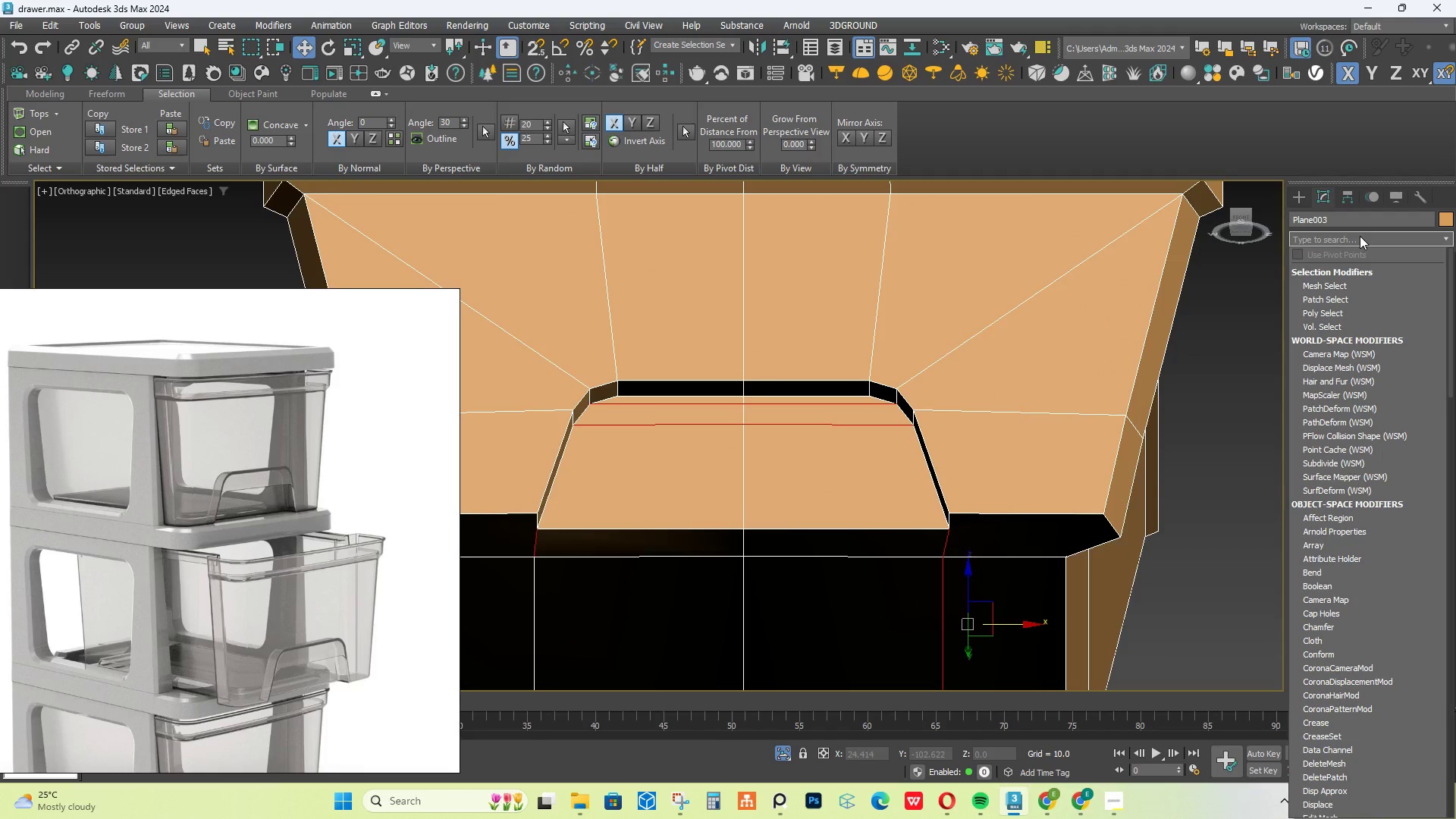 
type(tu)
 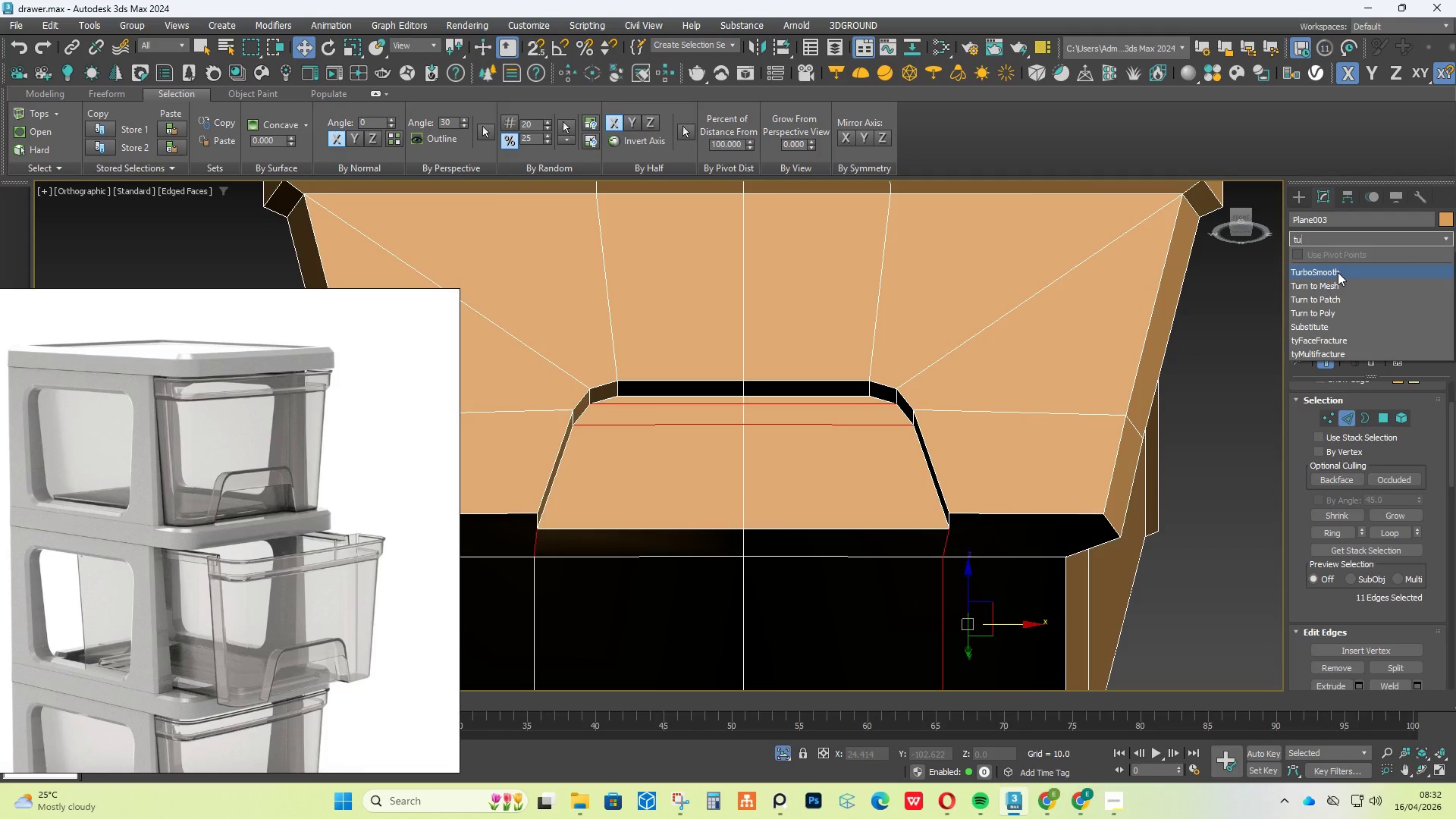 
left_click([1338, 272])
 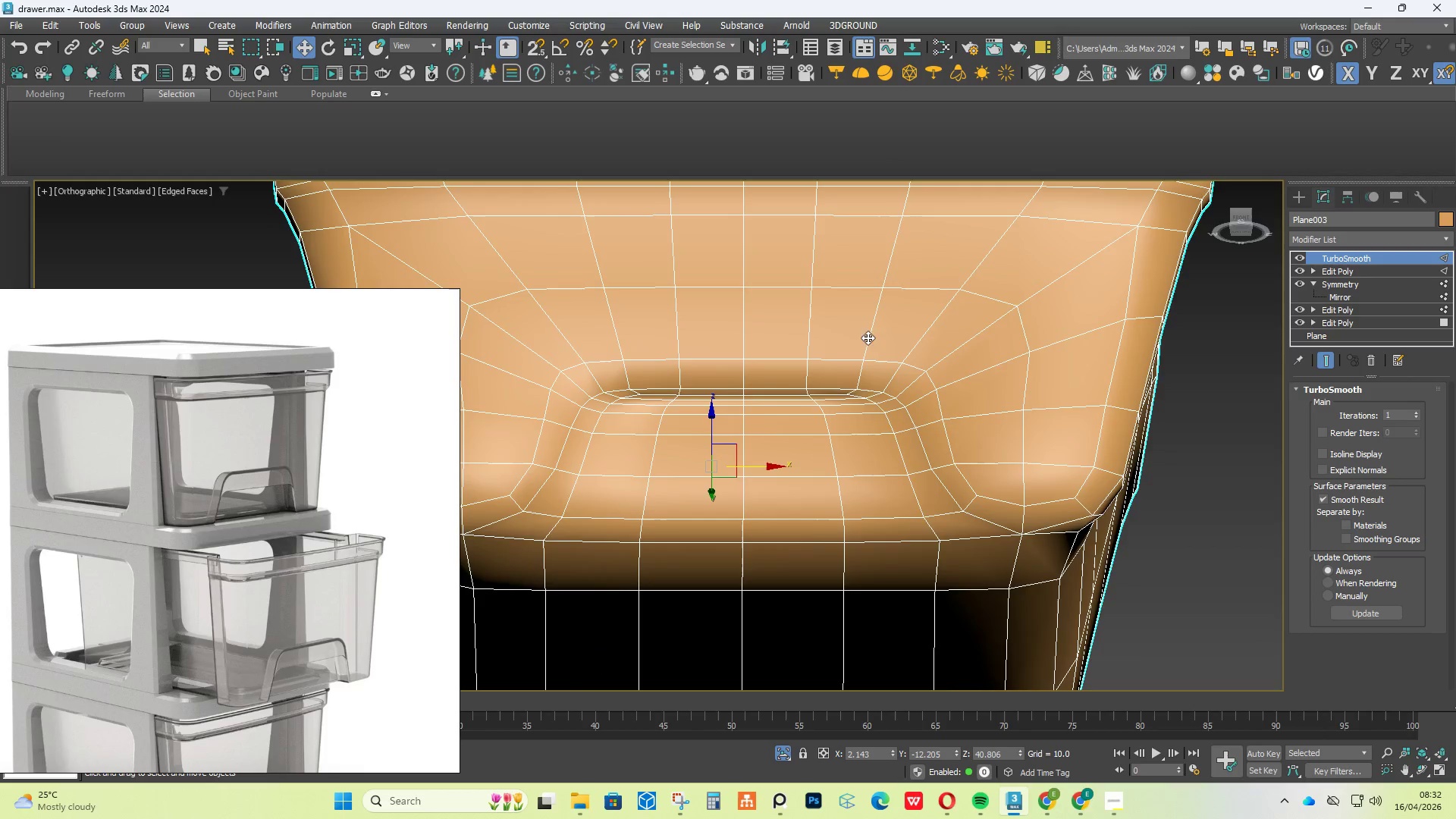 
scroll: coordinate [841, 342], scroll_direction: down, amount: 1.0
 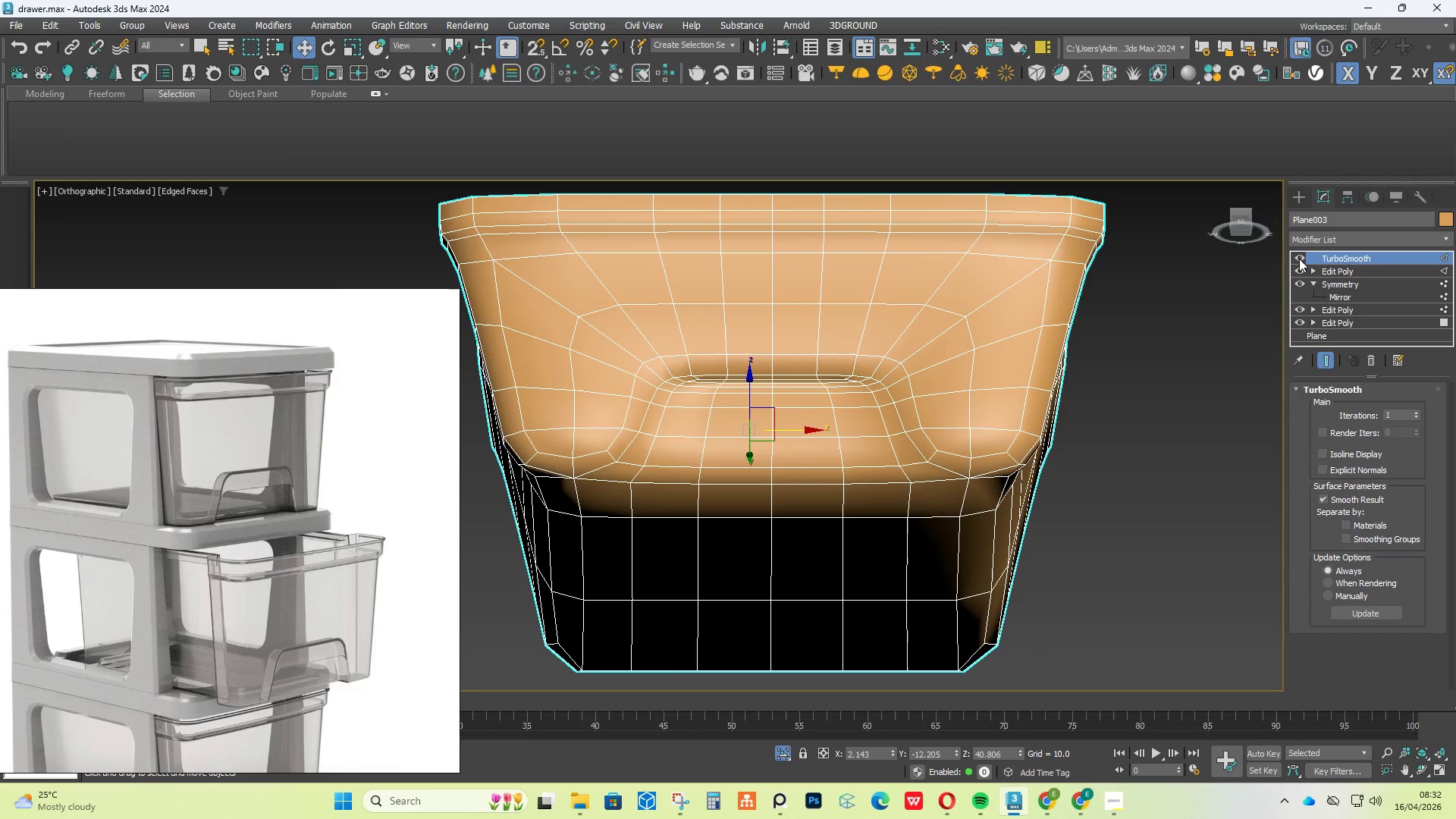 
double_click([1326, 272])
 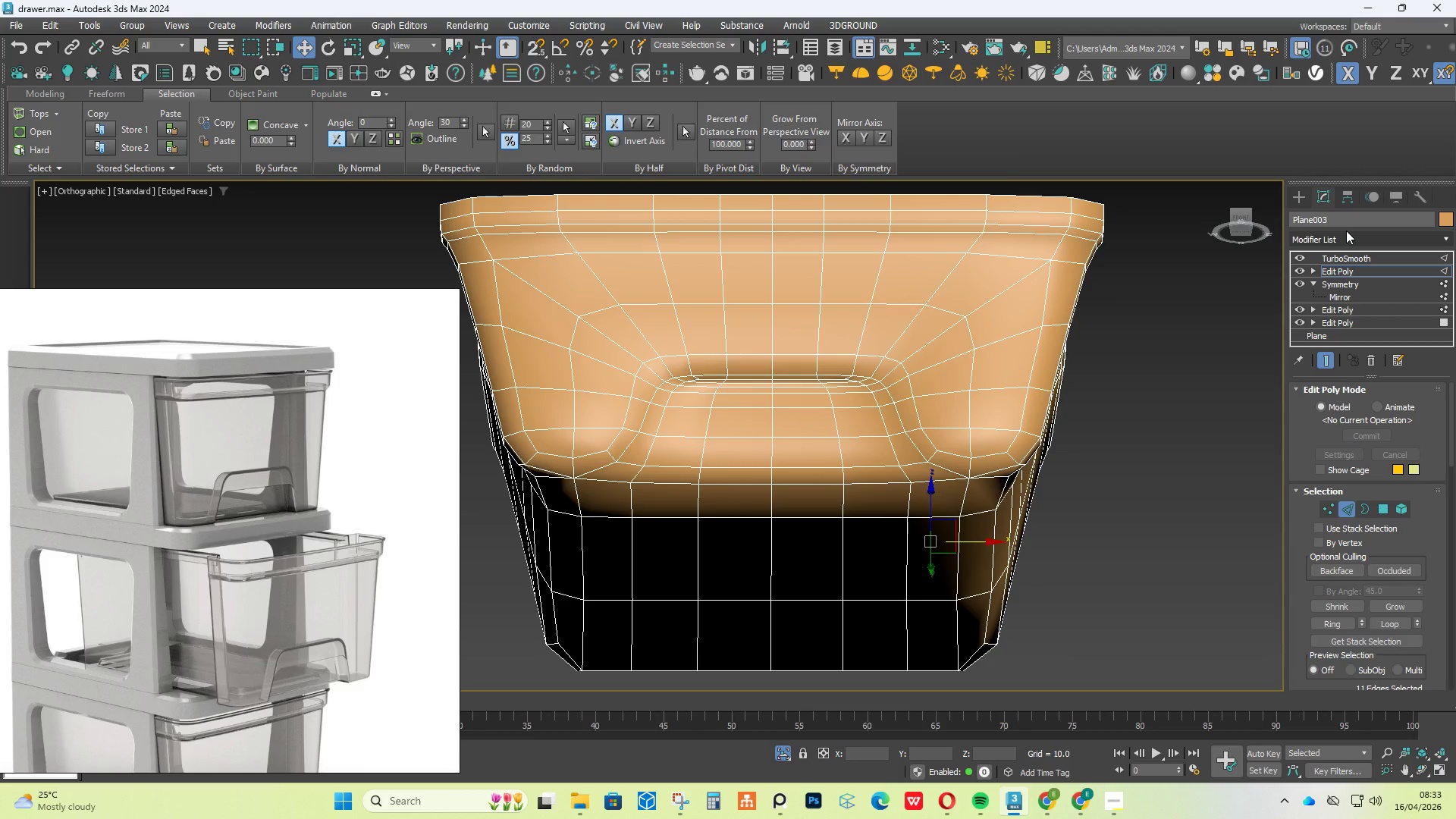 
left_click([1346, 234])
 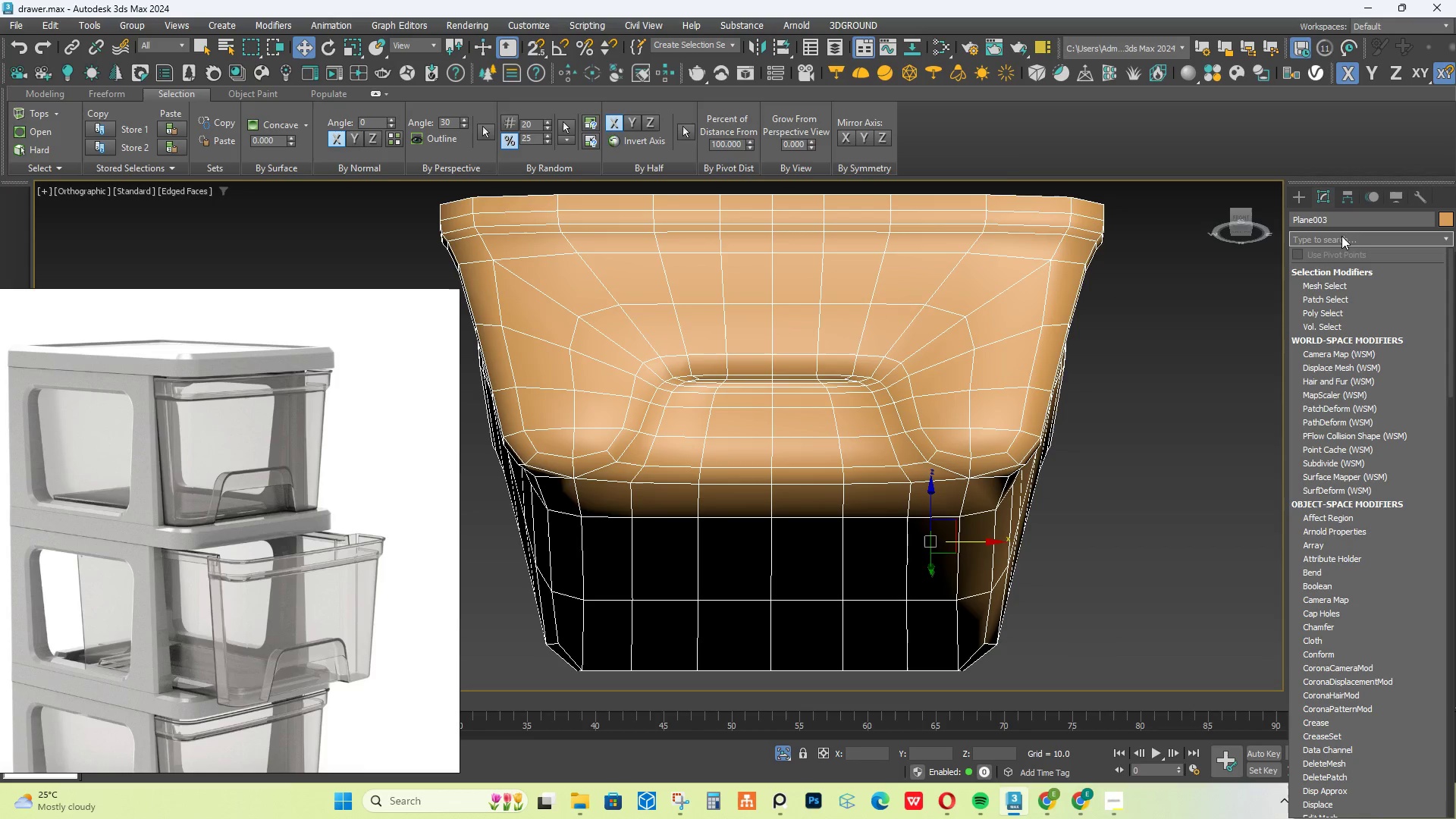 
type(she)
 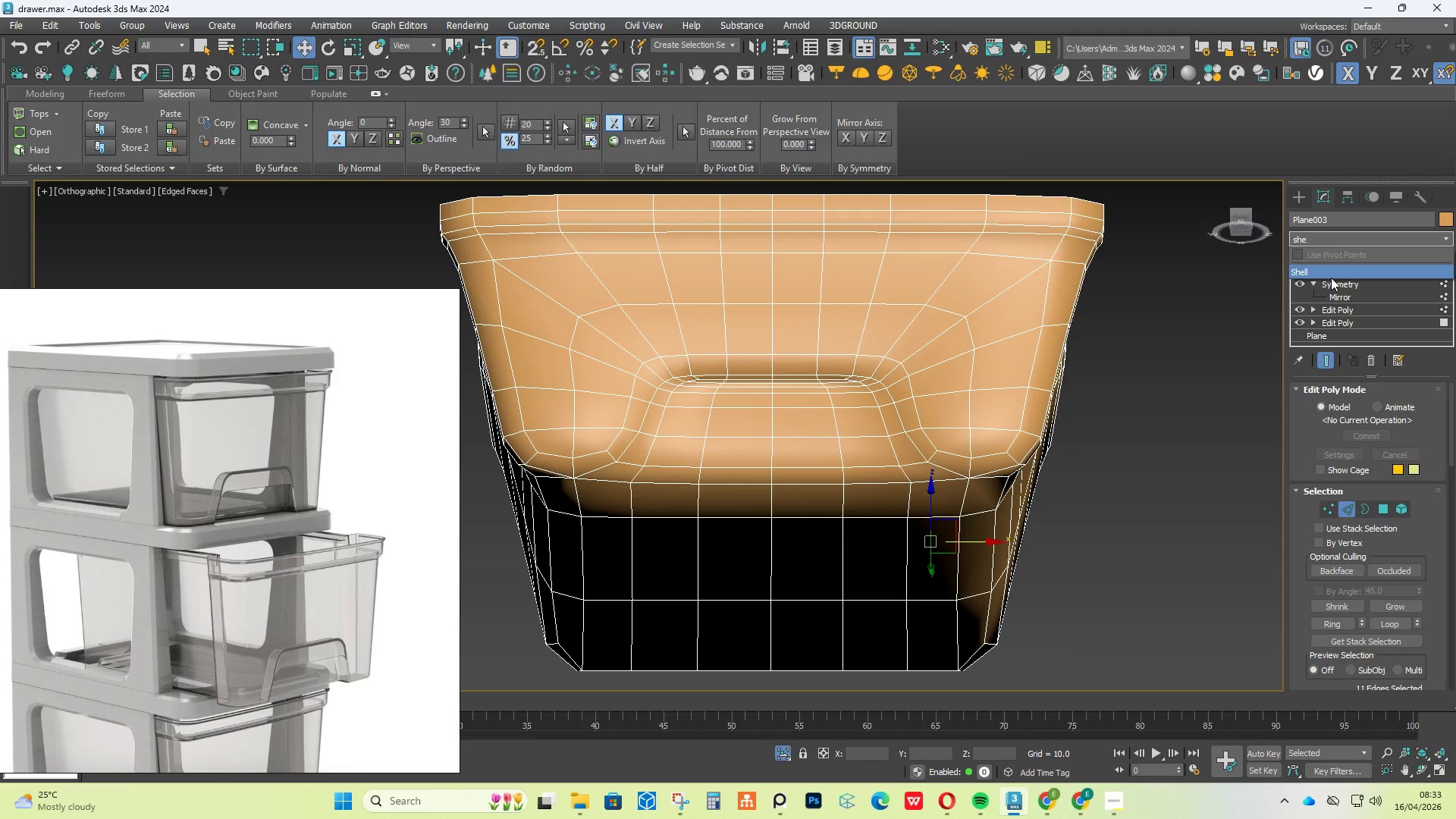 
left_click([1332, 274])
 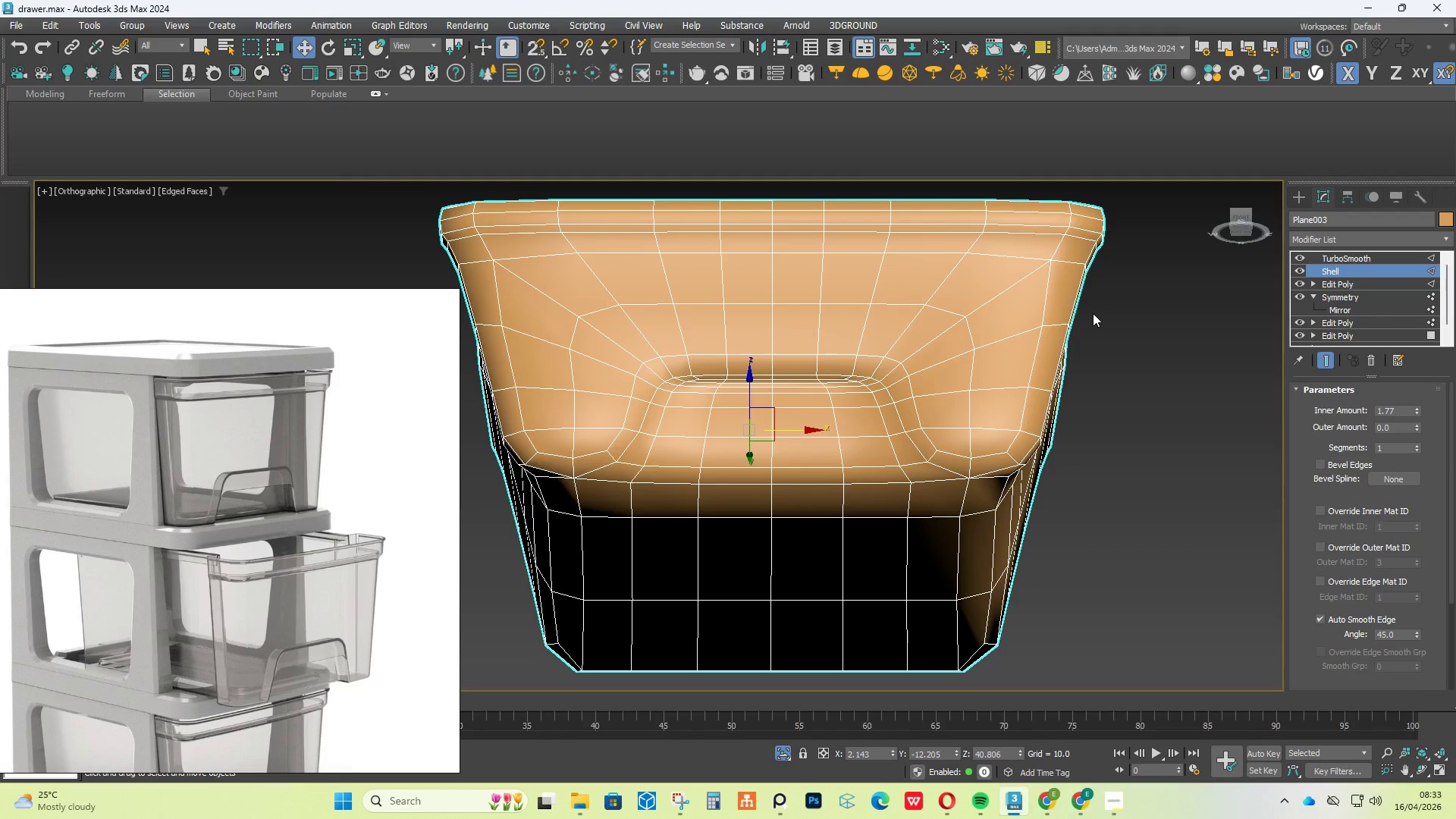 
hold_key(key=AltLeft, duration=0.53)
 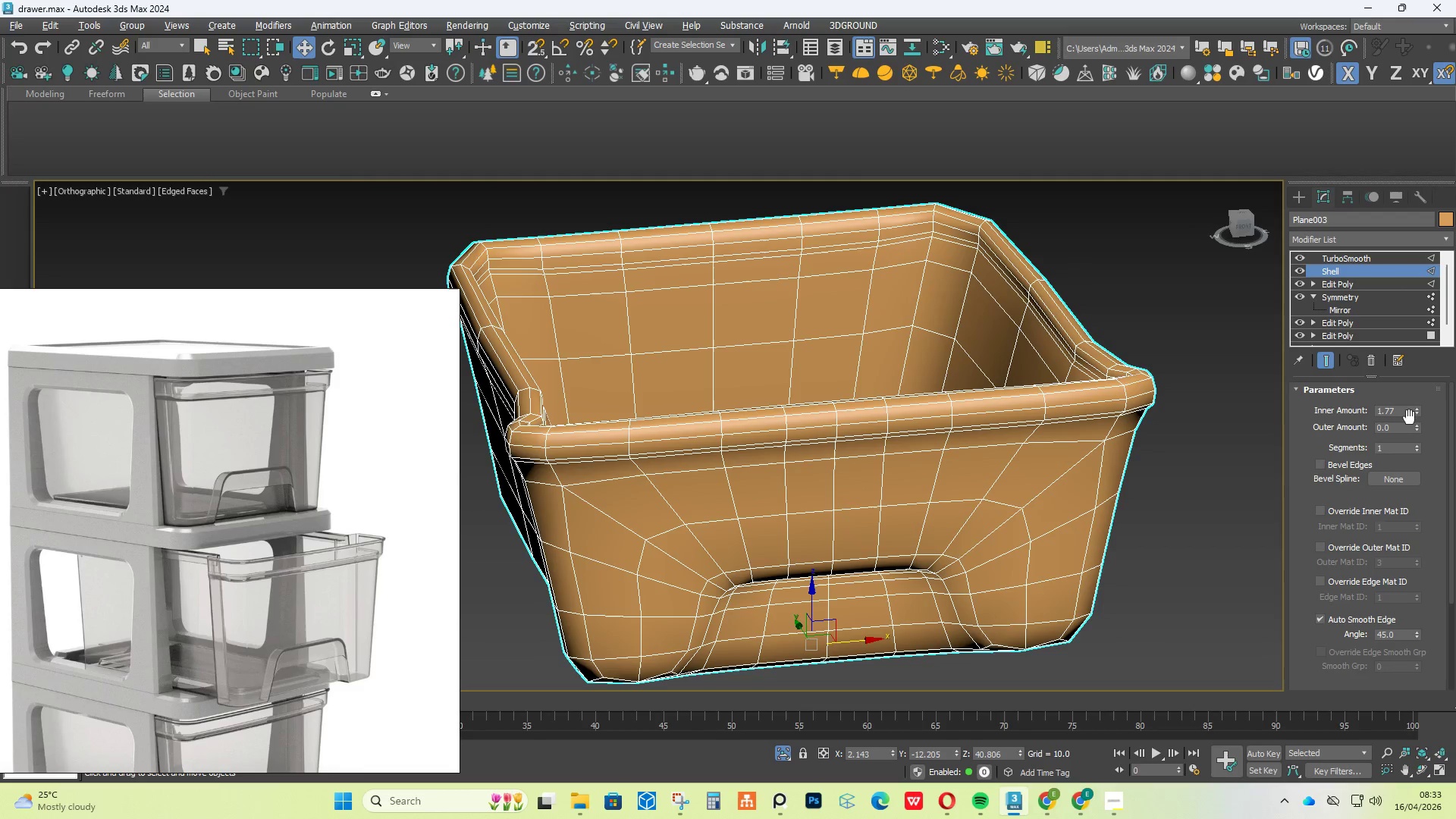 
left_click_drag(start_coordinate=[1418, 413], to_coordinate=[1427, 485])
 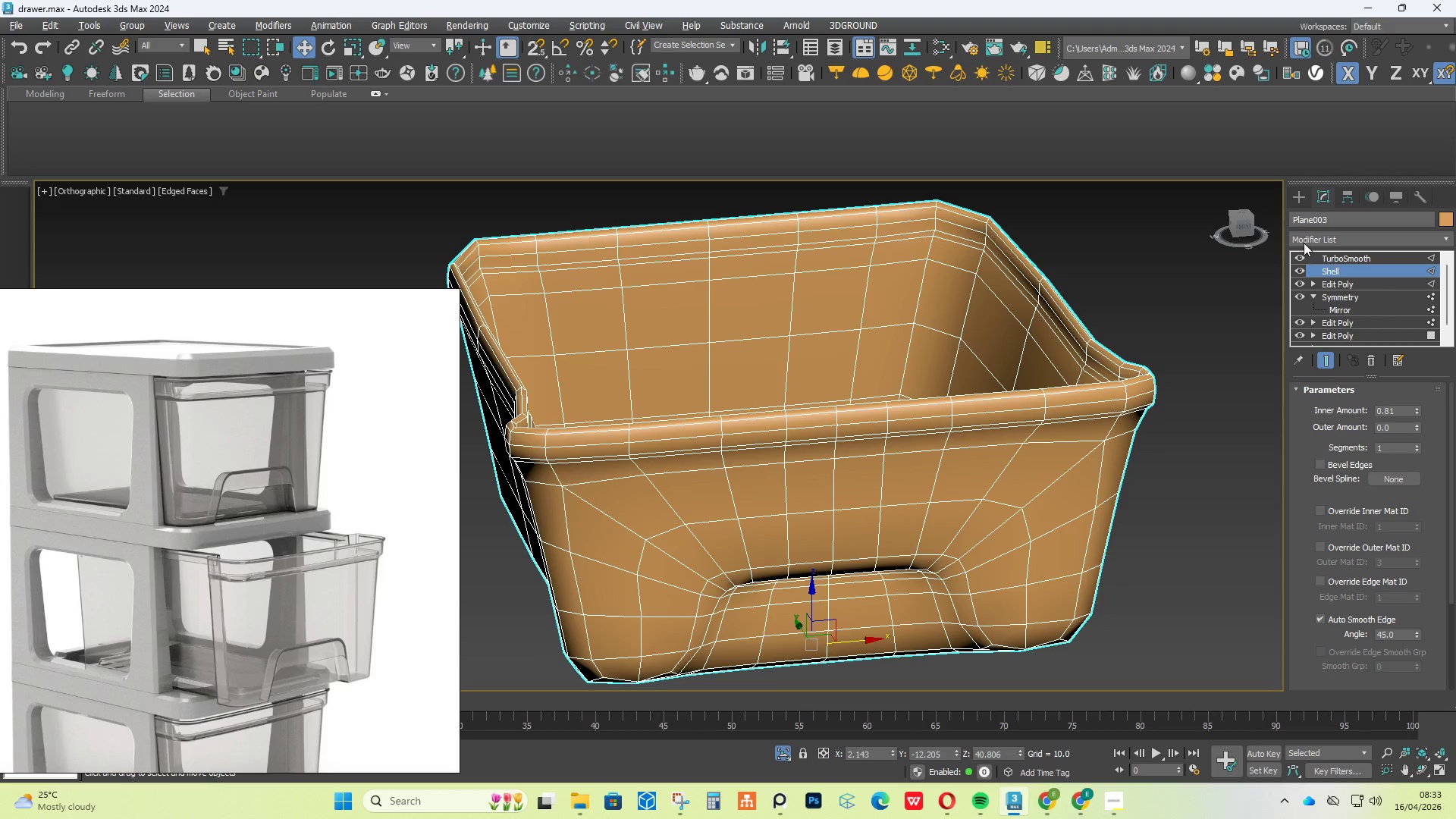 
hold_key(key=AltLeft, duration=0.72)
 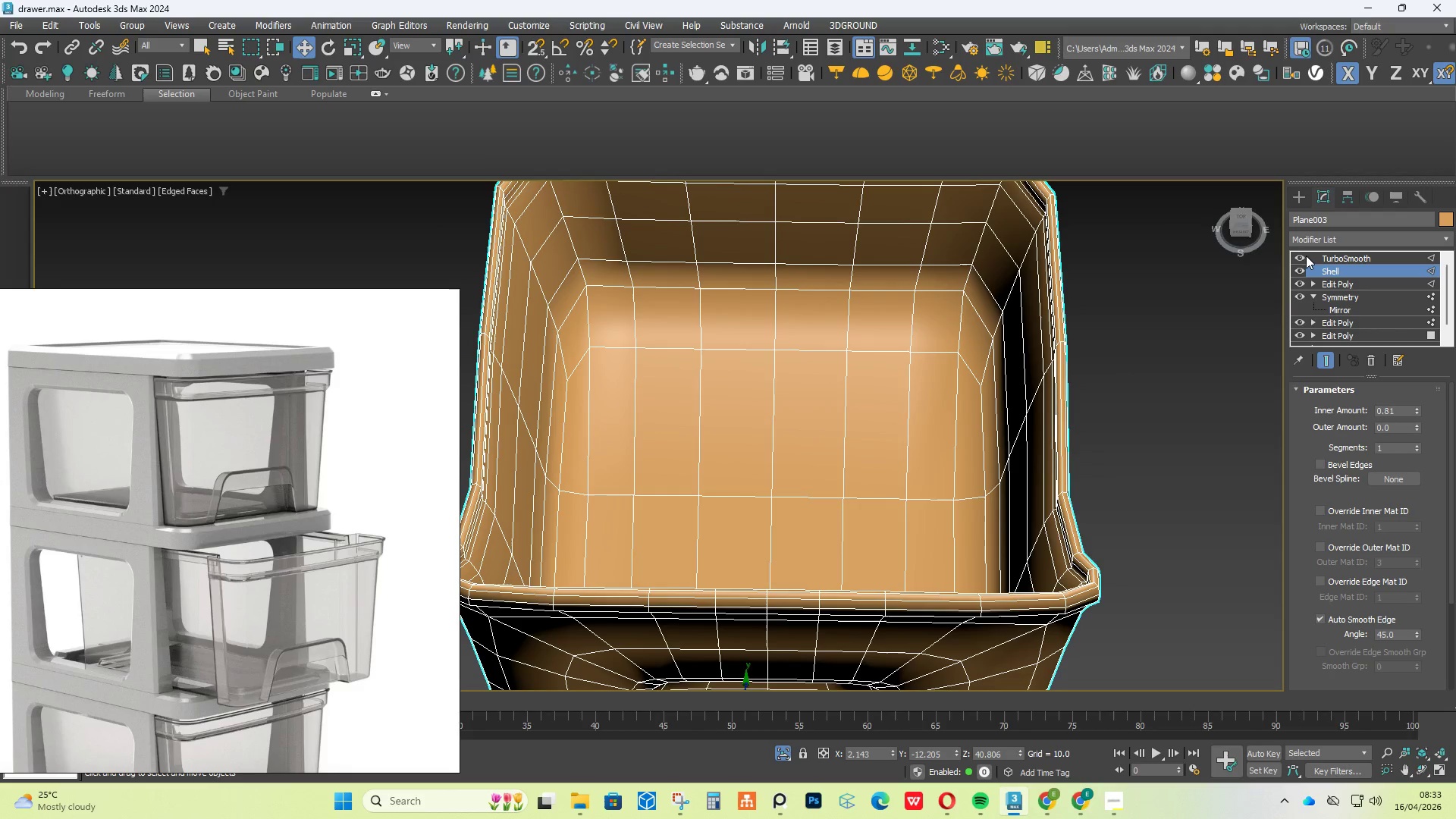 
left_click([1301, 256])
 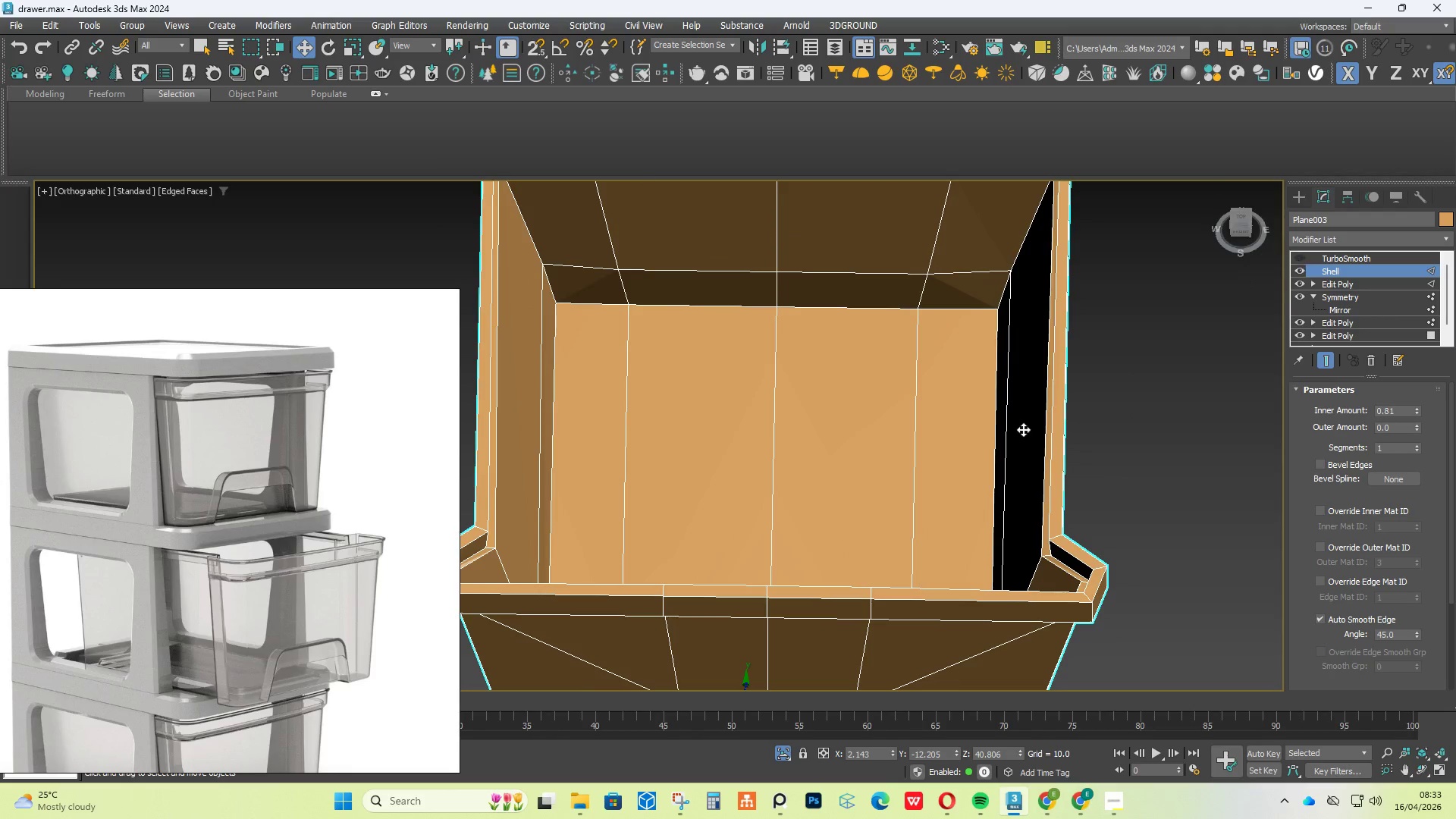 
hold_key(key=AltLeft, duration=2.14)
 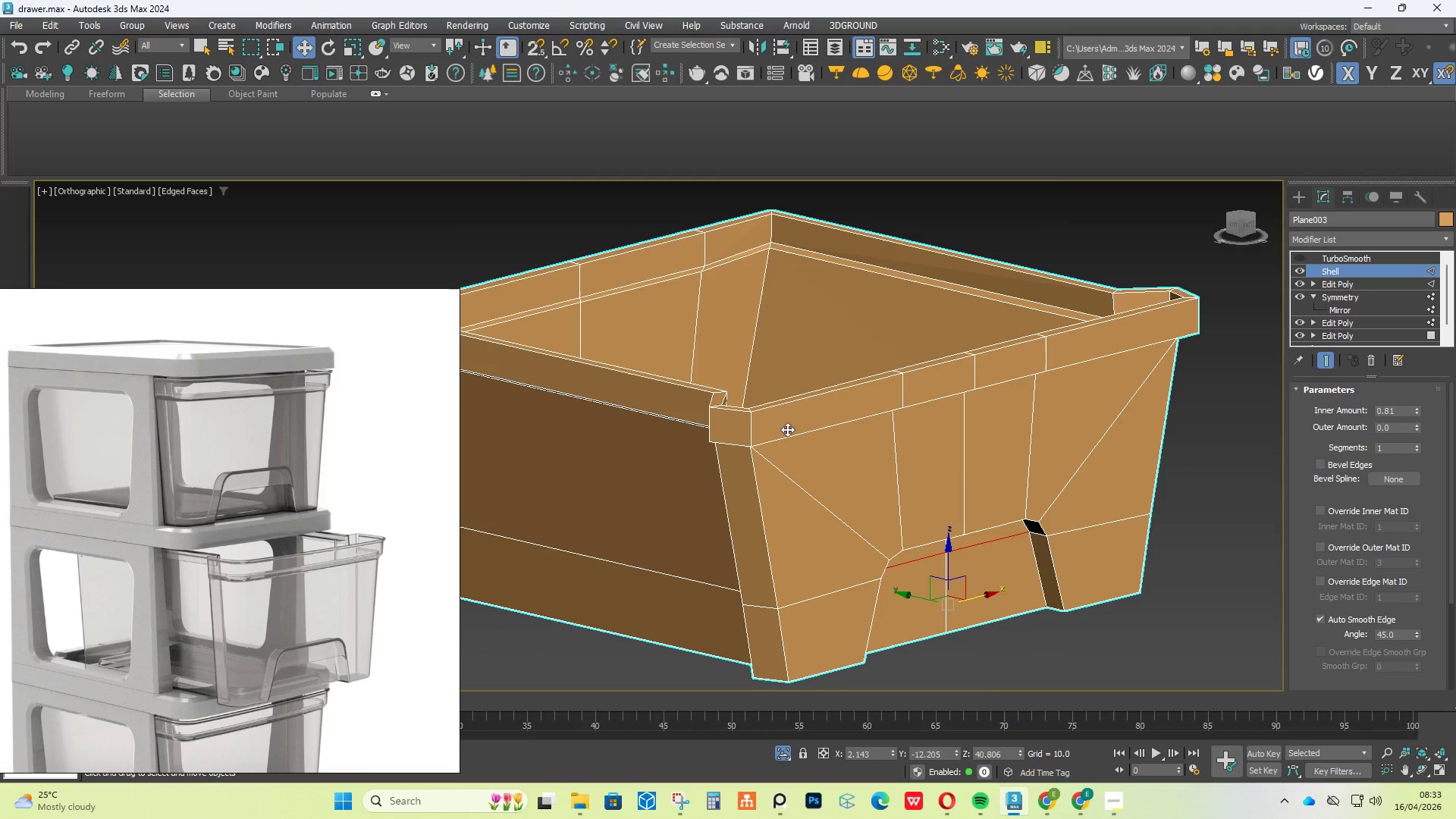 
hold_key(key=AltLeft, duration=1.62)
 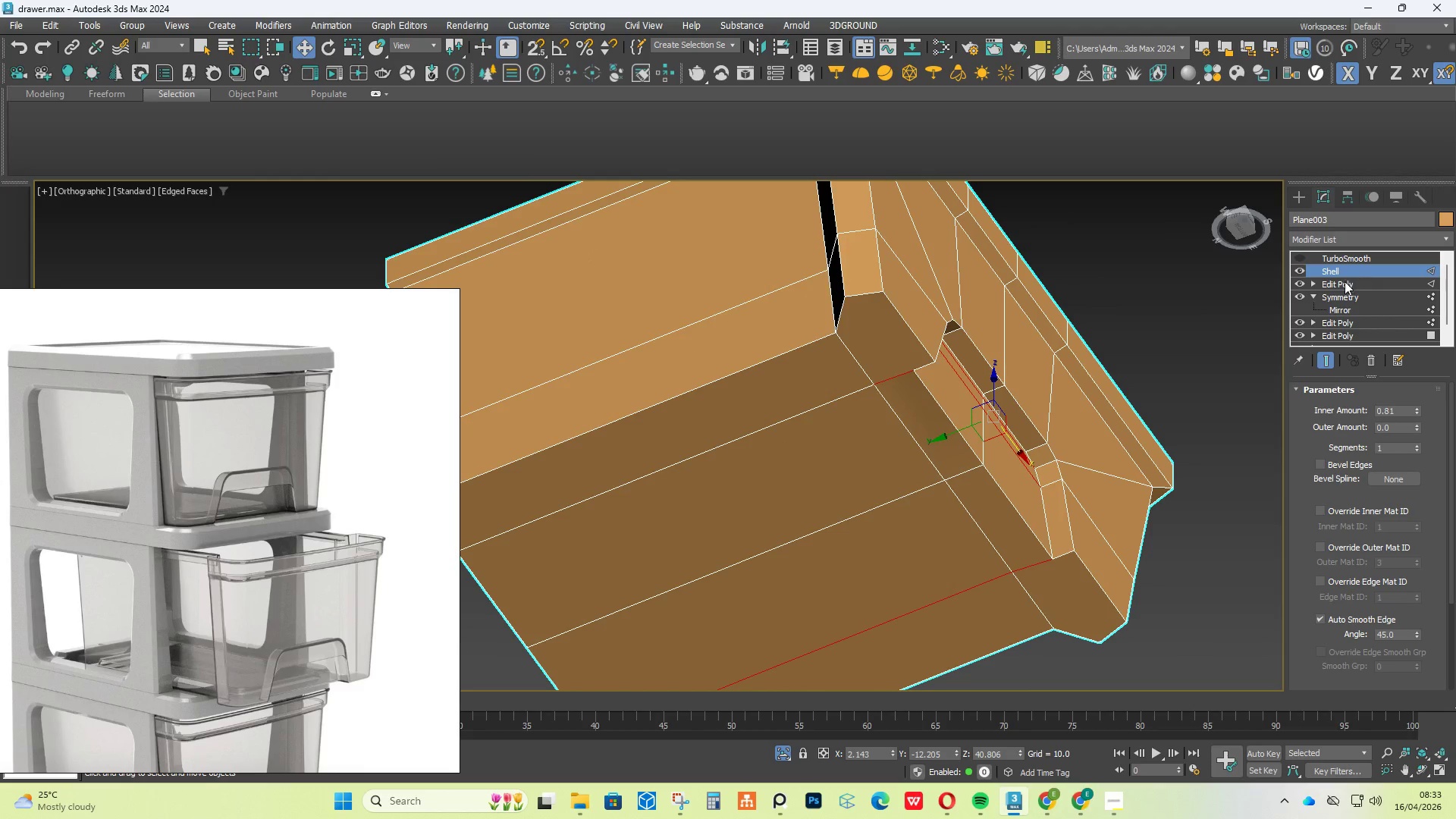 
left_click([1342, 284])
 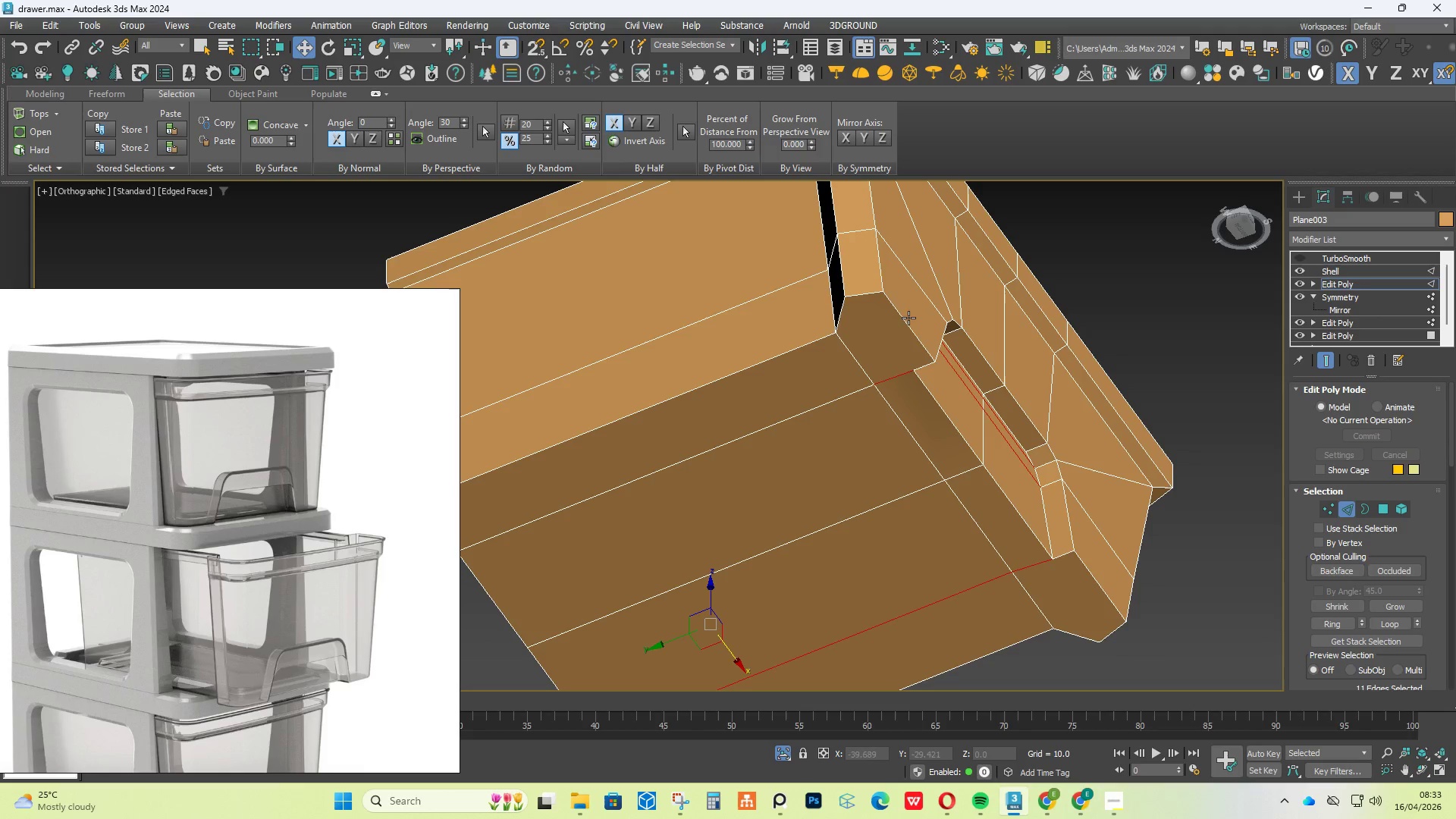 
double_click([907, 318])
 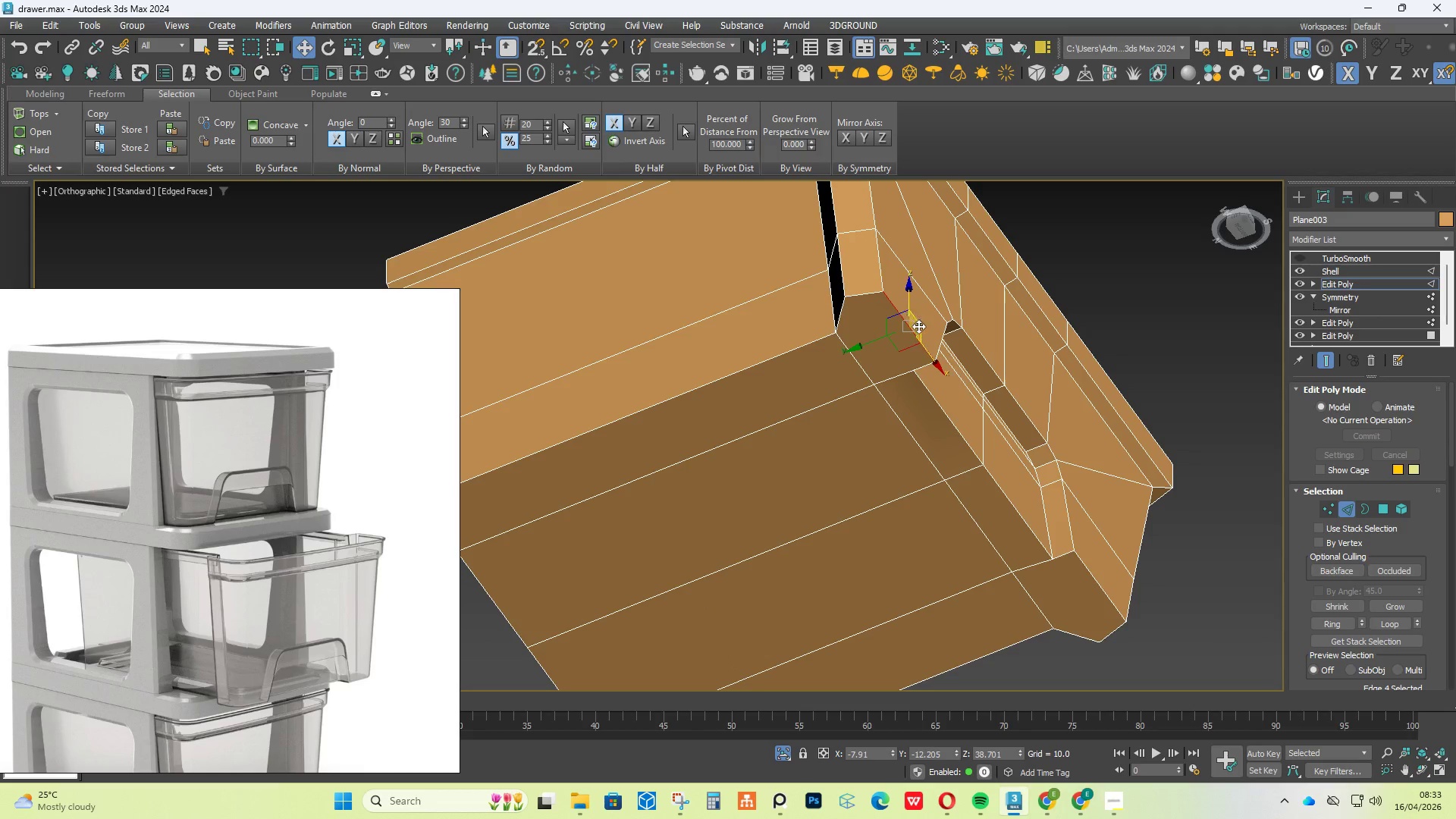 
hold_key(key=AltLeft, duration=1.22)
 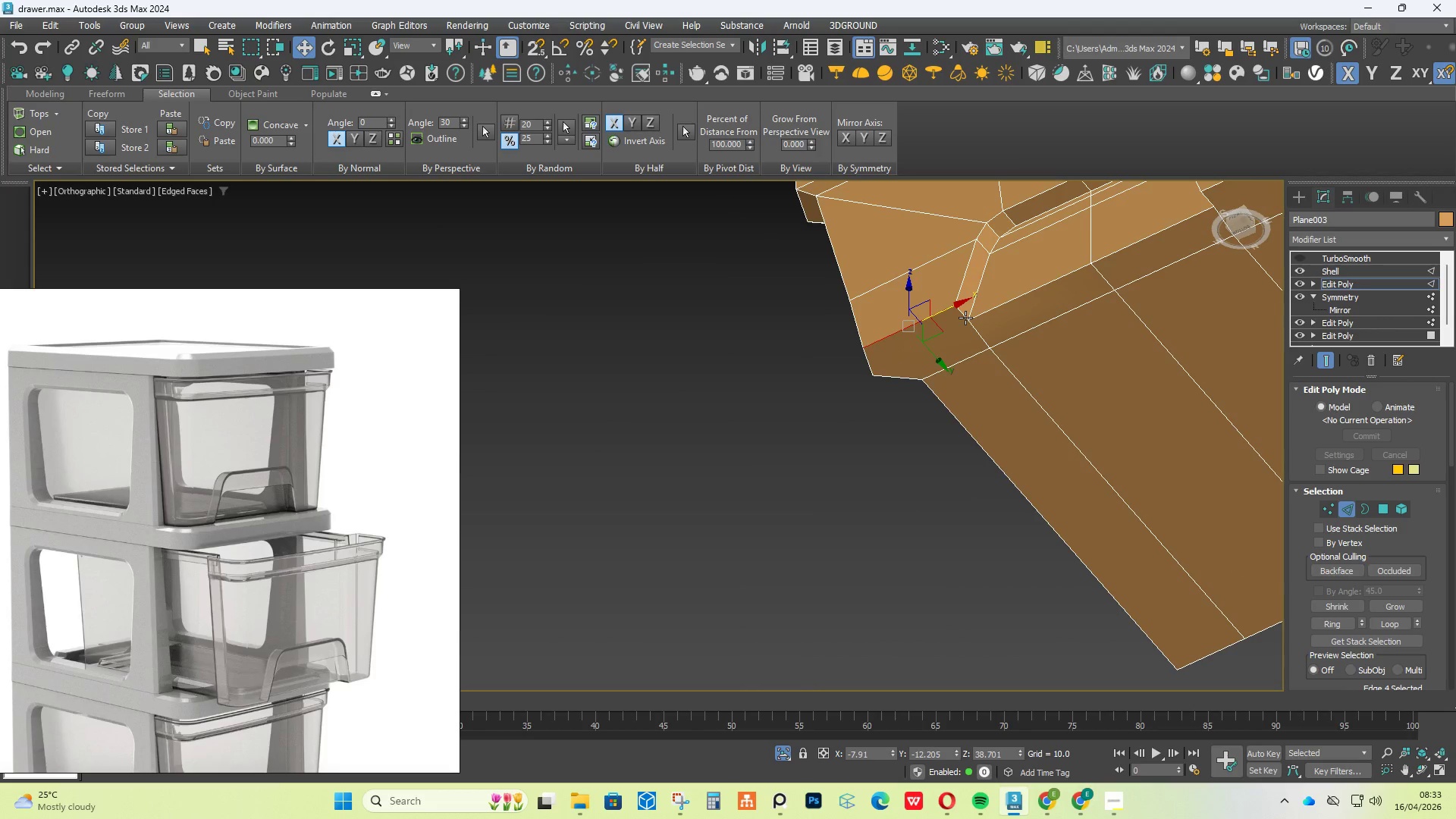 
scroll: coordinate [965, 318], scroll_direction: up, amount: 1.0
 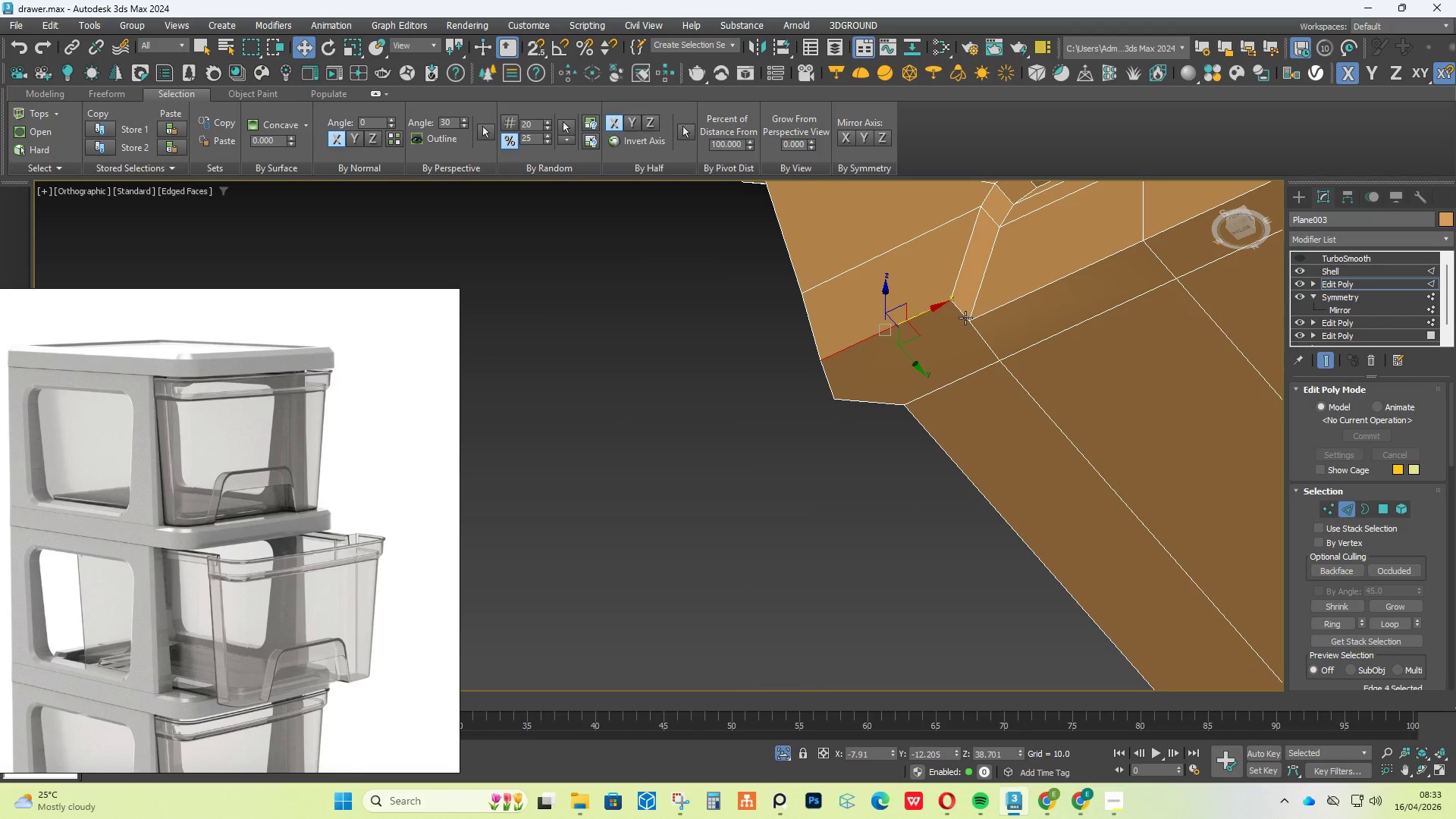 
hold_key(key=ControlLeft, duration=1.0)
left_click([965, 312])
 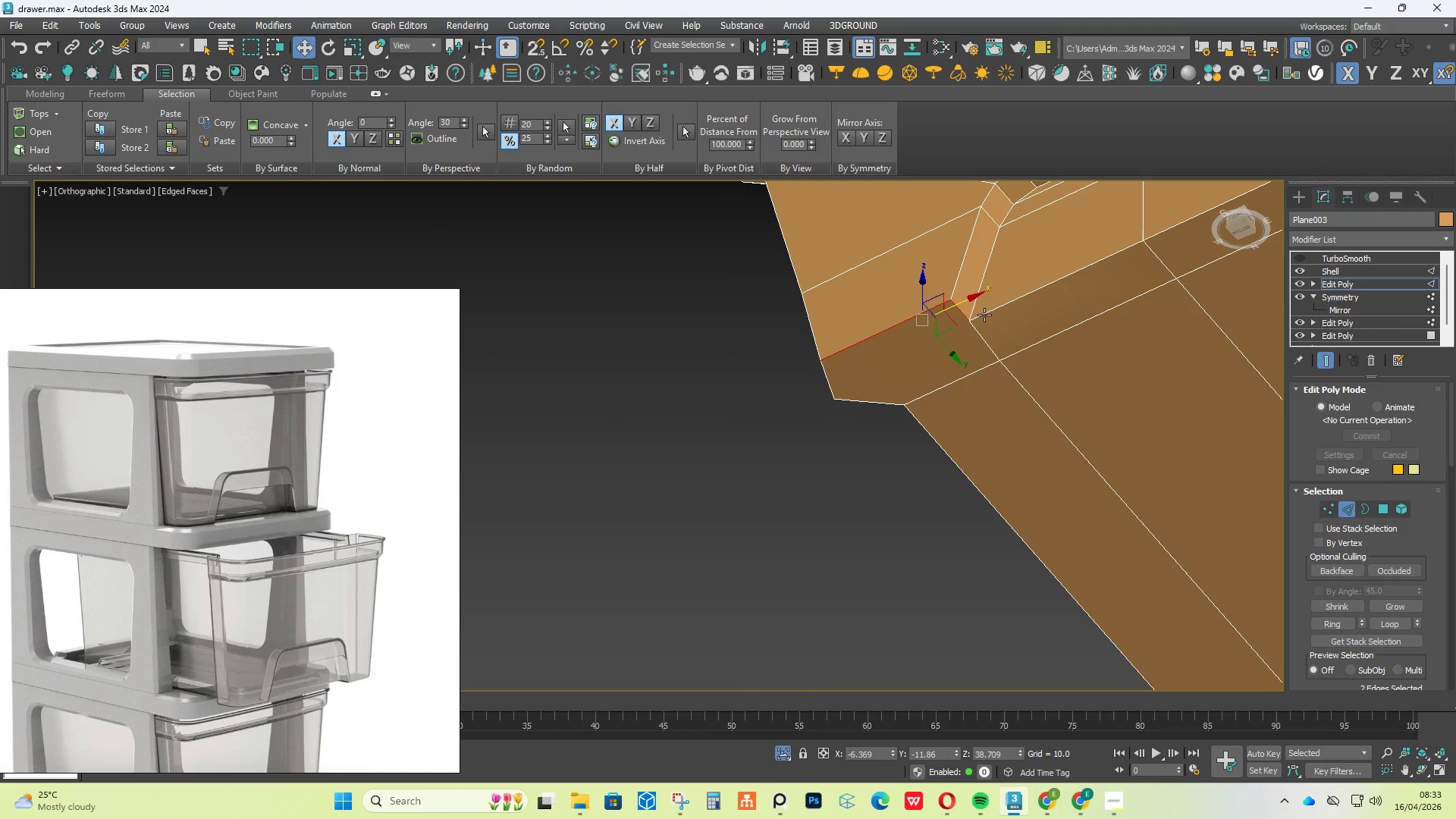 
double_click([989, 315])
 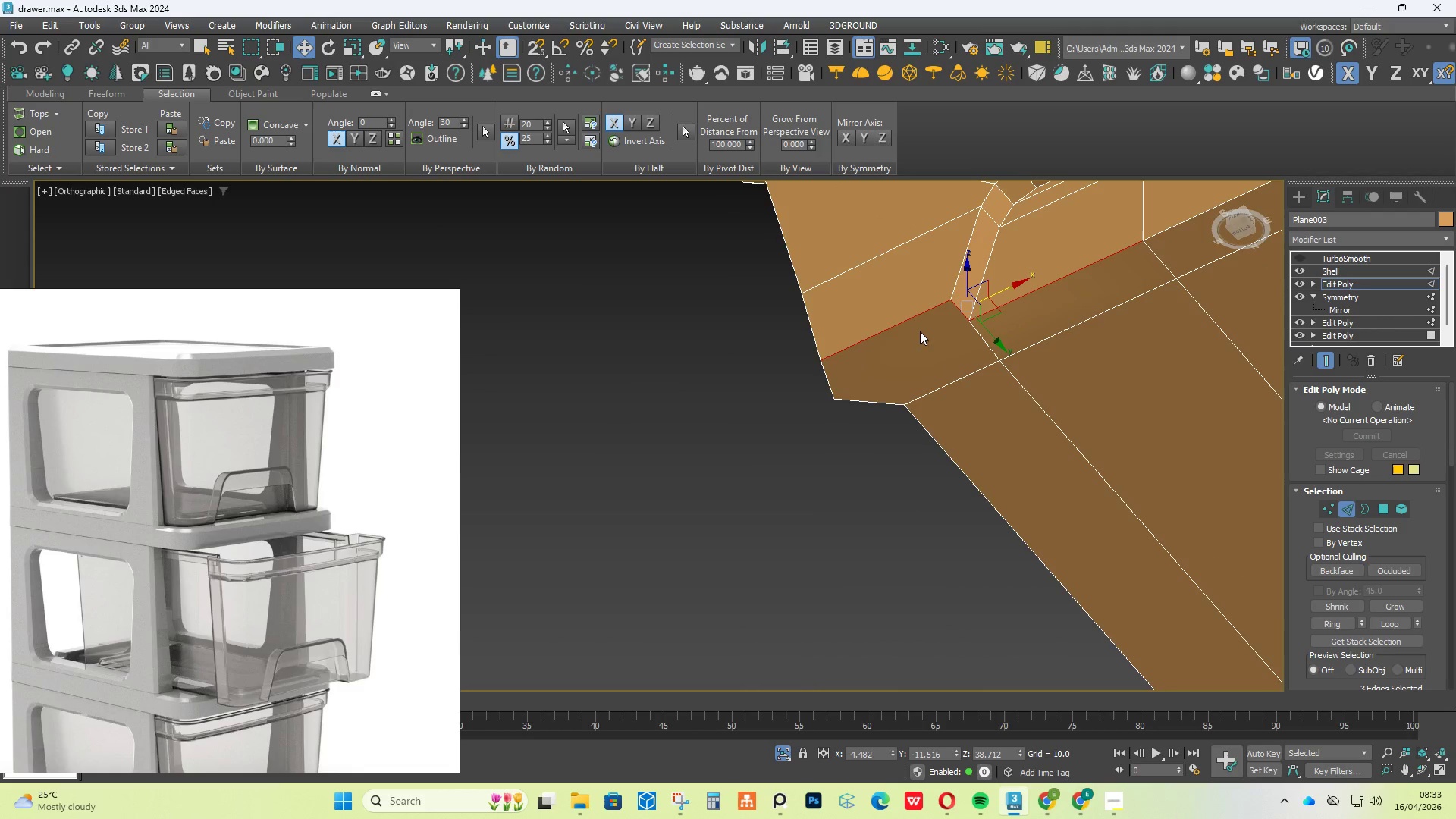 
hold_key(key=AltLeft, duration=0.55)
 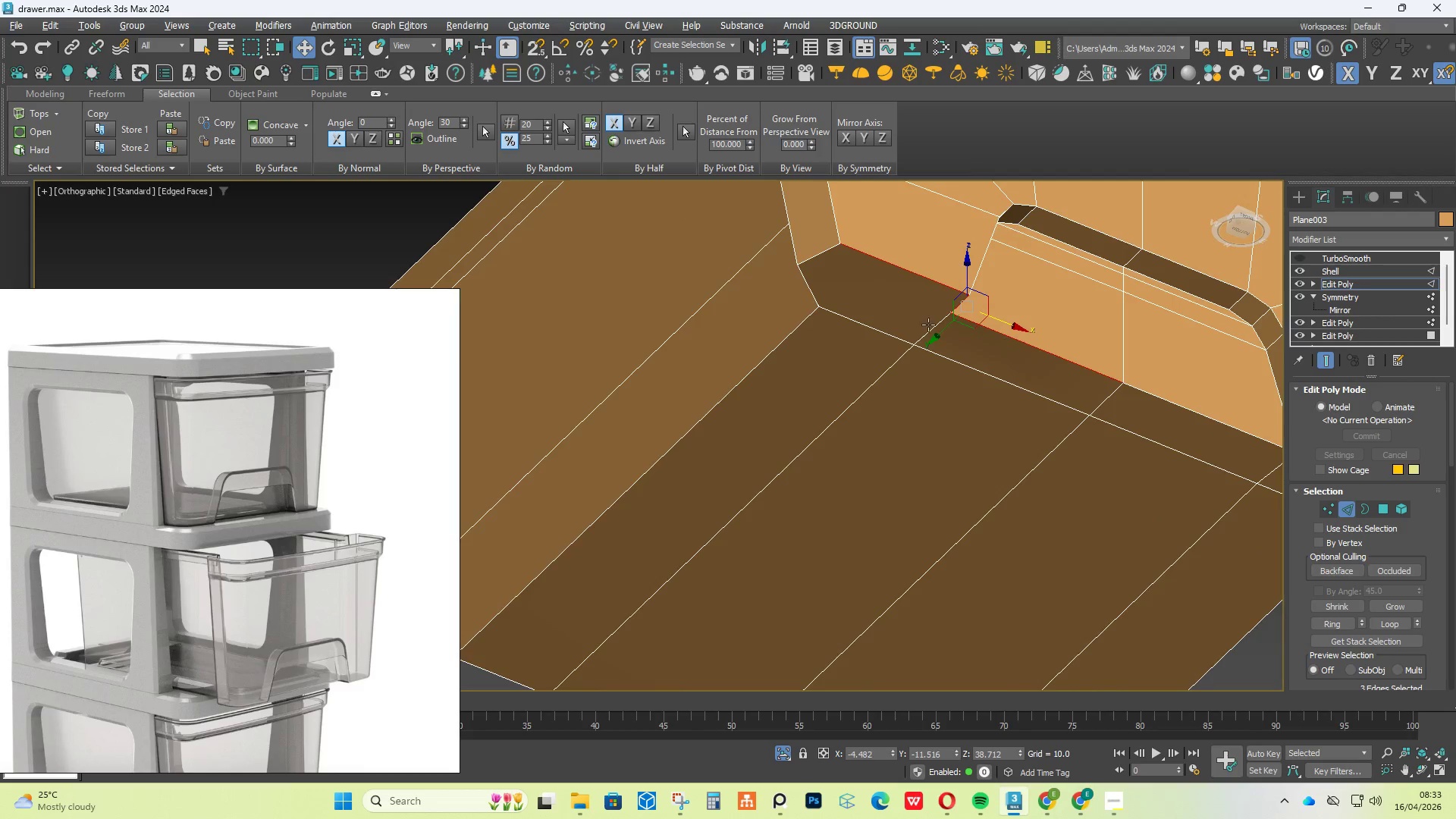 
hold_key(key=ControlLeft, duration=1.73)
double_click([805, 284])
 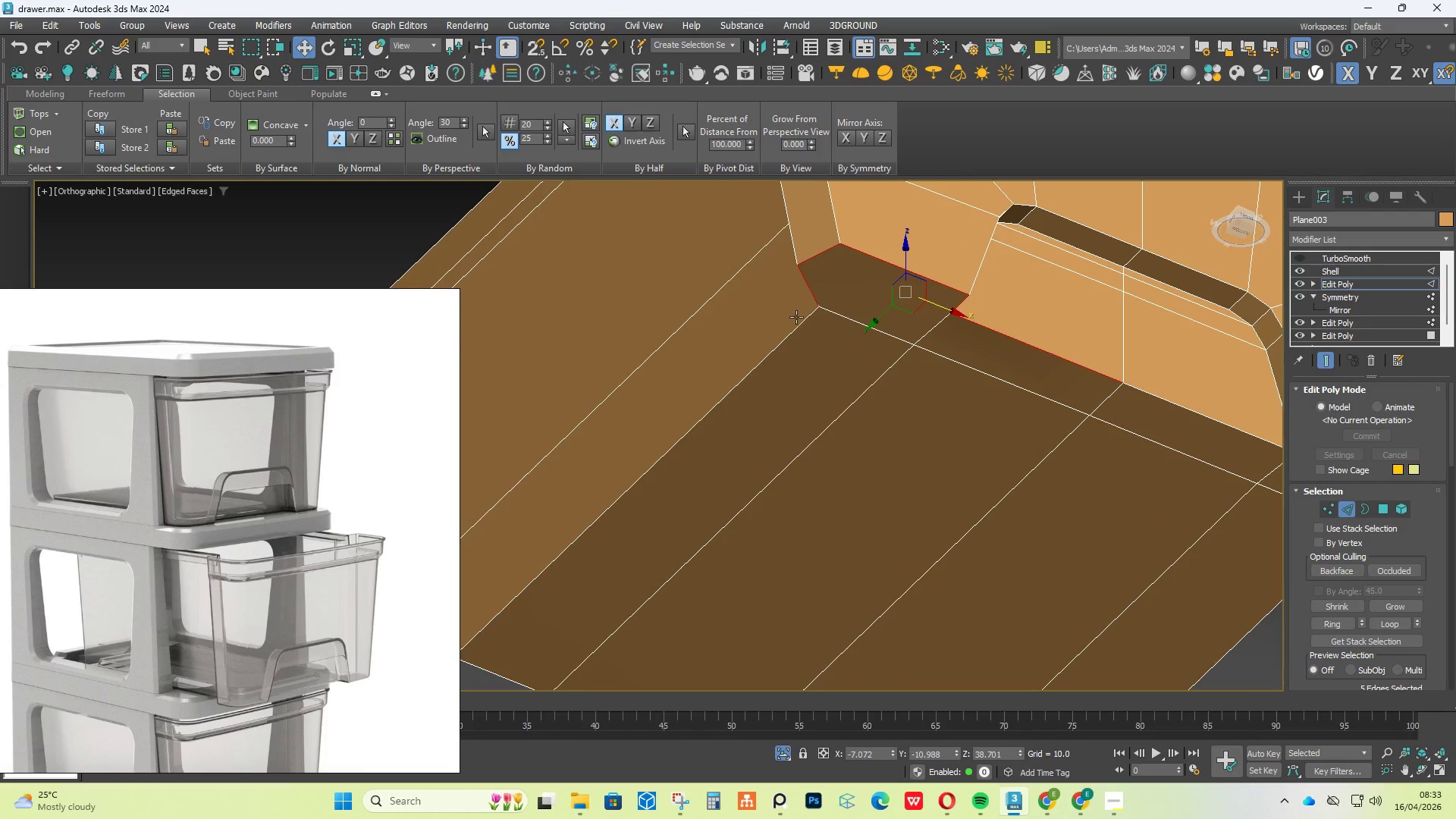 
triple_click([796, 319])
 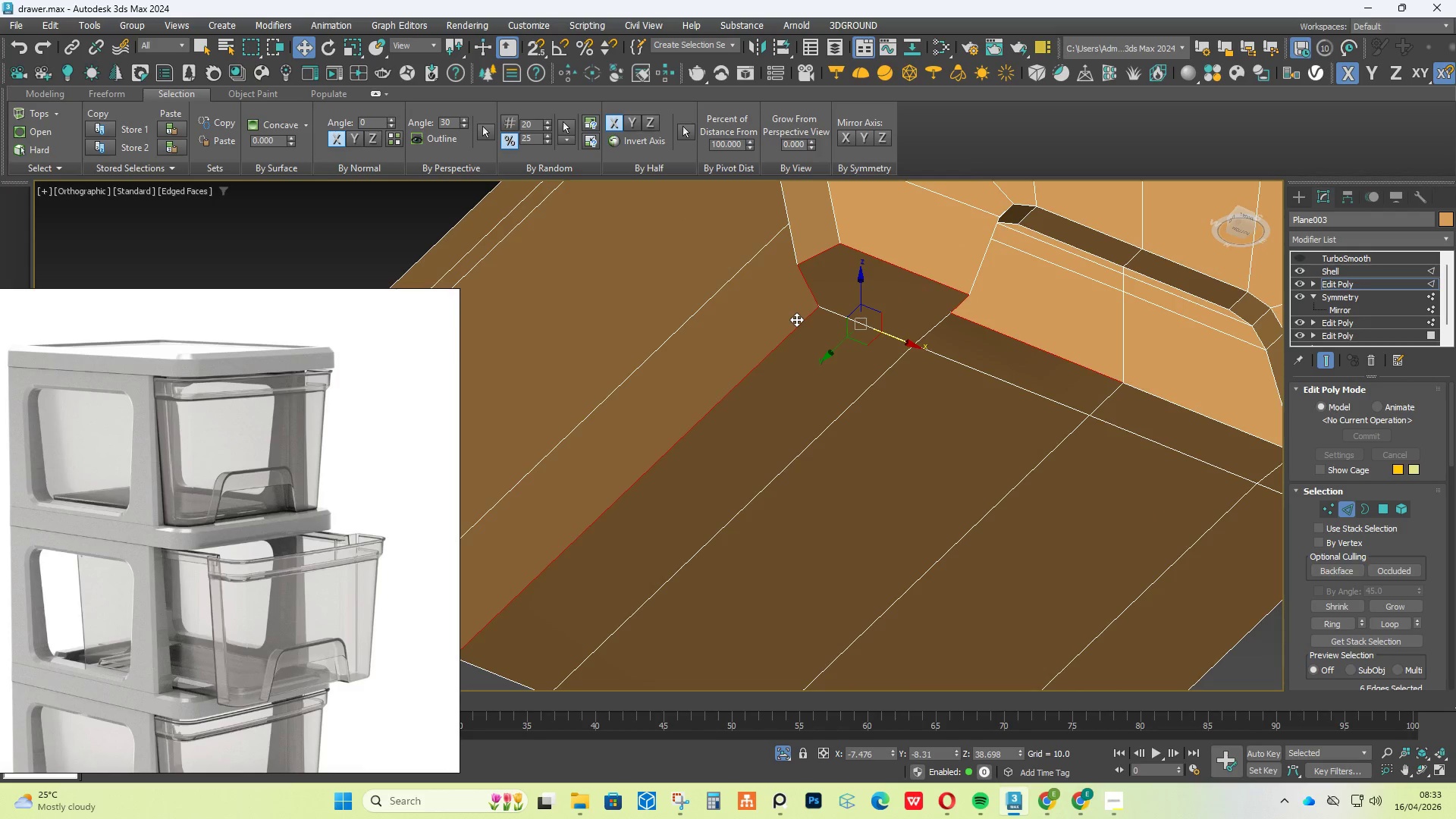 
triple_click([796, 319])
 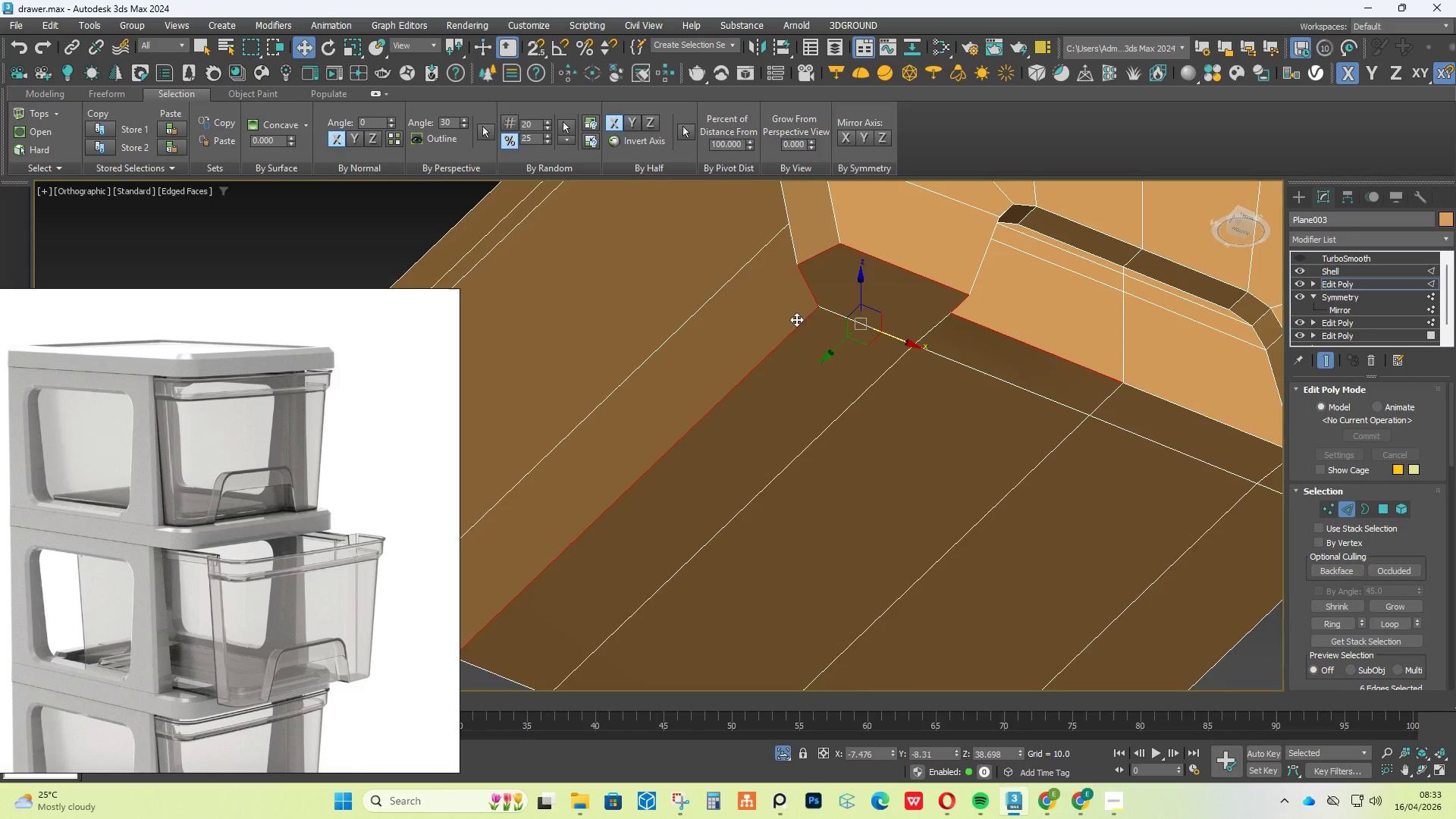 
hold_key(key=AltLeft, duration=0.33)
 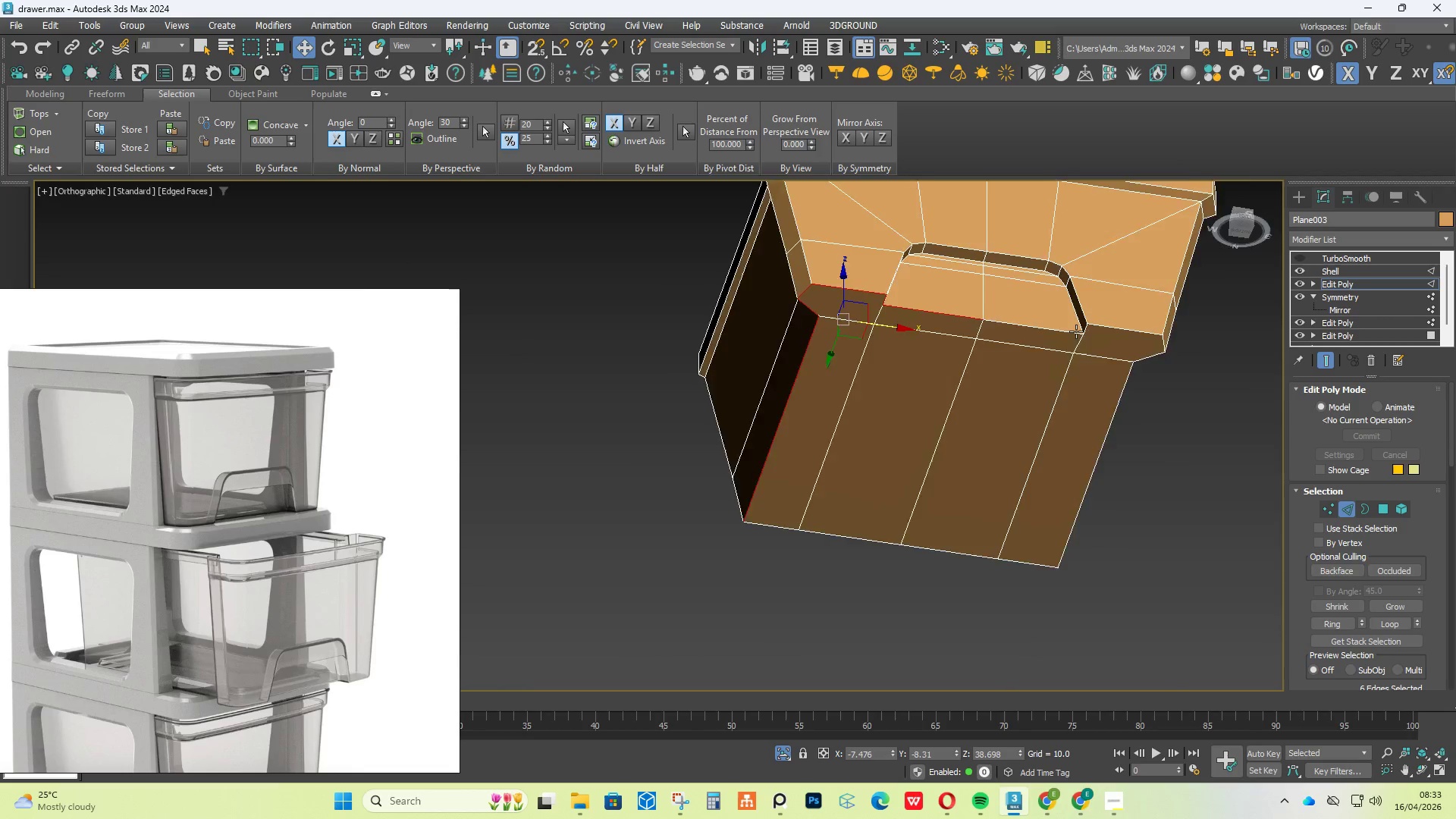 
scroll: coordinate [826, 315], scroll_direction: down, amount: 2.0
 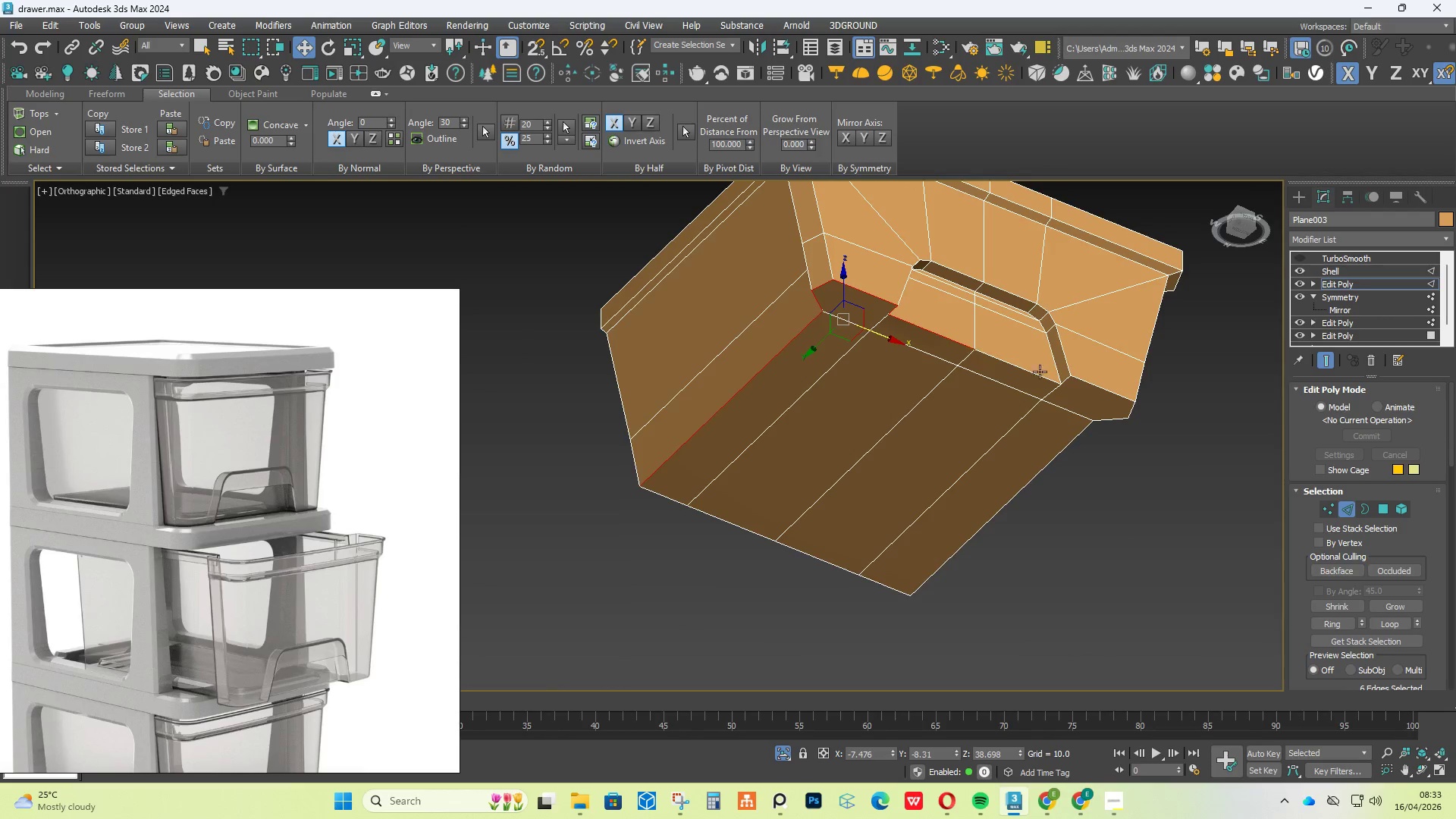 
hold_key(key=ControlLeft, duration=1.97)
 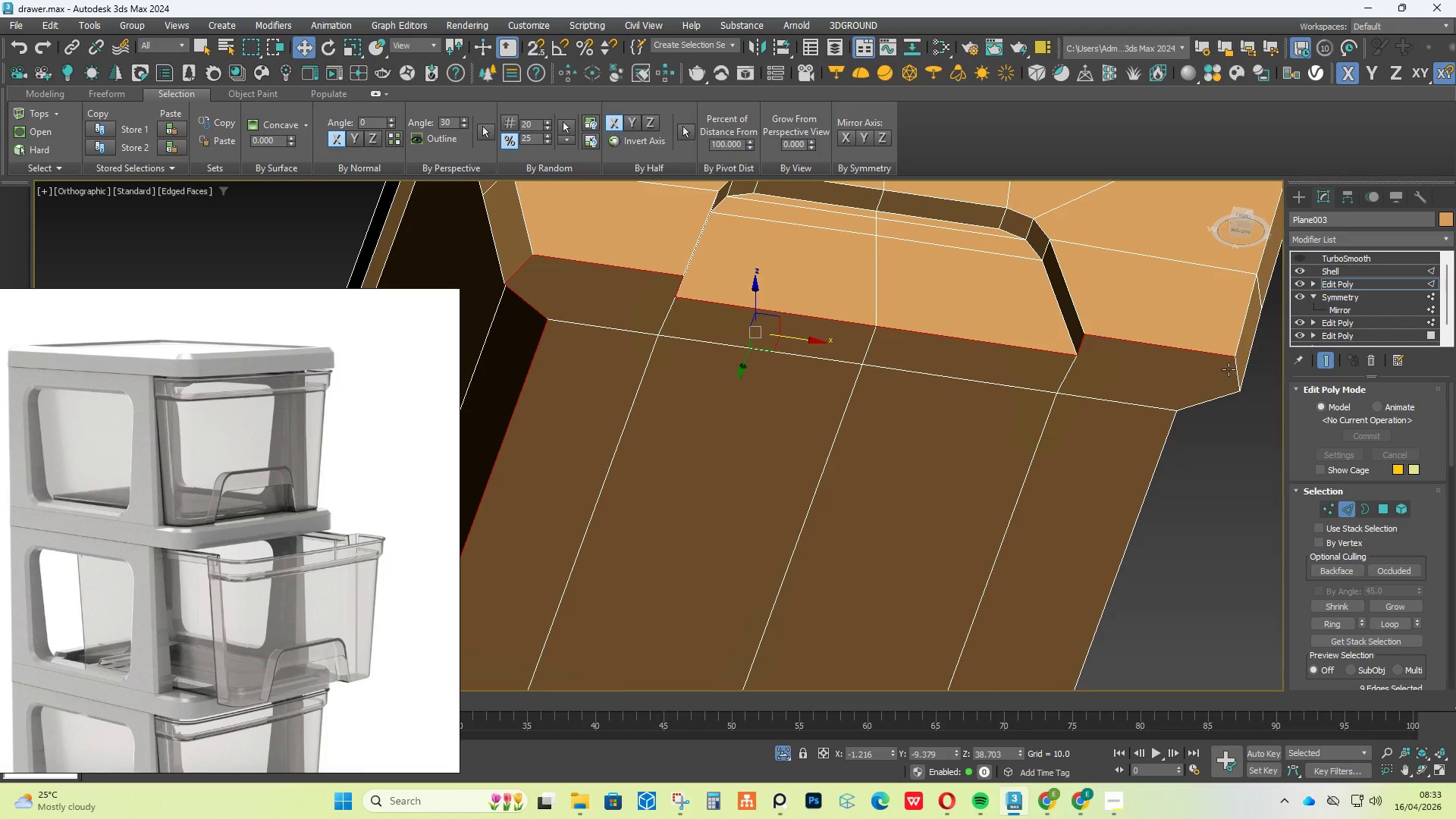 
scroll: coordinate [1092, 309], scroll_direction: up, amount: 2.0
 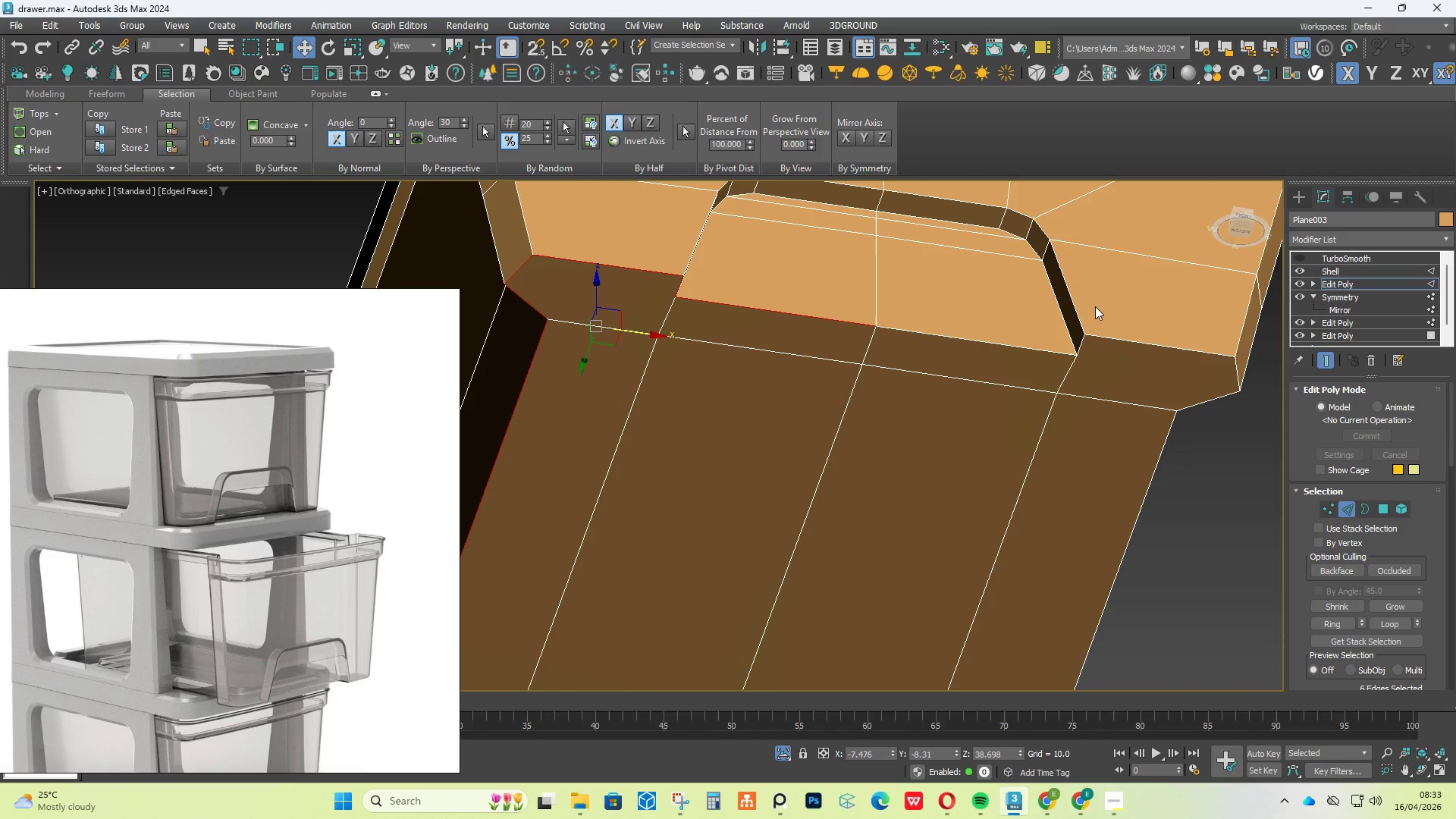 
double_click([1016, 358])
 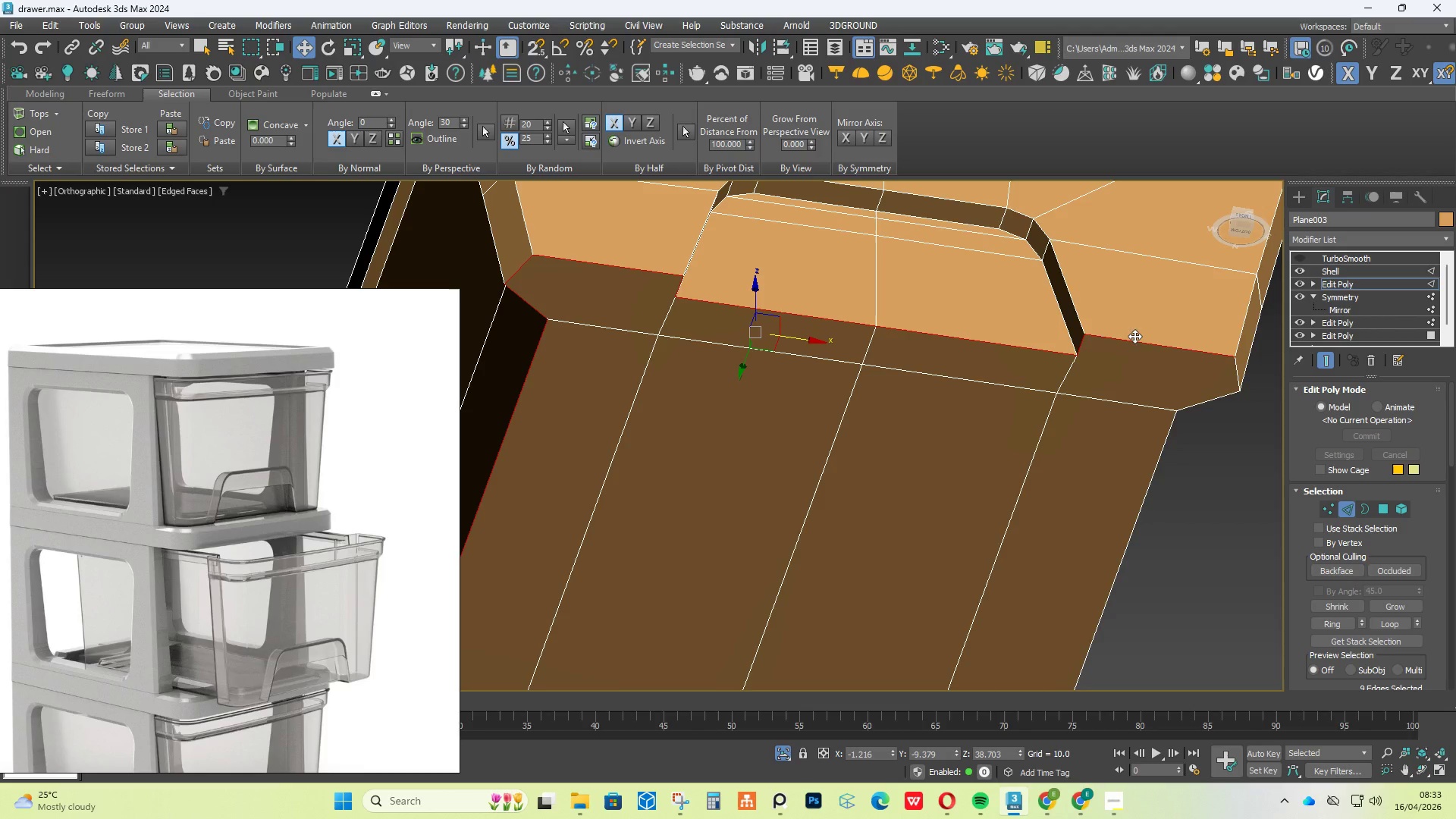 
hold_key(key=ControlLeft, duration=1.7)
double_click([1207, 400])
 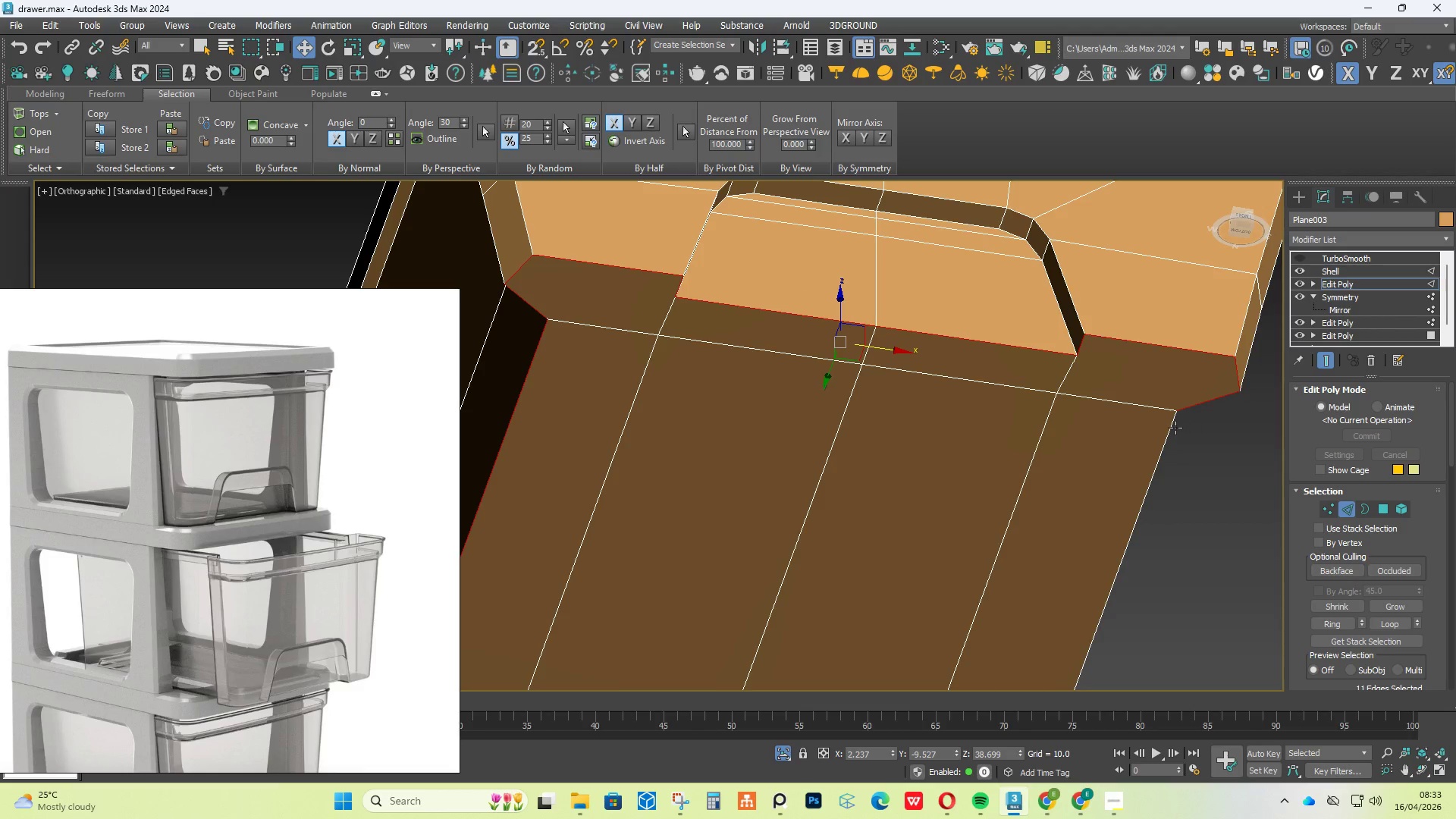 
left_click([1173, 431])
 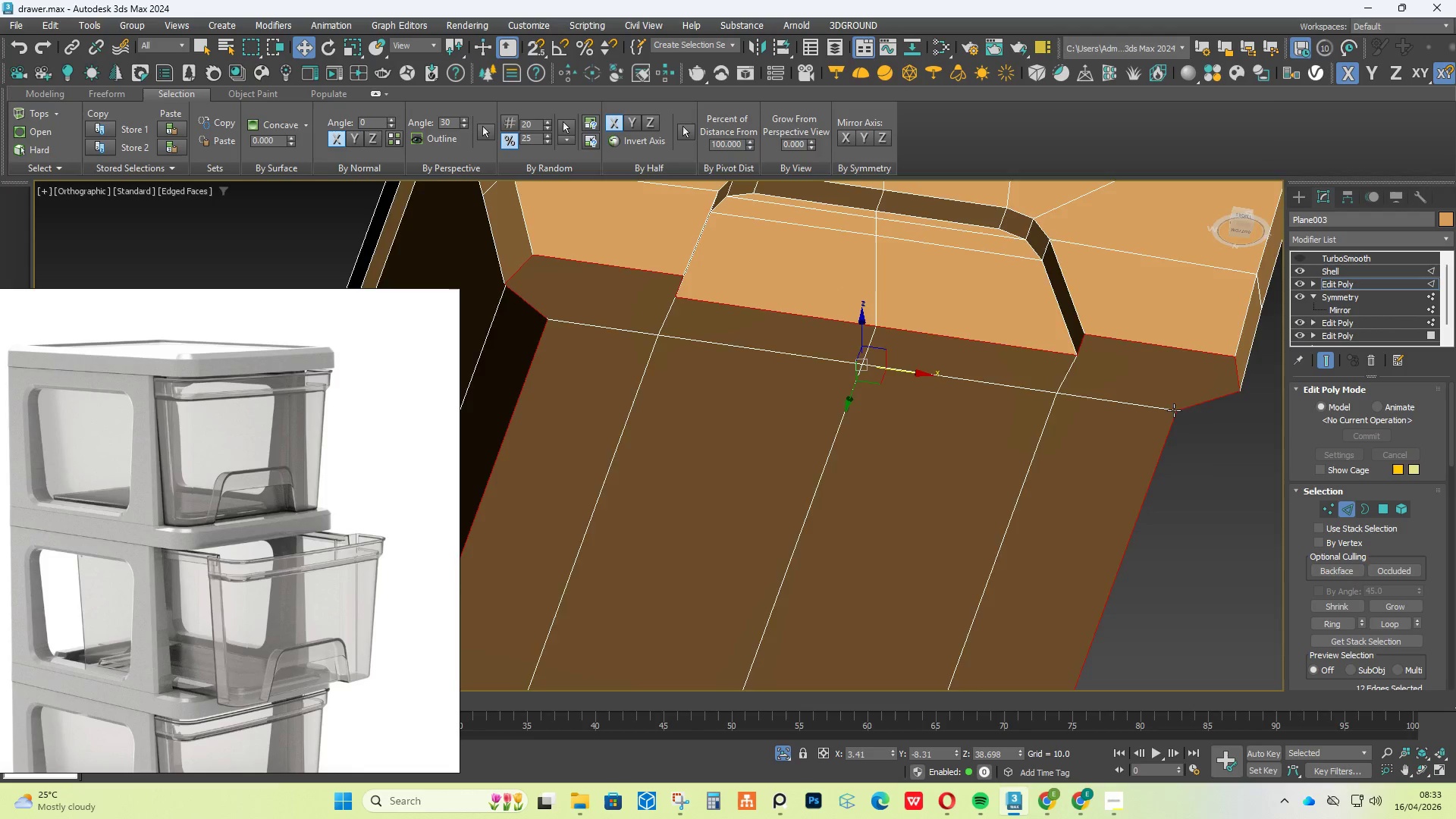 
hold_key(key=AltLeft, duration=0.58)
 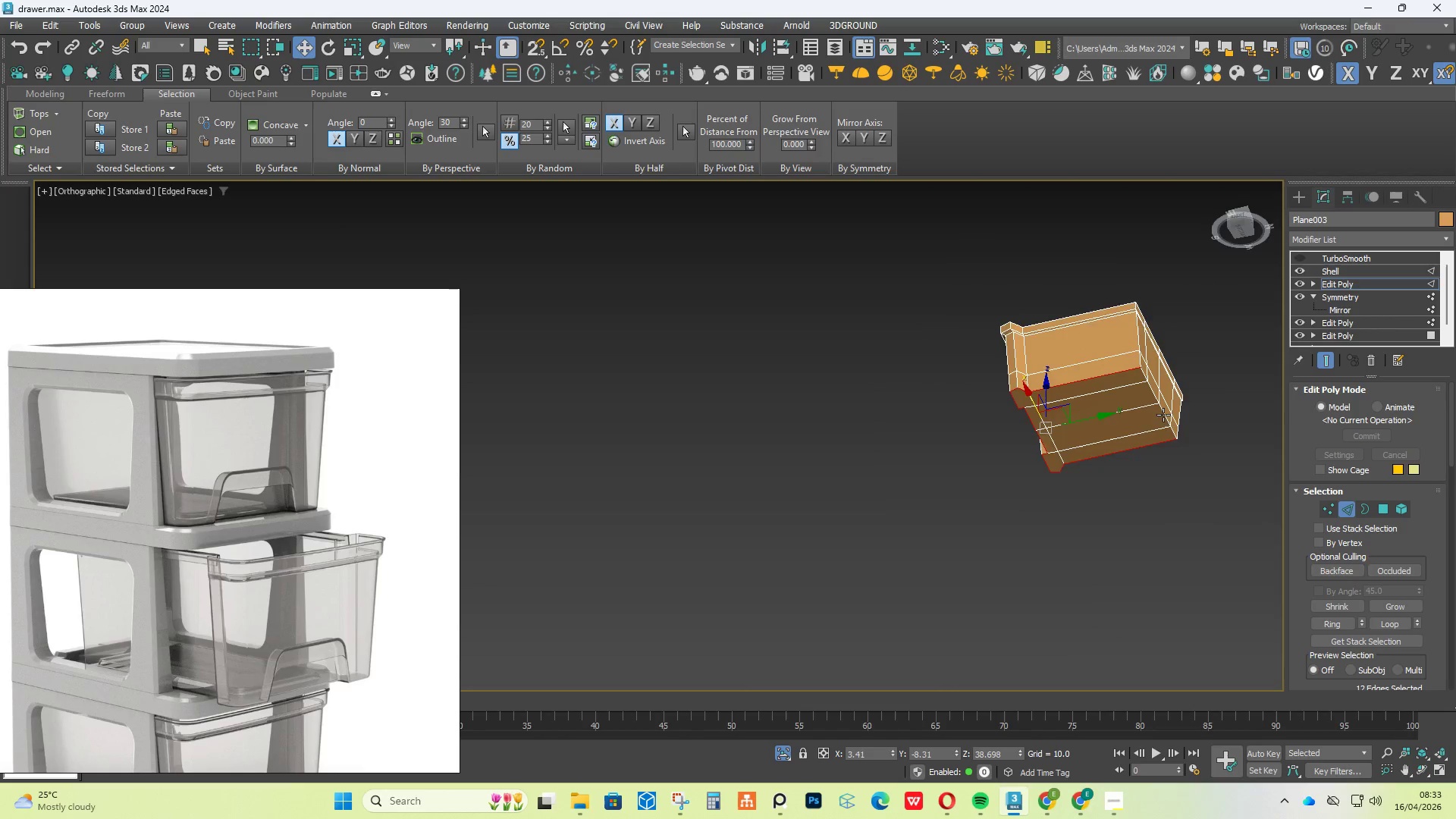 
scroll: coordinate [1173, 403], scroll_direction: down, amount: 5.0
 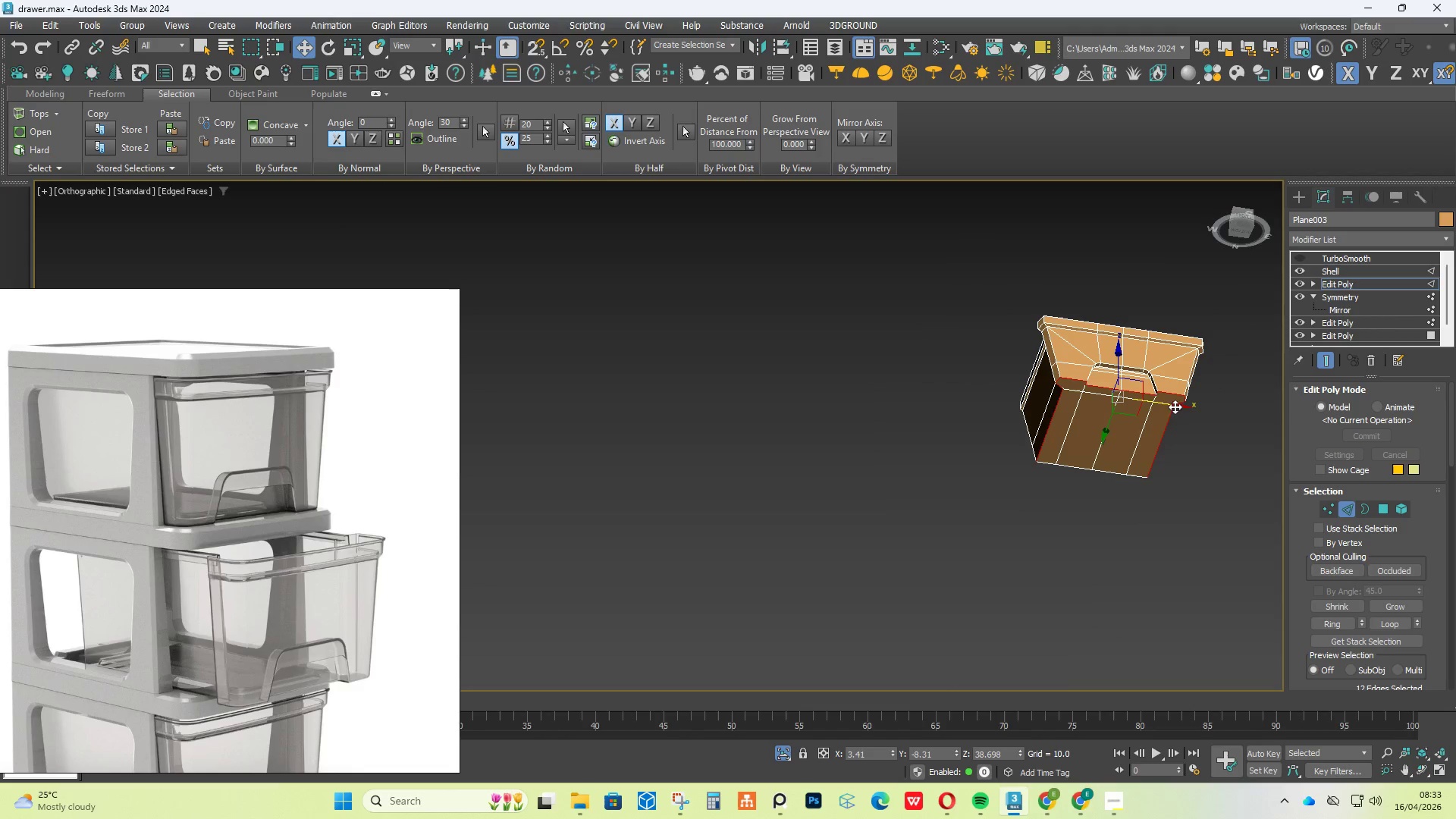 
hold_key(key=ControlLeft, duration=1.08)
 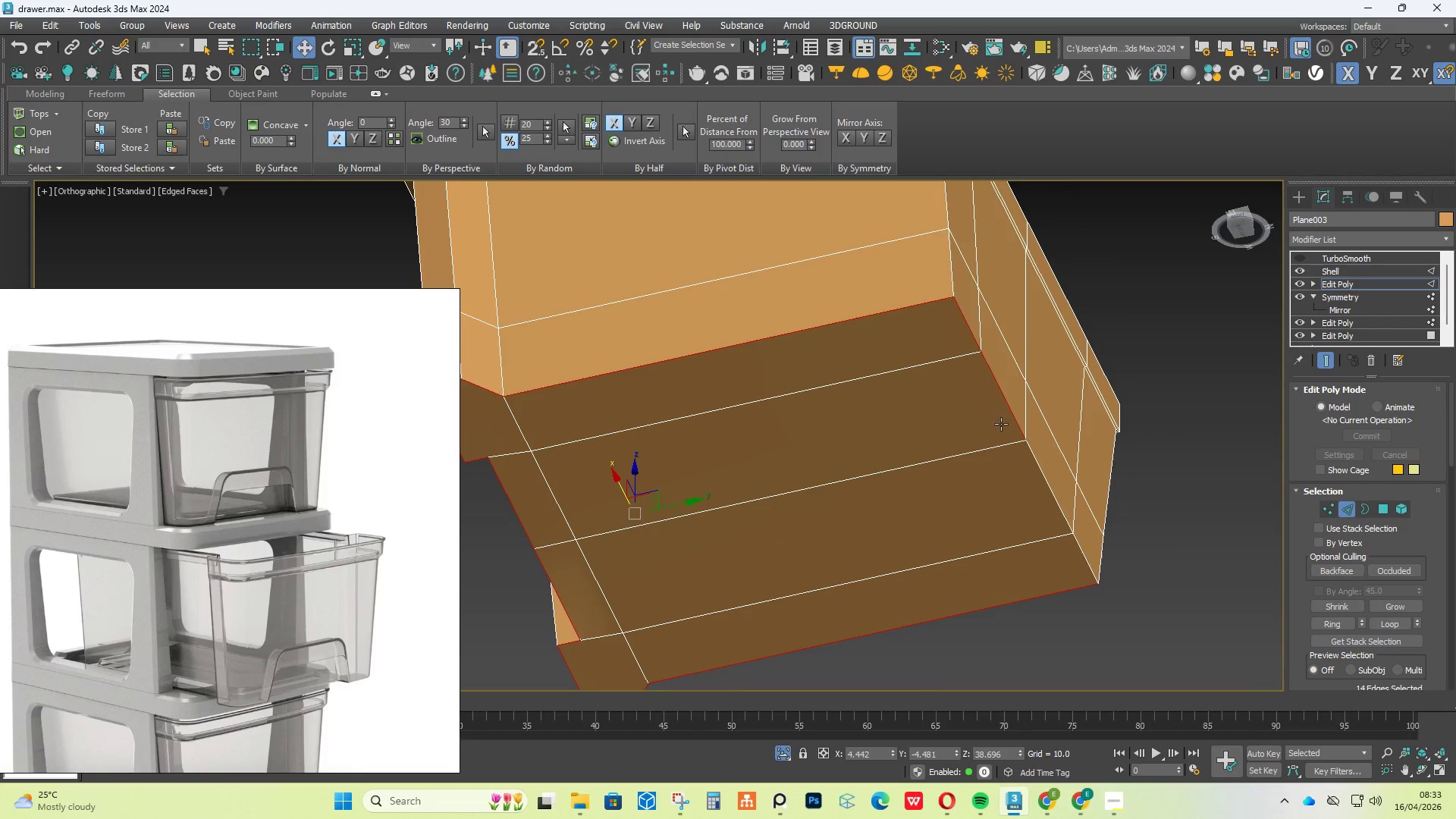 
scroll: coordinate [1138, 353], scroll_direction: up, amount: 4.0
 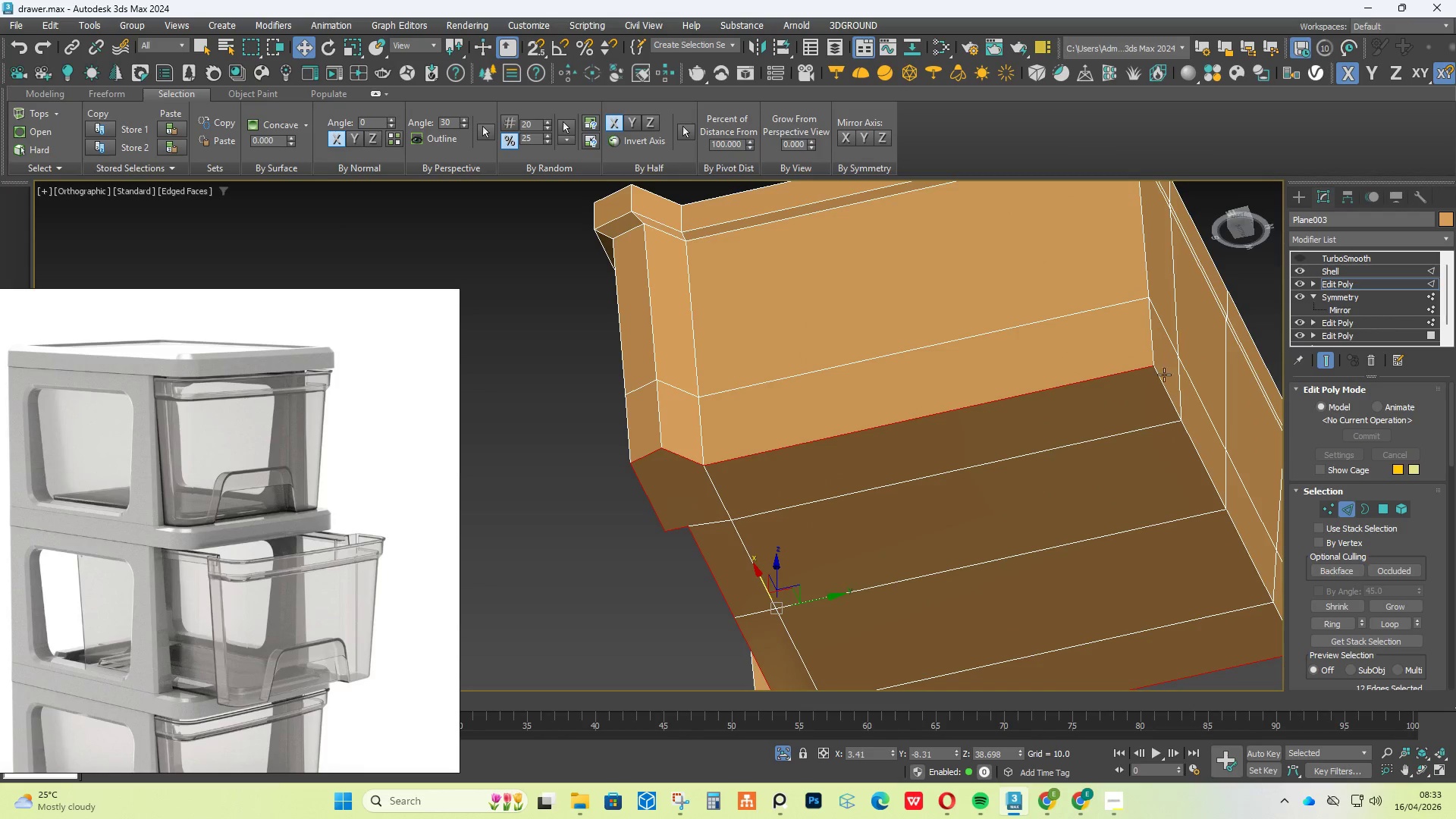 
left_click([1161, 397])
 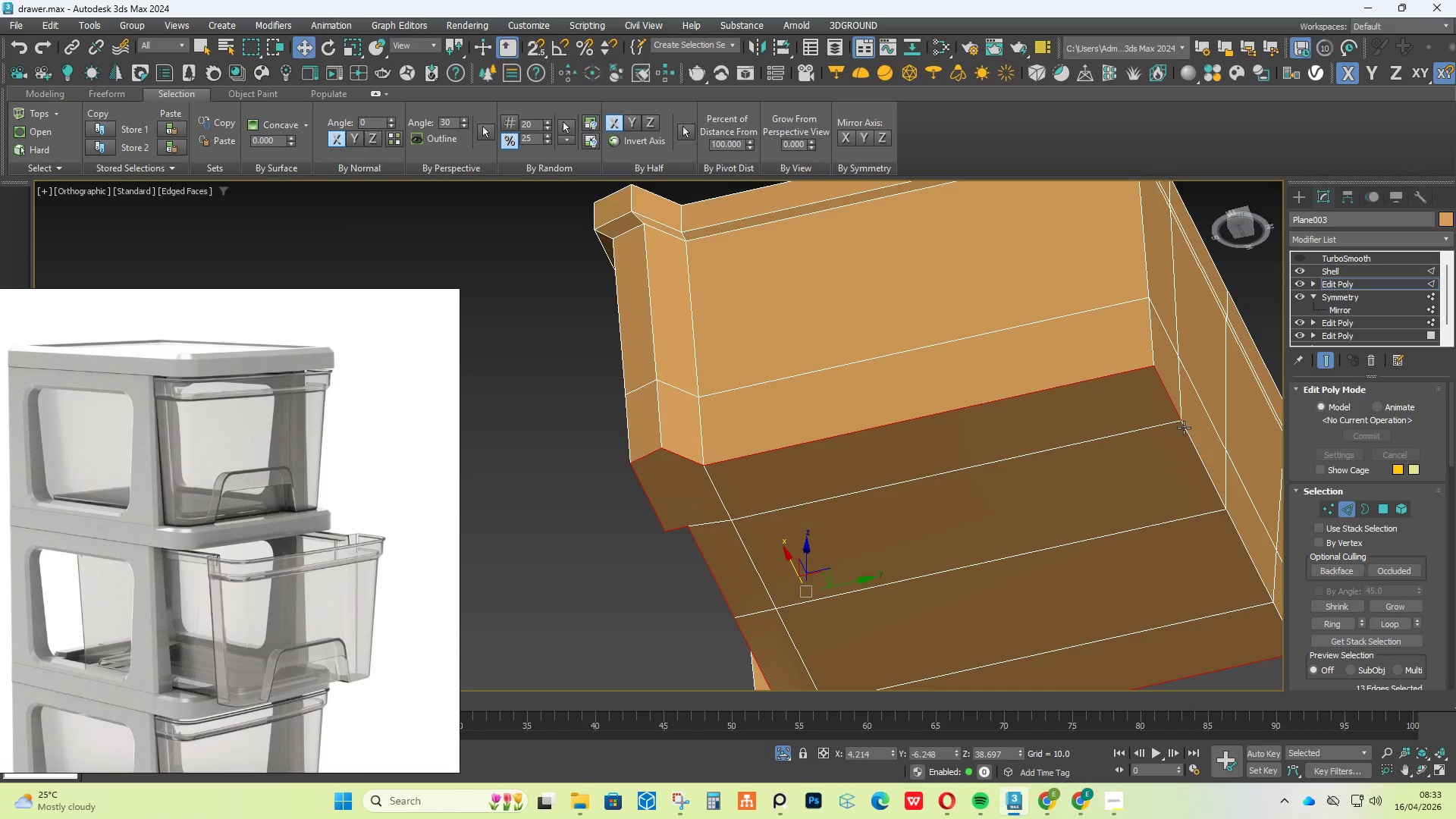 
left_click([1186, 437])
 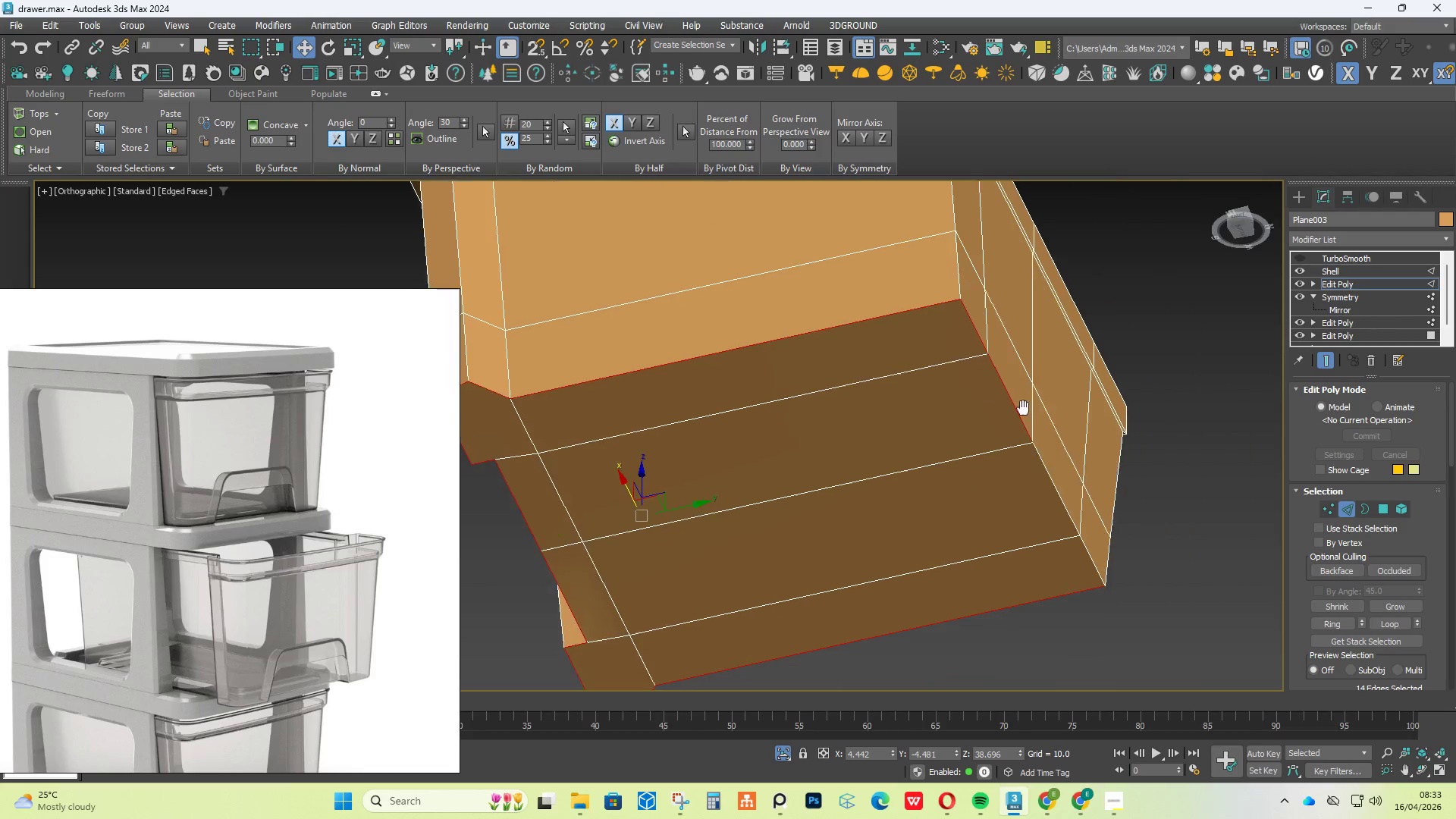 
key(Control+Z)
 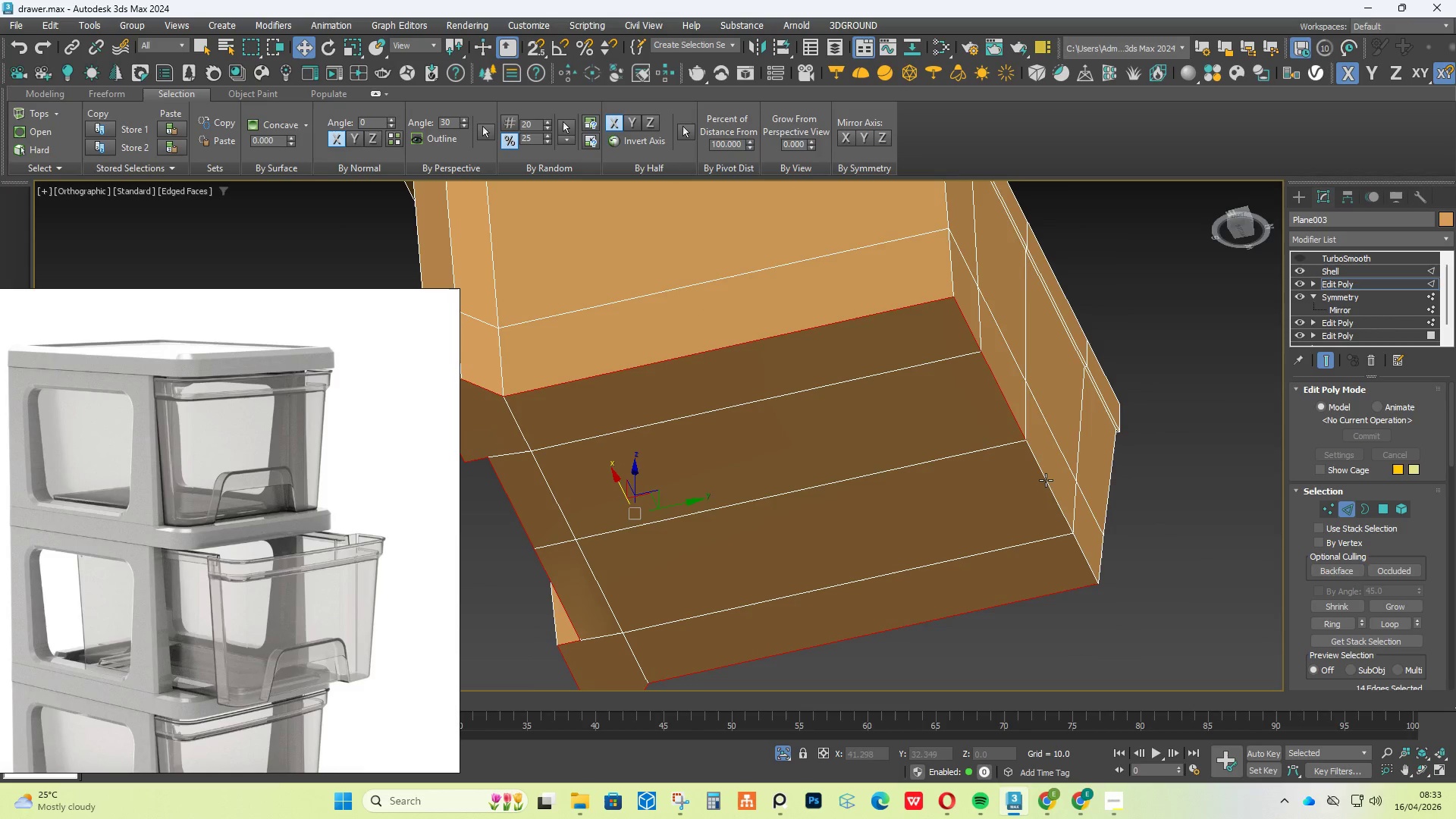 
left_click([1046, 479])
 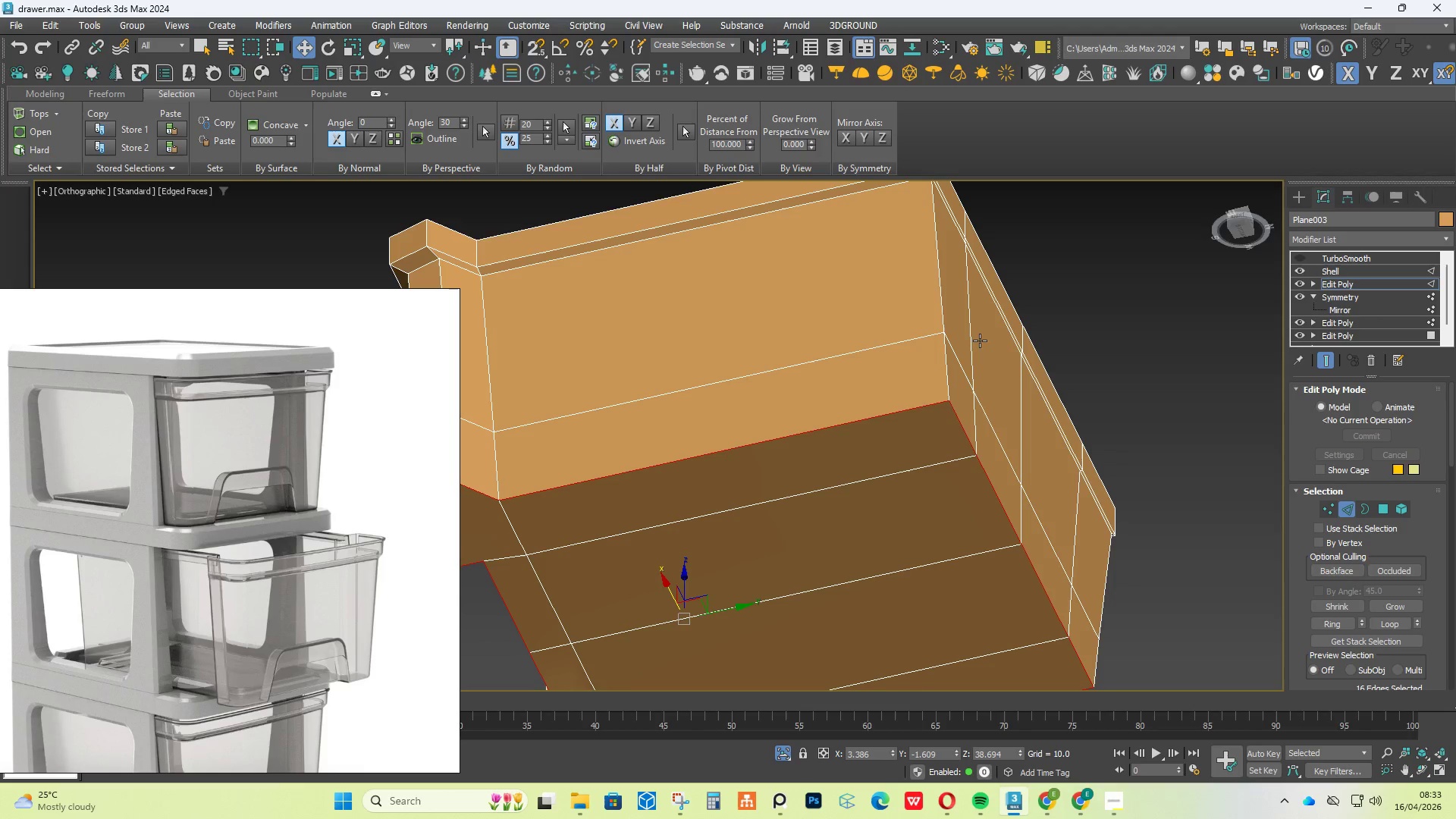 
hold_key(key=ControlLeft, duration=1.08)
double_click([936, 297])
 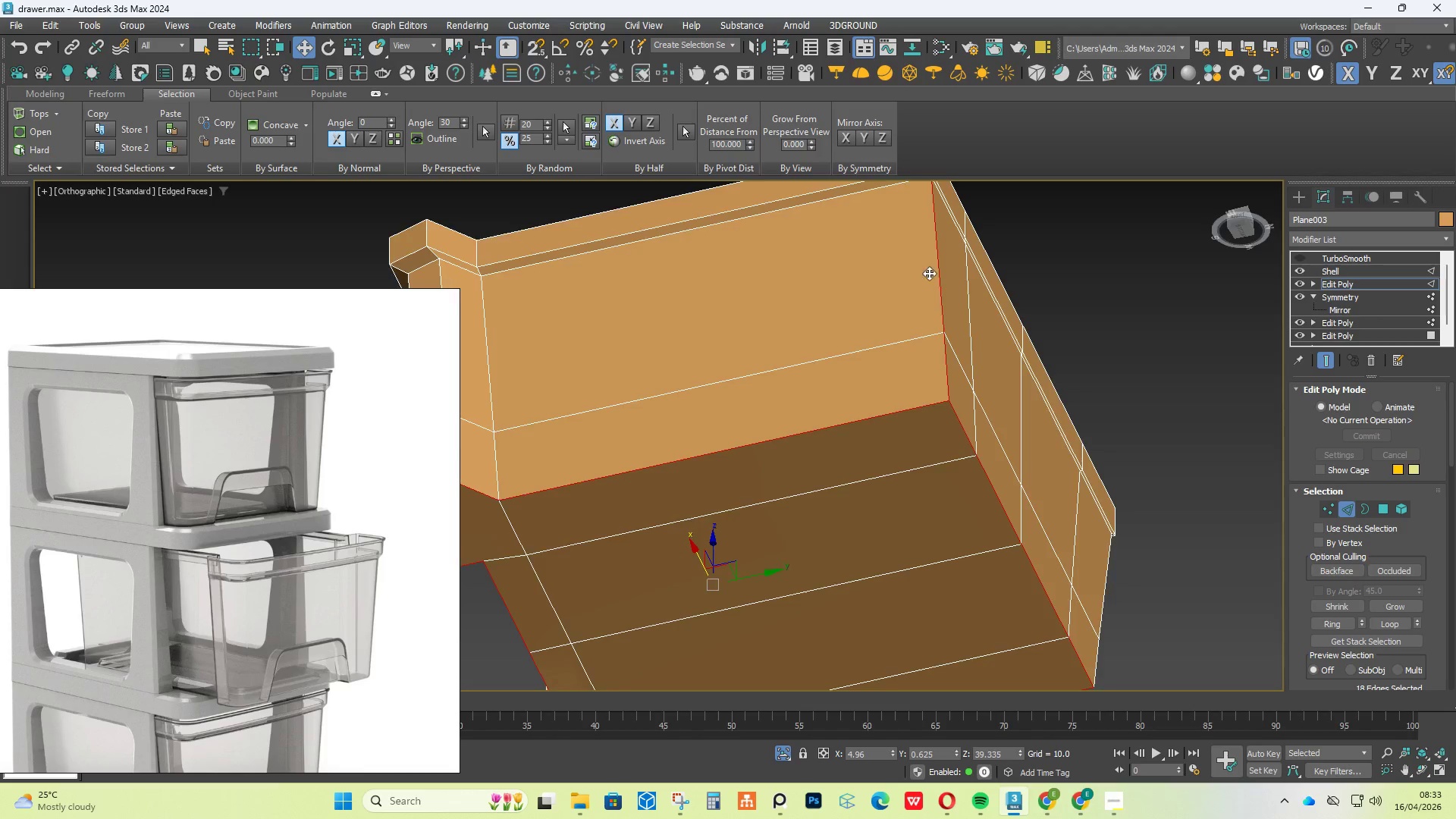 
scroll: coordinate [927, 268], scroll_direction: down, amount: 1.0
 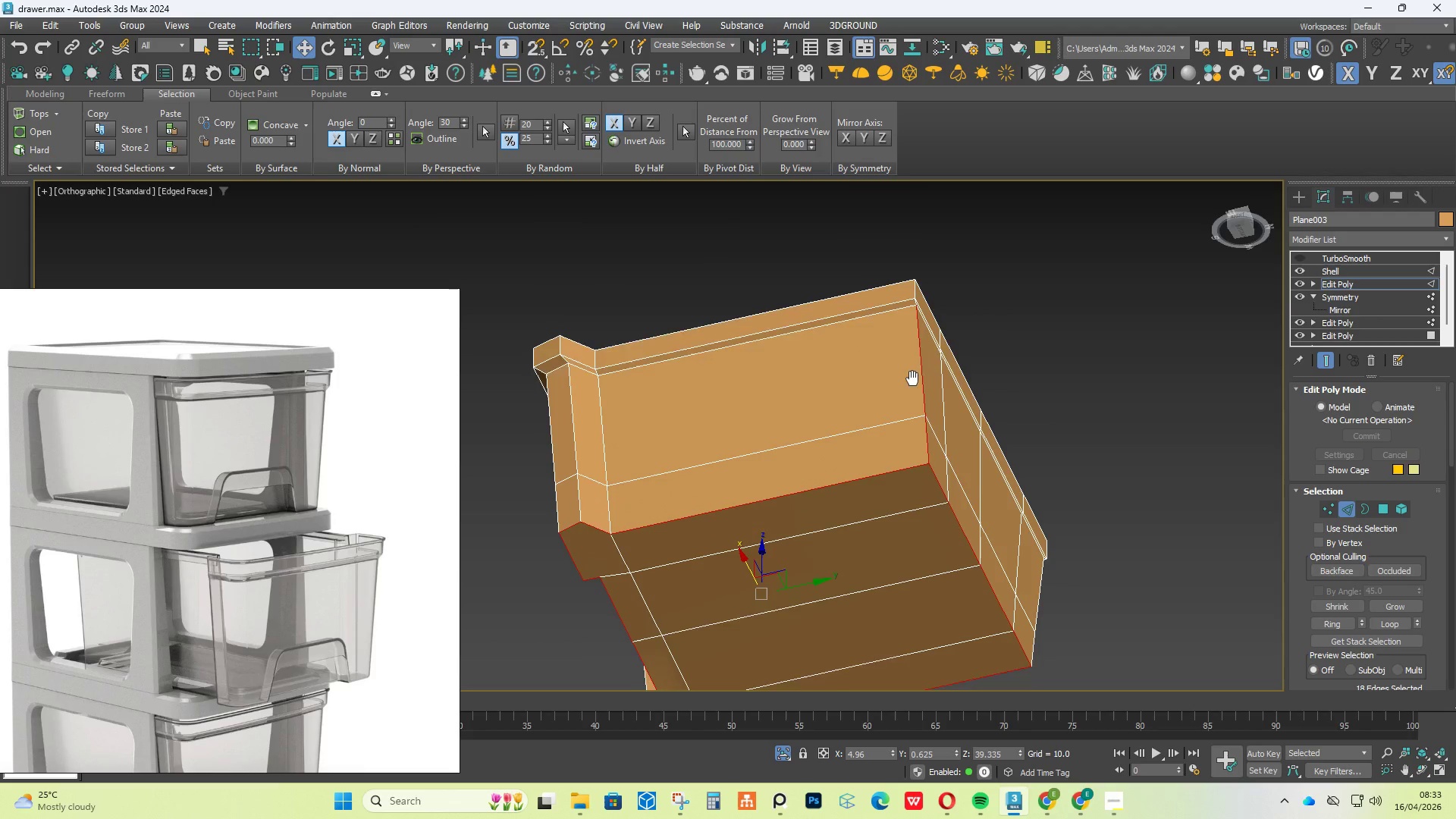 
hold_key(key=AltLeft, duration=0.55)
 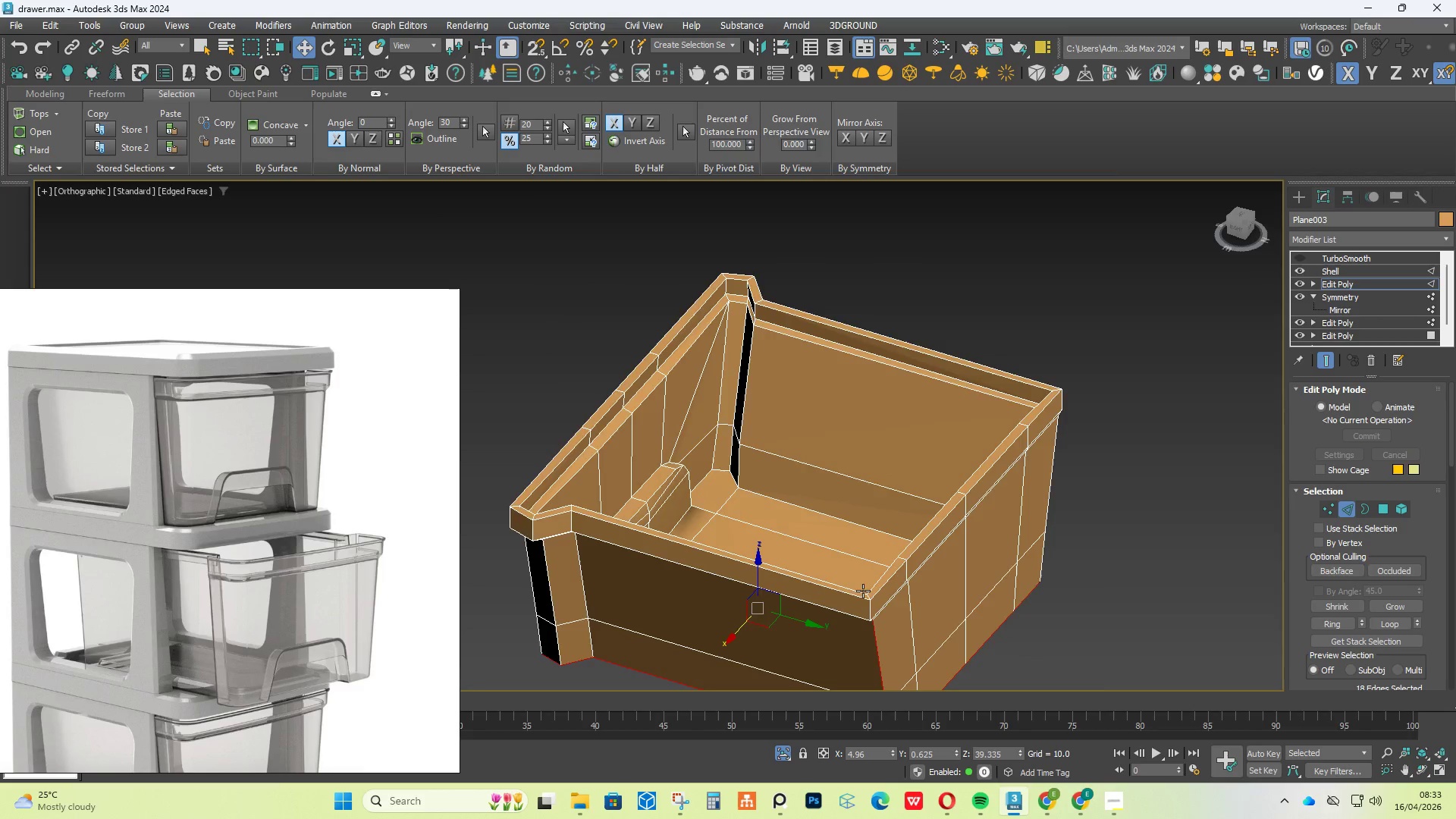 
hold_key(key=AltLeft, duration=0.47)
 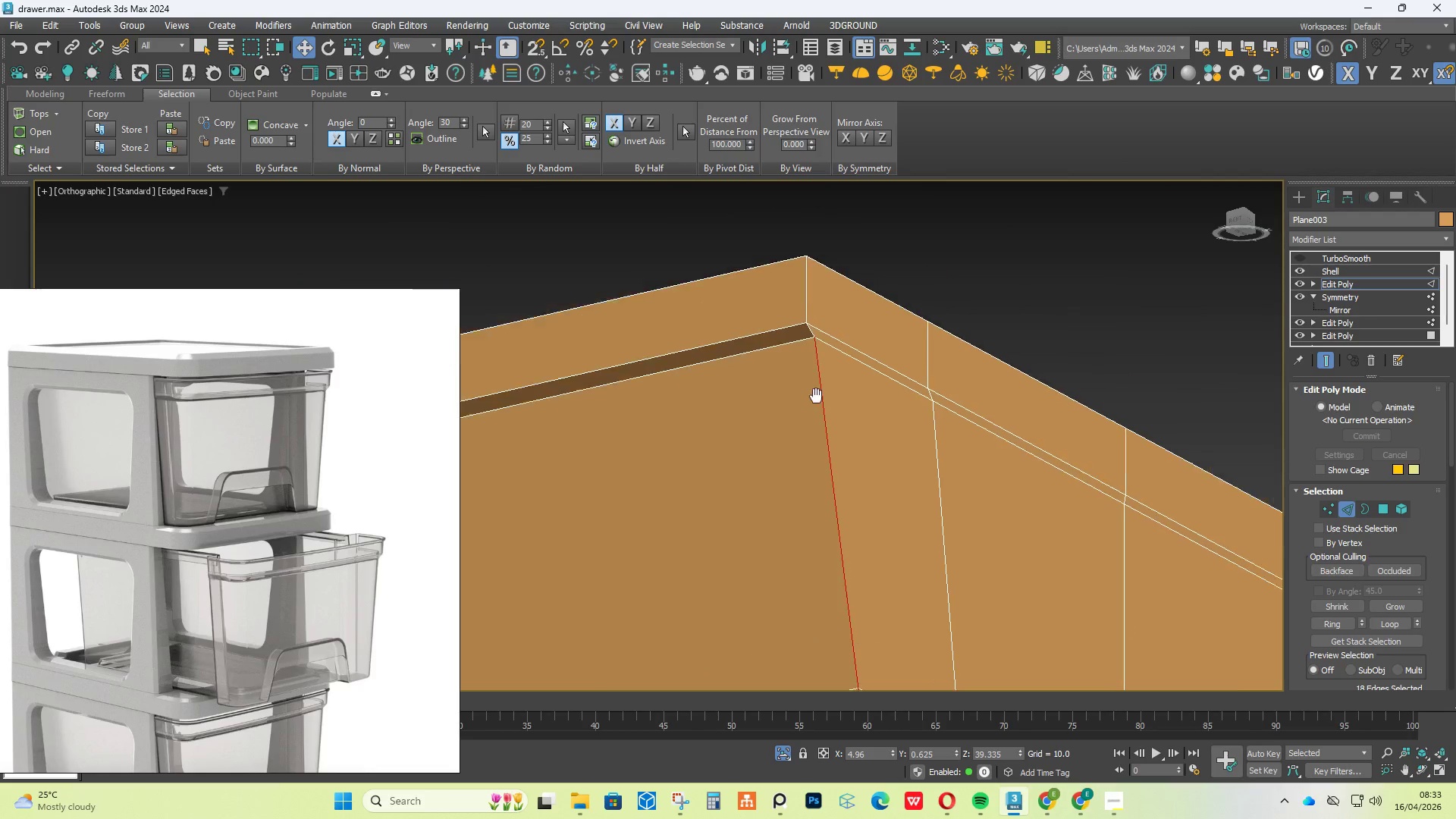 
scroll: coordinate [864, 609], scroll_direction: up, amount: 3.0
 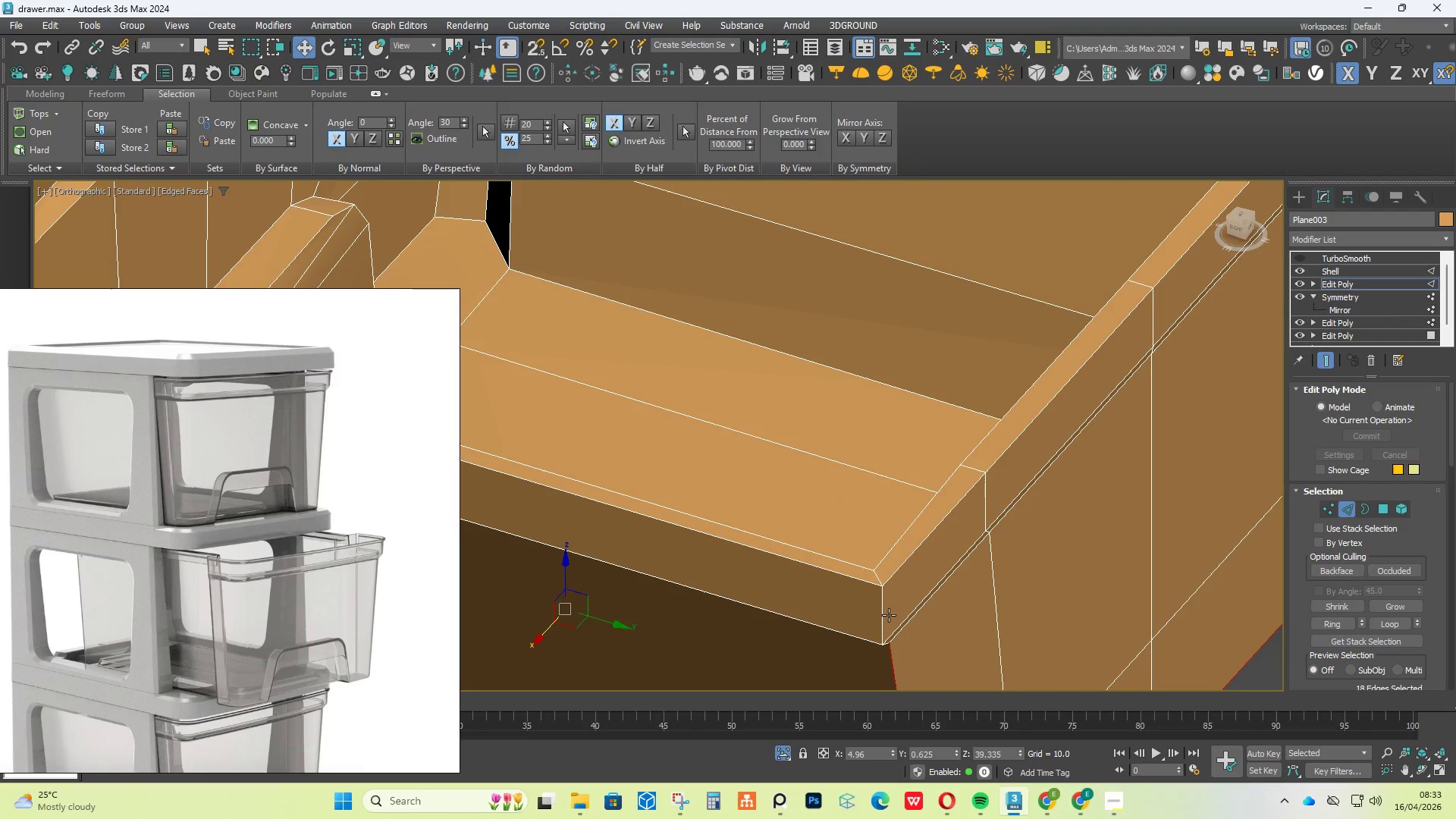 
hold_key(key=ControlLeft, duration=1.92)
 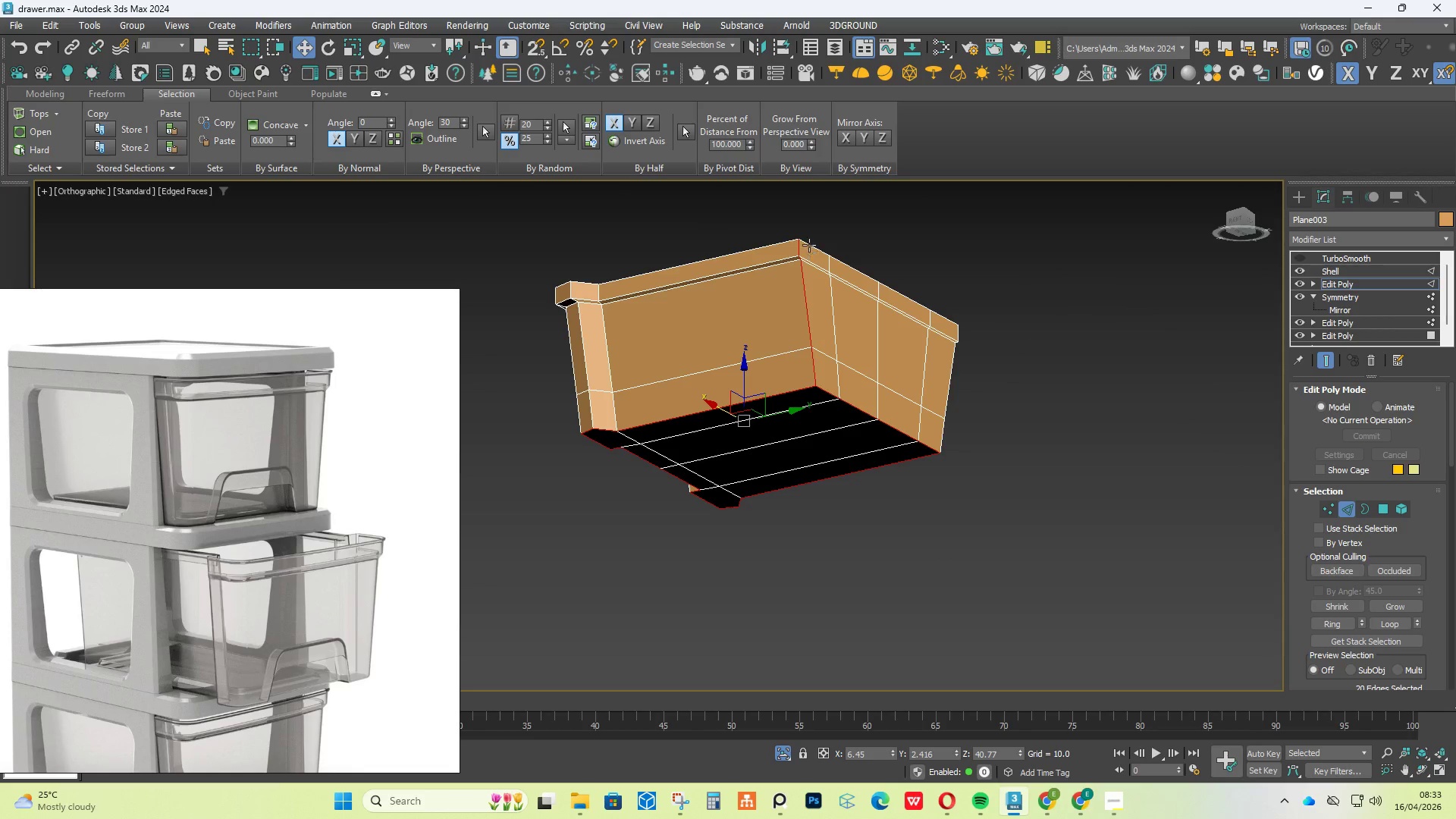 
scroll: coordinate [802, 336], scroll_direction: up, amount: 1.0
 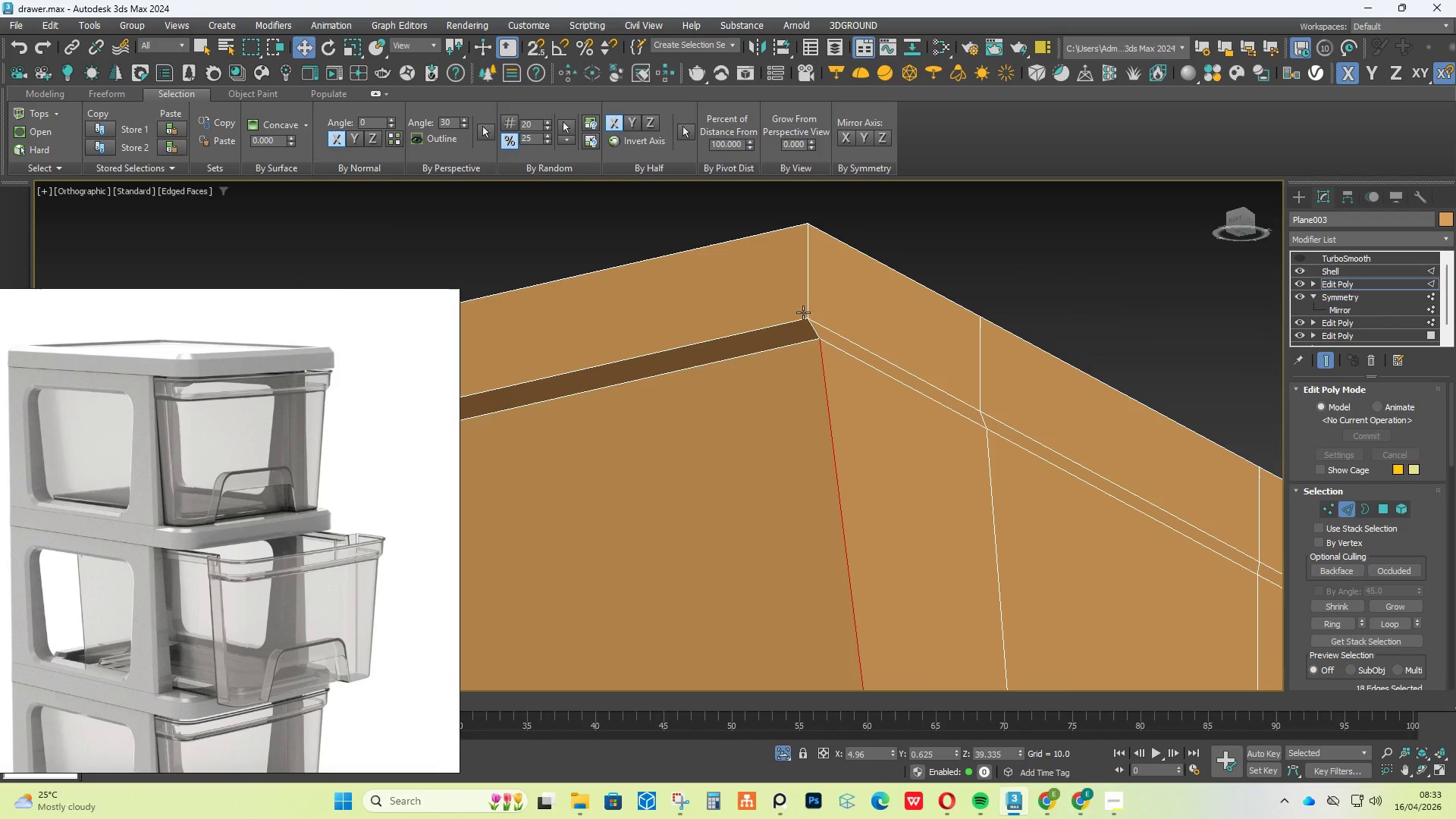 
left_click([813, 325])
 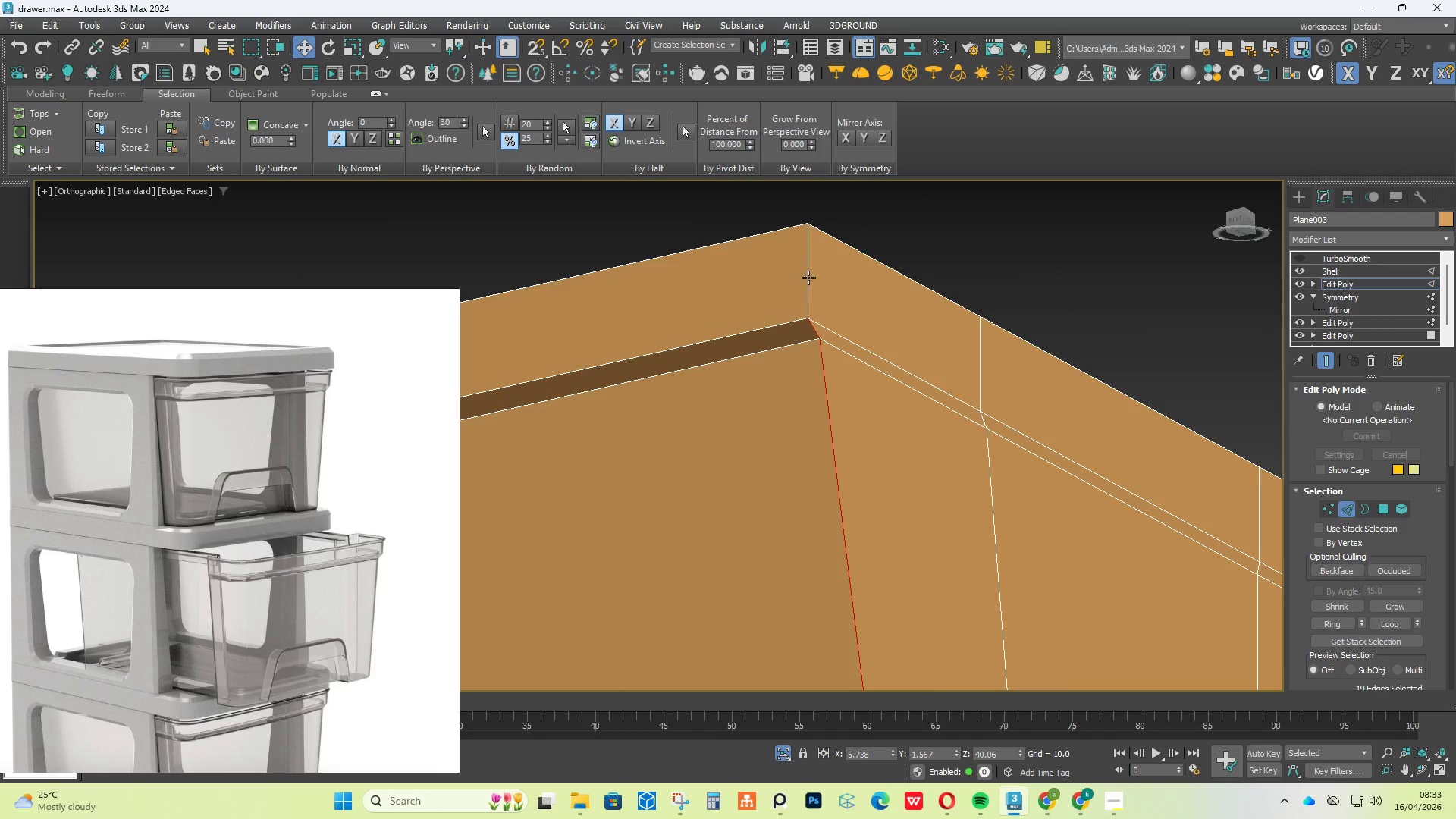 
left_click([808, 278])
 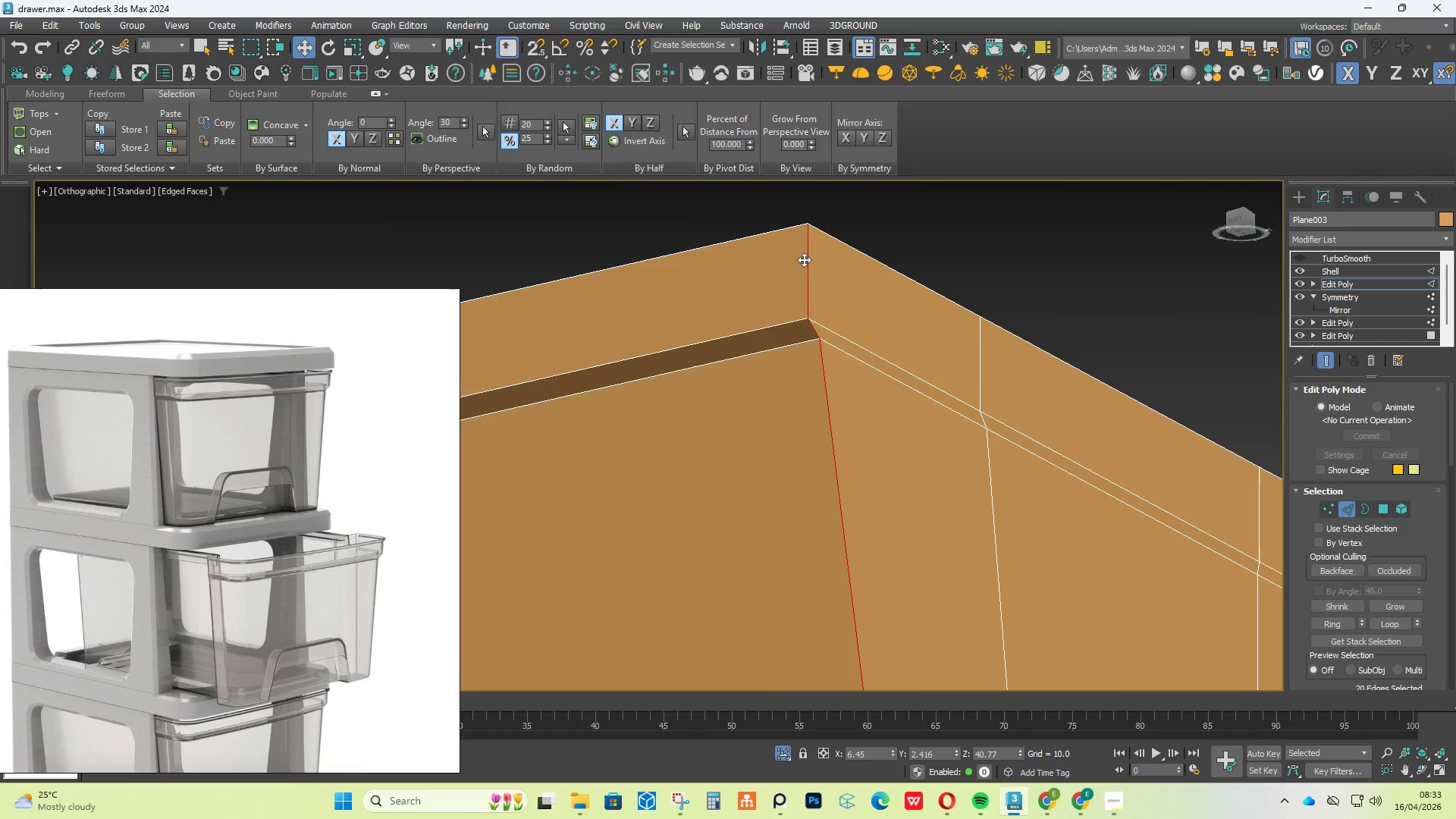 
scroll: coordinate [796, 242], scroll_direction: down, amount: 5.0
 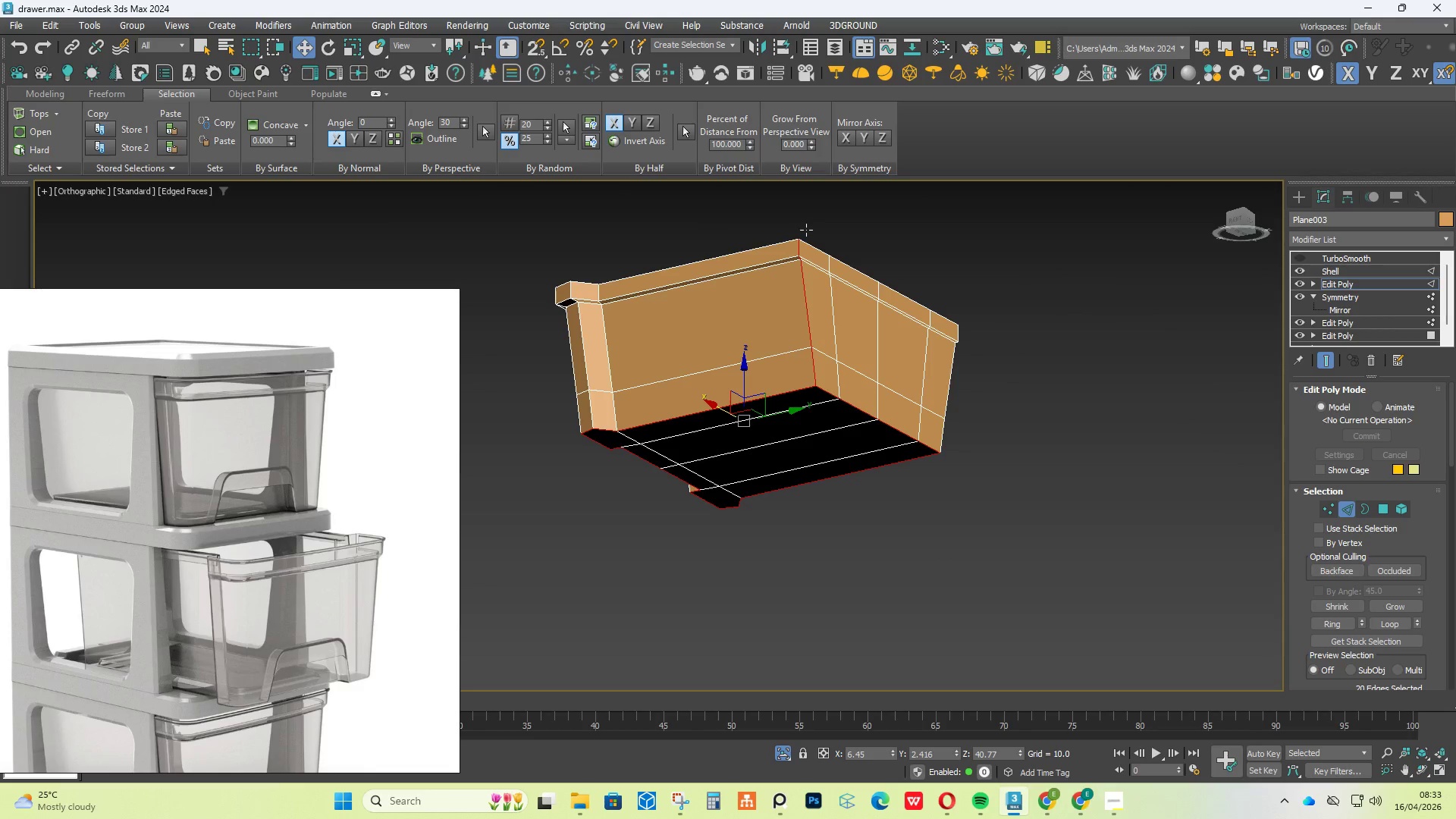 
hold_key(key=ControlLeft, duration=1.42)
double_click([760, 248])
 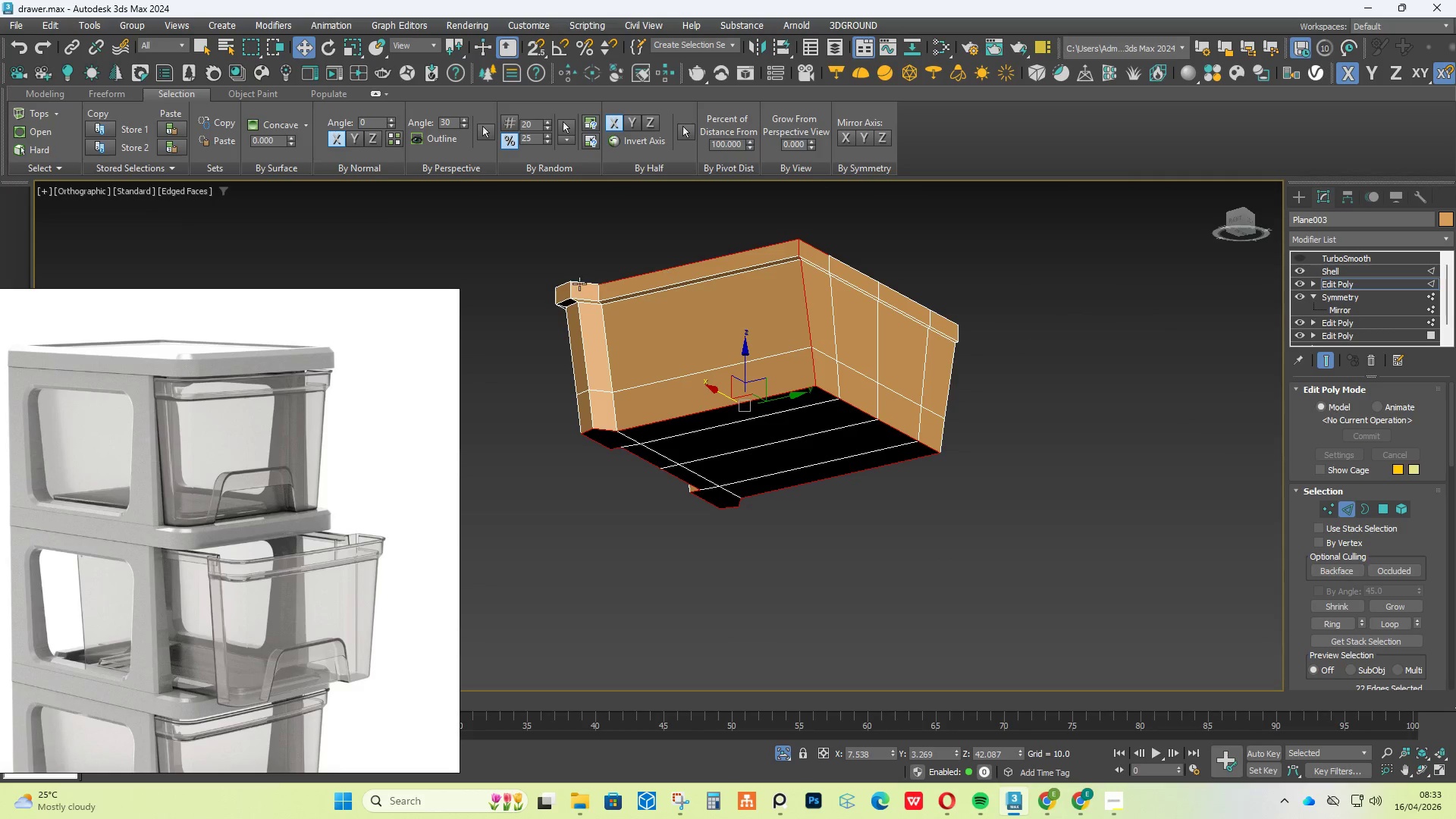 
hold_key(key=ControlLeft, duration=0.89)
left_click([582, 284])
 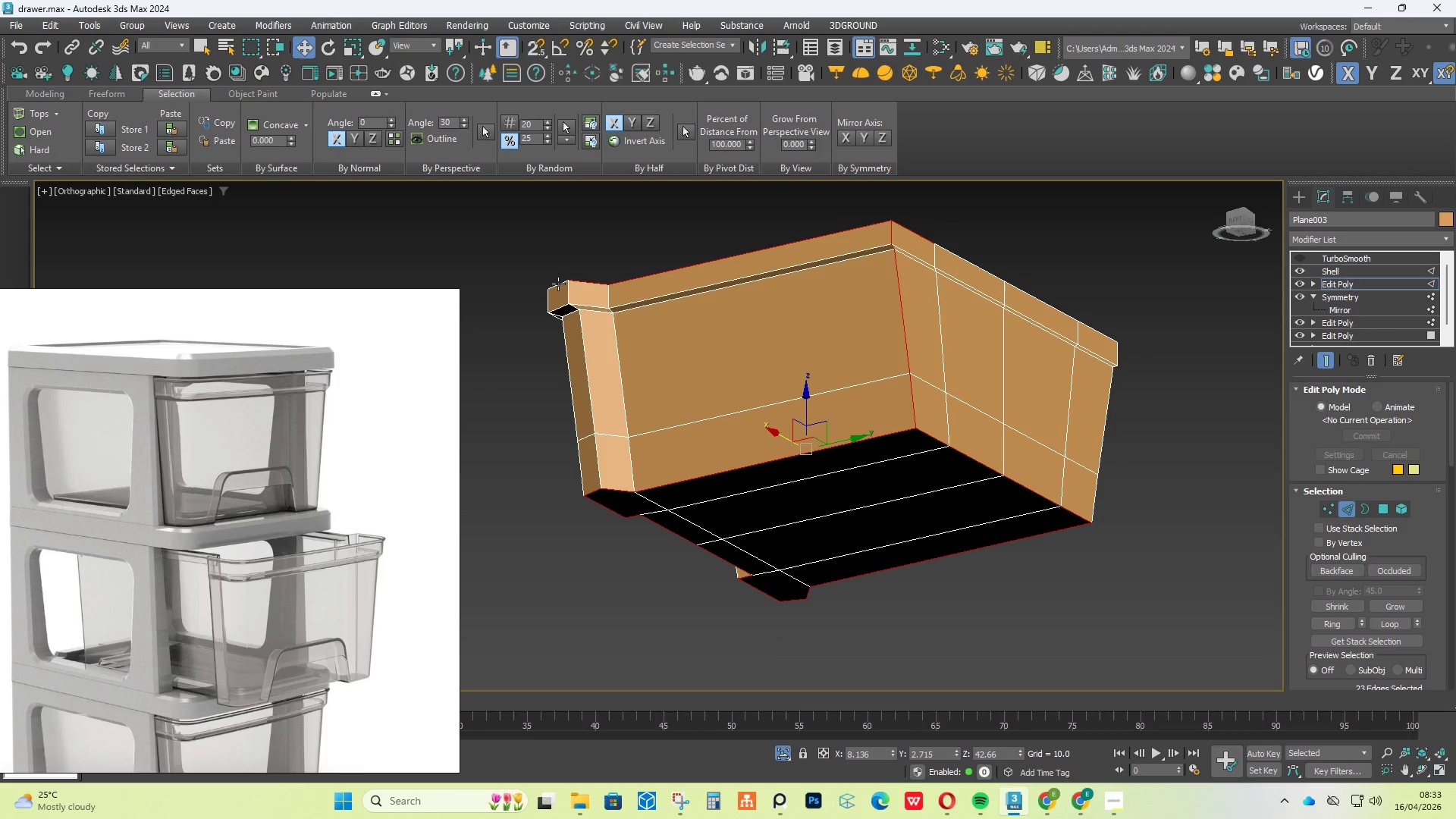 
scroll: coordinate [574, 284], scroll_direction: up, amount: 1.0
 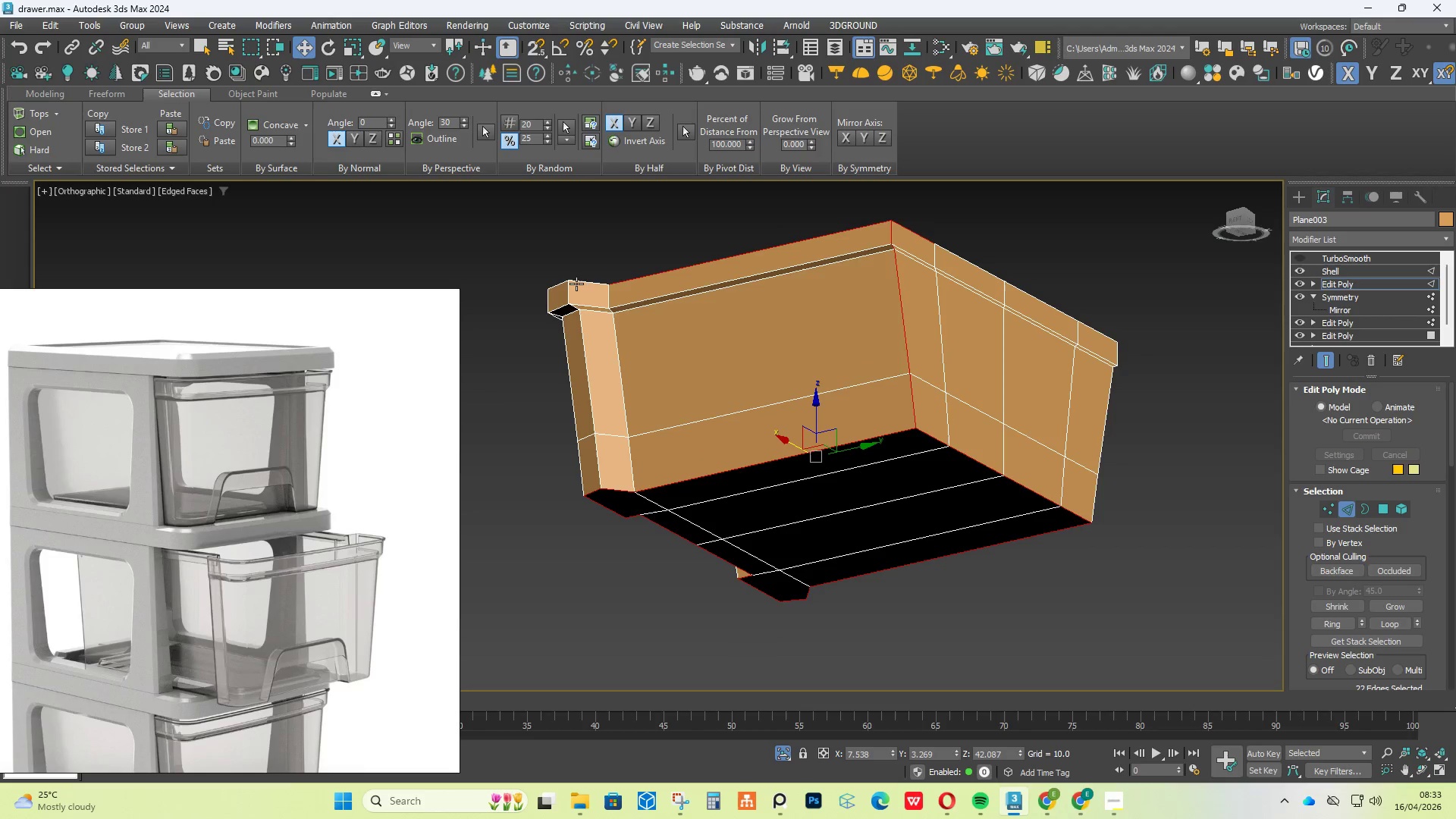 
double_click([558, 284])
 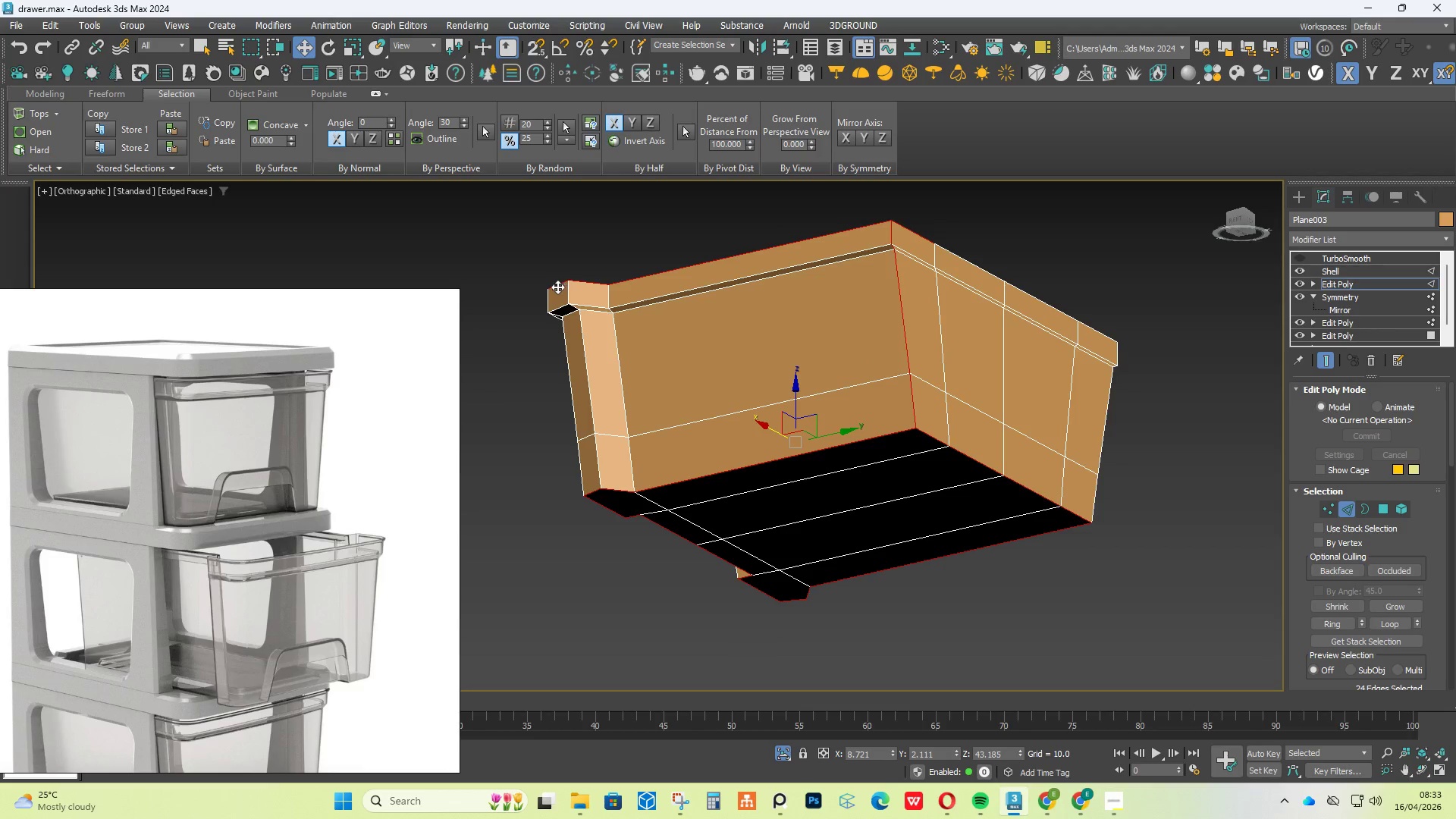 
hold_key(key=AltLeft, duration=1.03)
 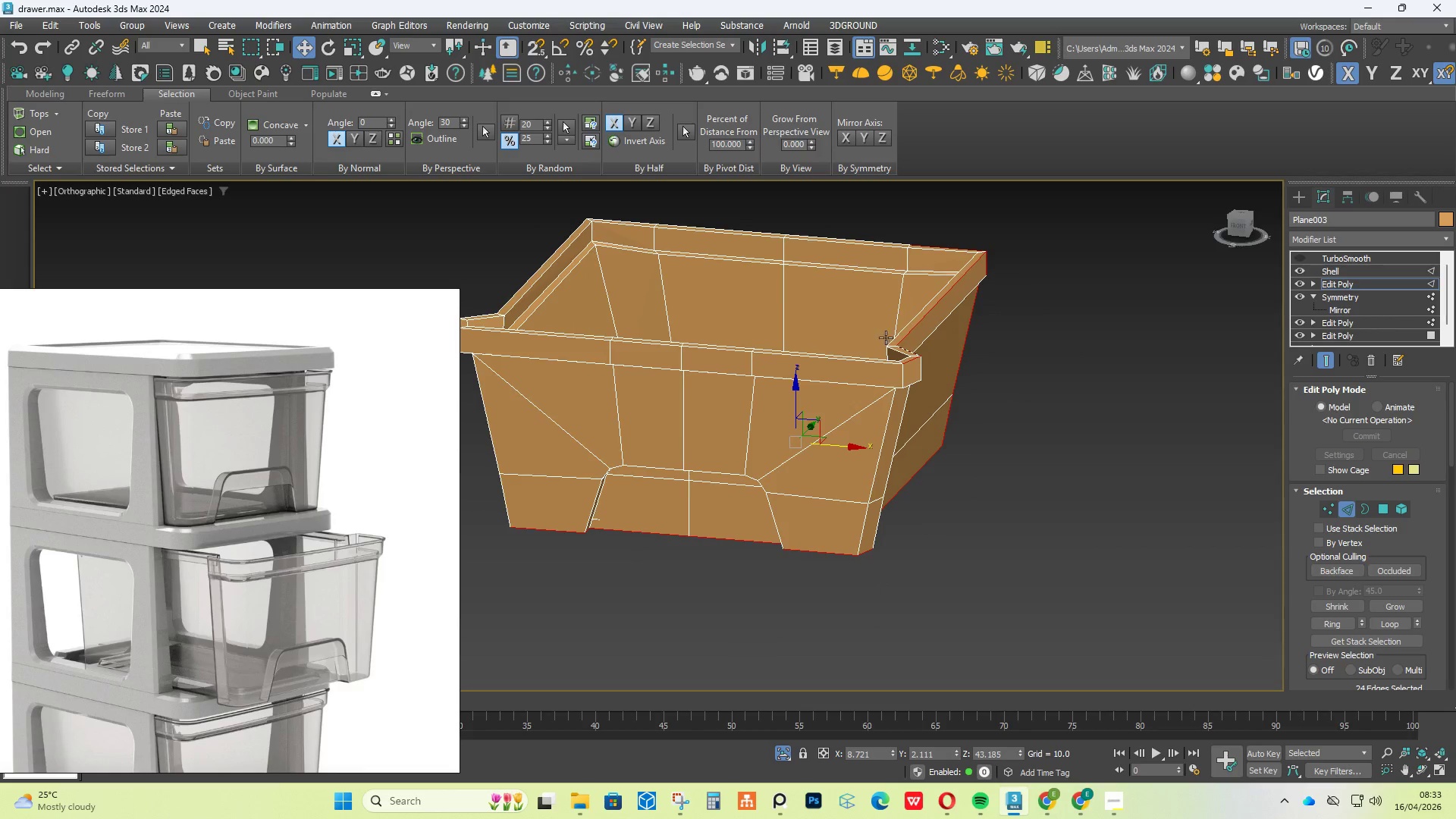 
scroll: coordinate [904, 366], scroll_direction: up, amount: 2.0
 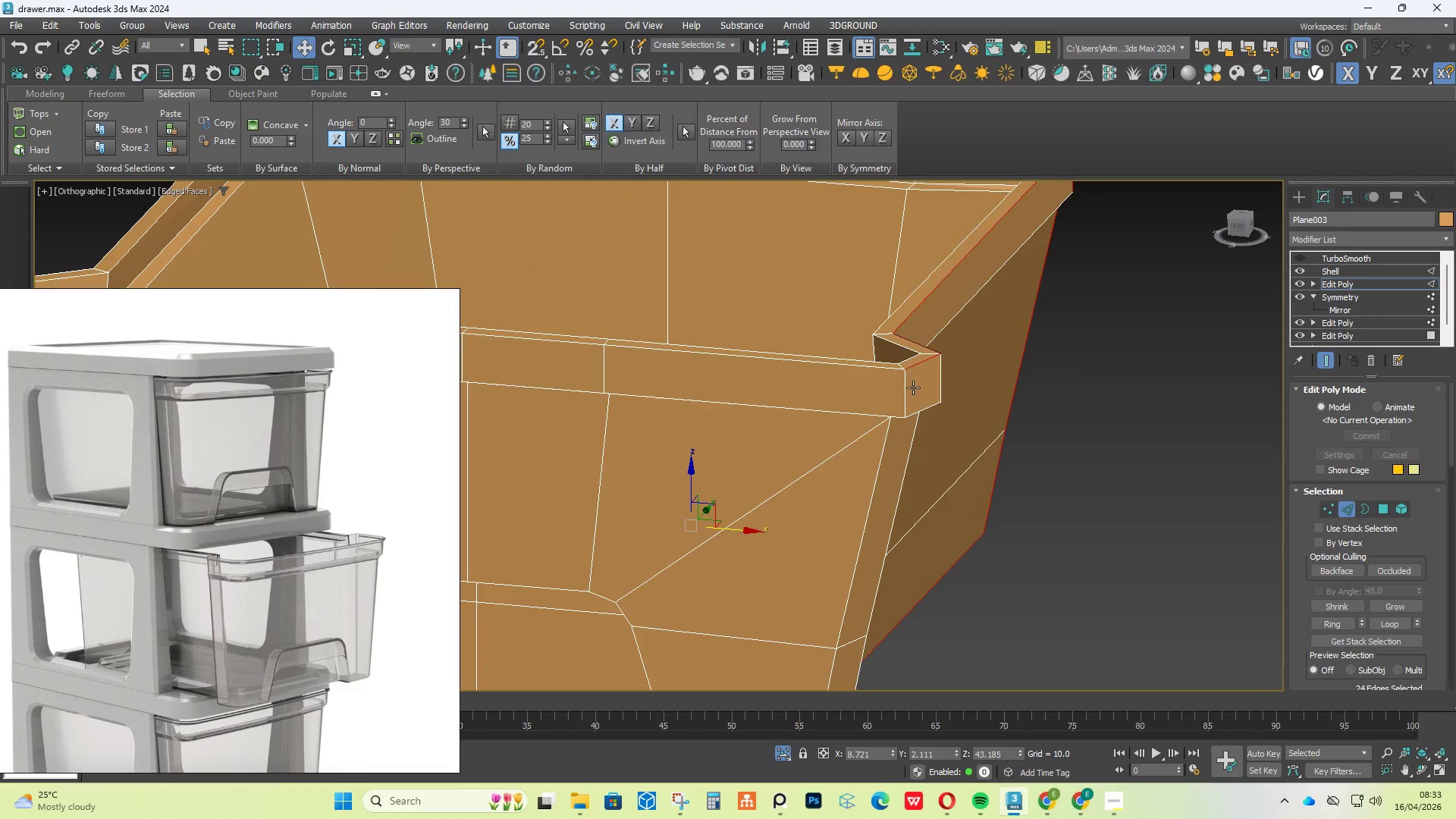 
left_click([886, 374])
 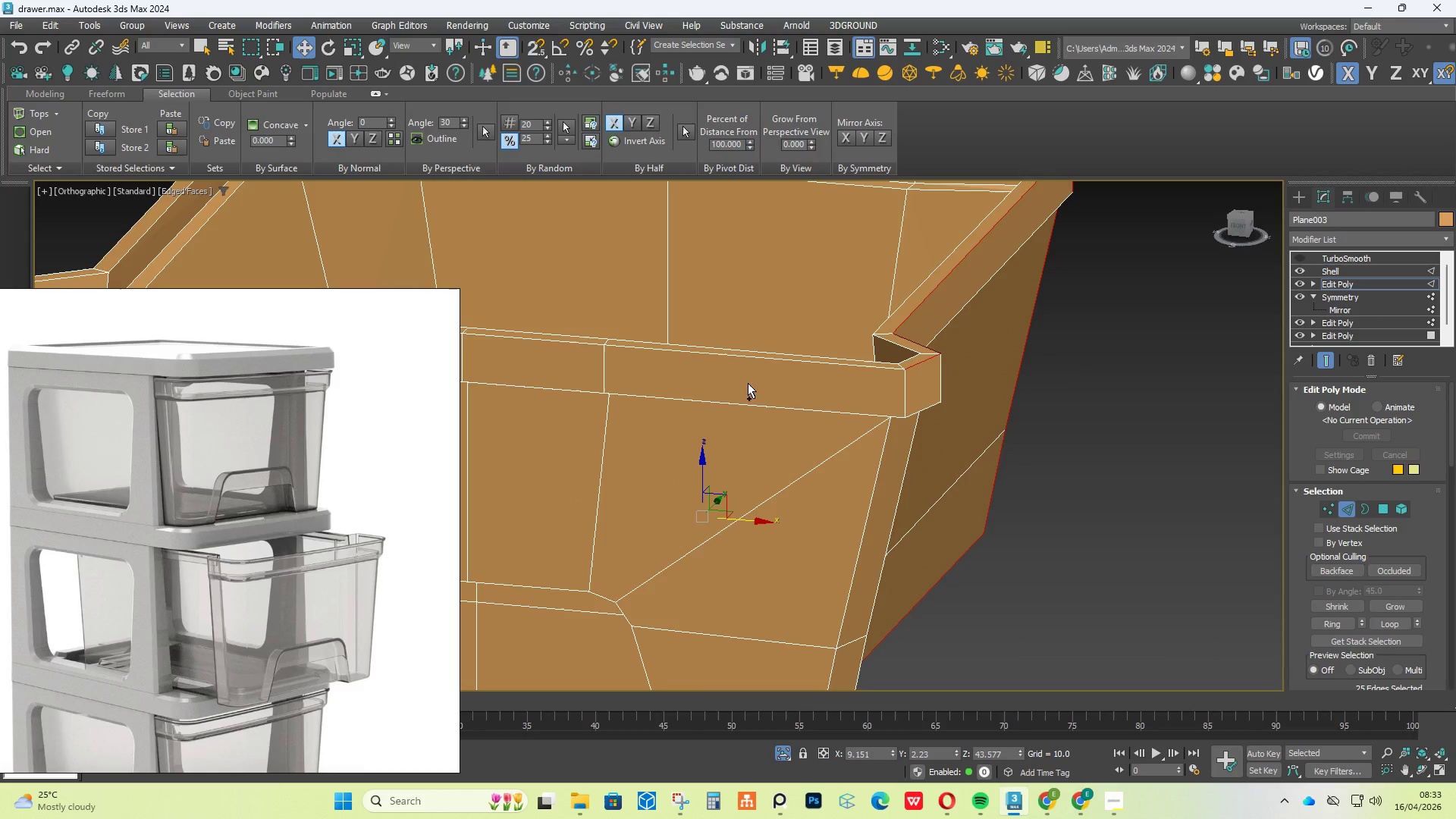 
key(Control+Z)
 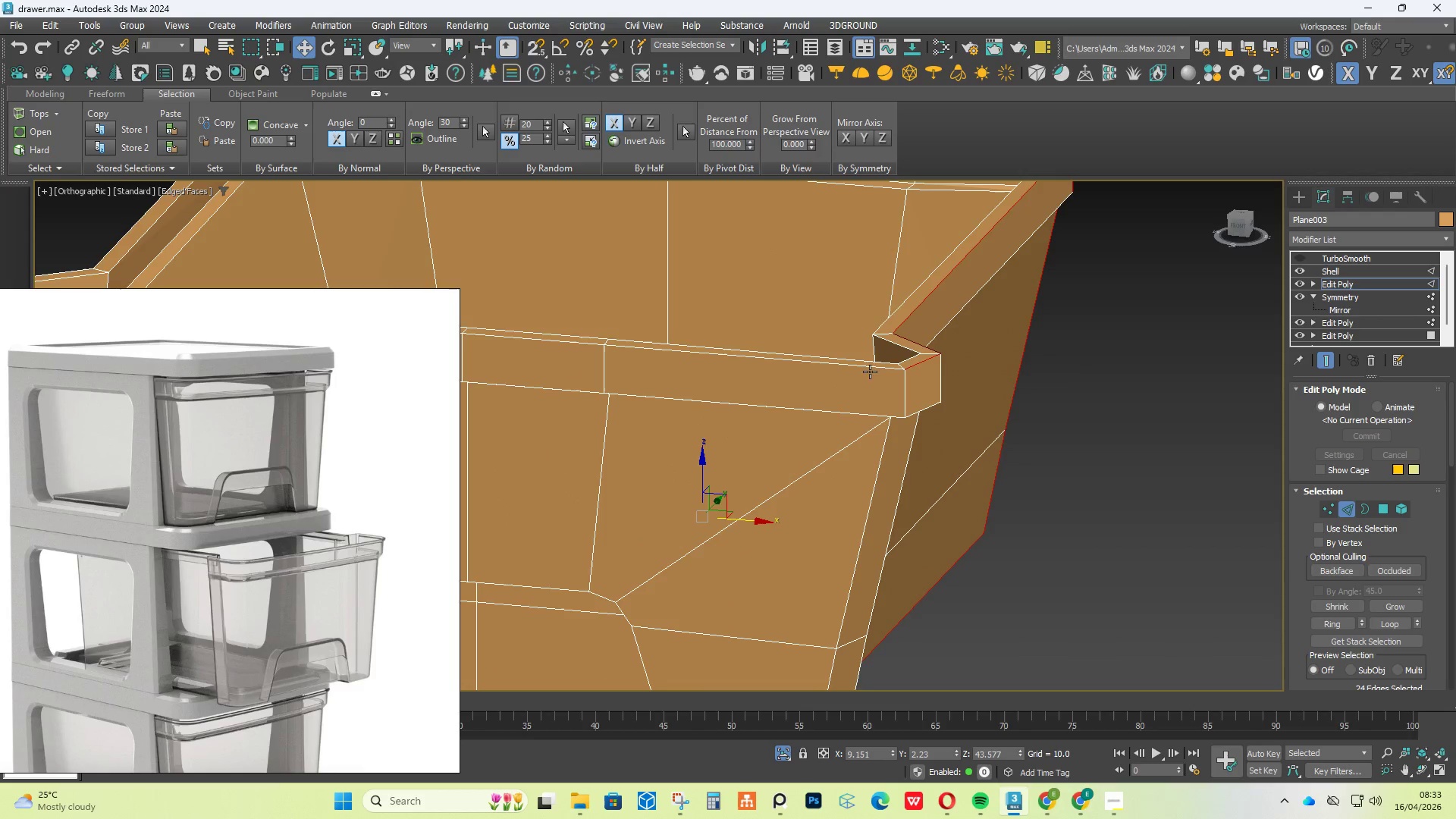 
hold_key(key=ControlLeft, duration=0.45)
left_click([869, 370])
 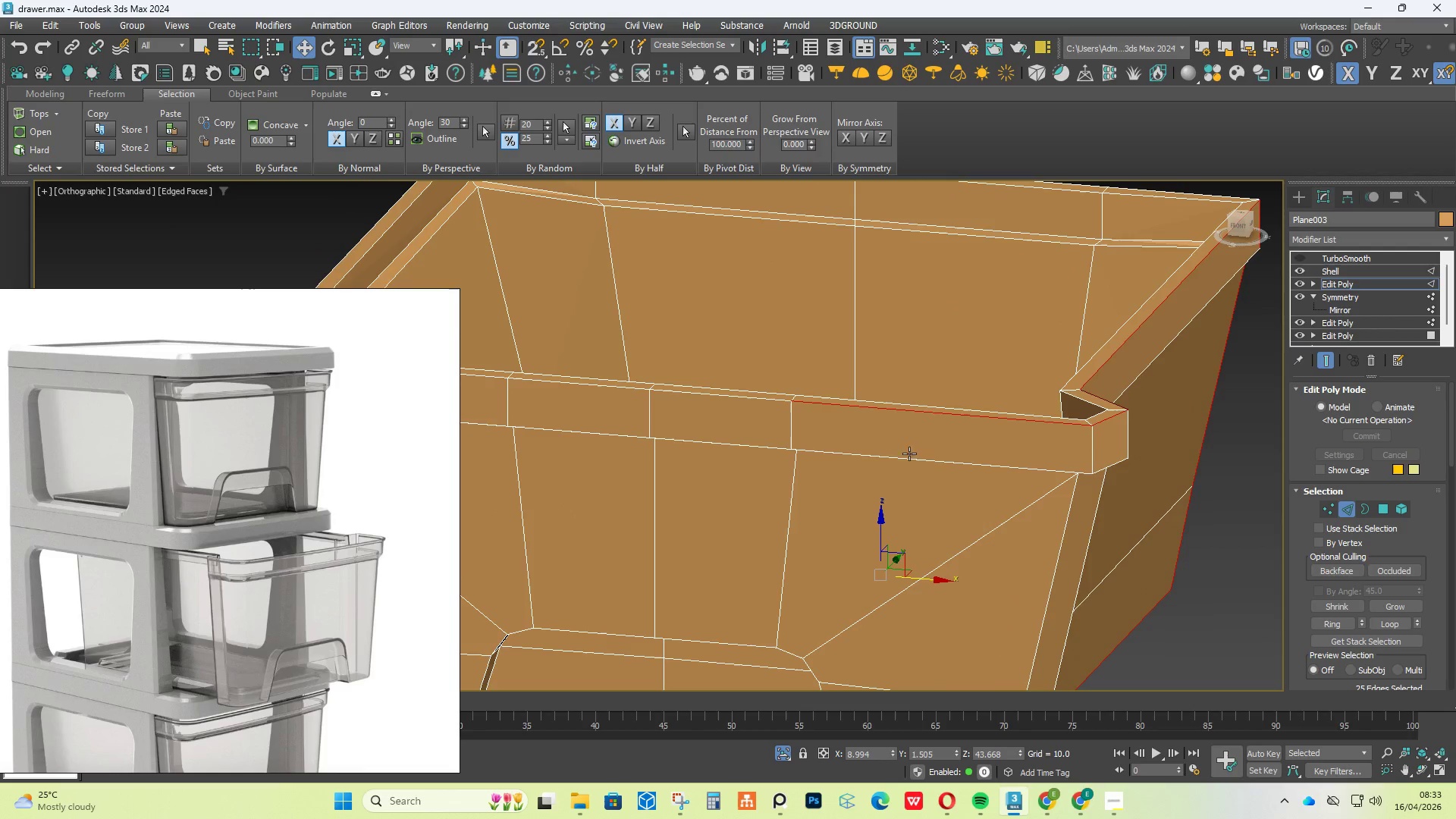 
hold_key(key=ControlLeft, duration=0.72)
left_click([771, 404])
 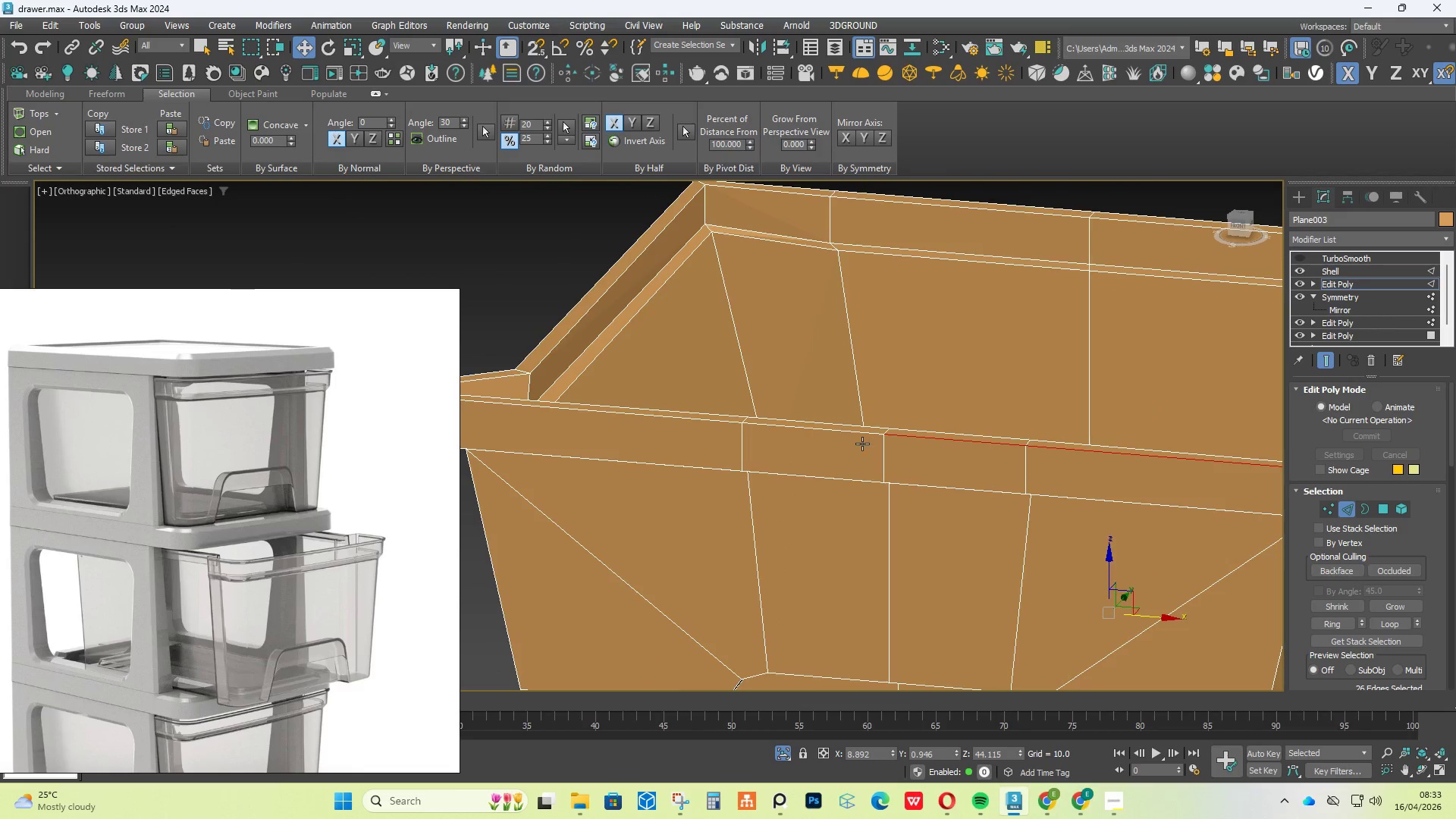 
hold_key(key=ControlLeft, duration=1.34)
left_click([697, 420])
 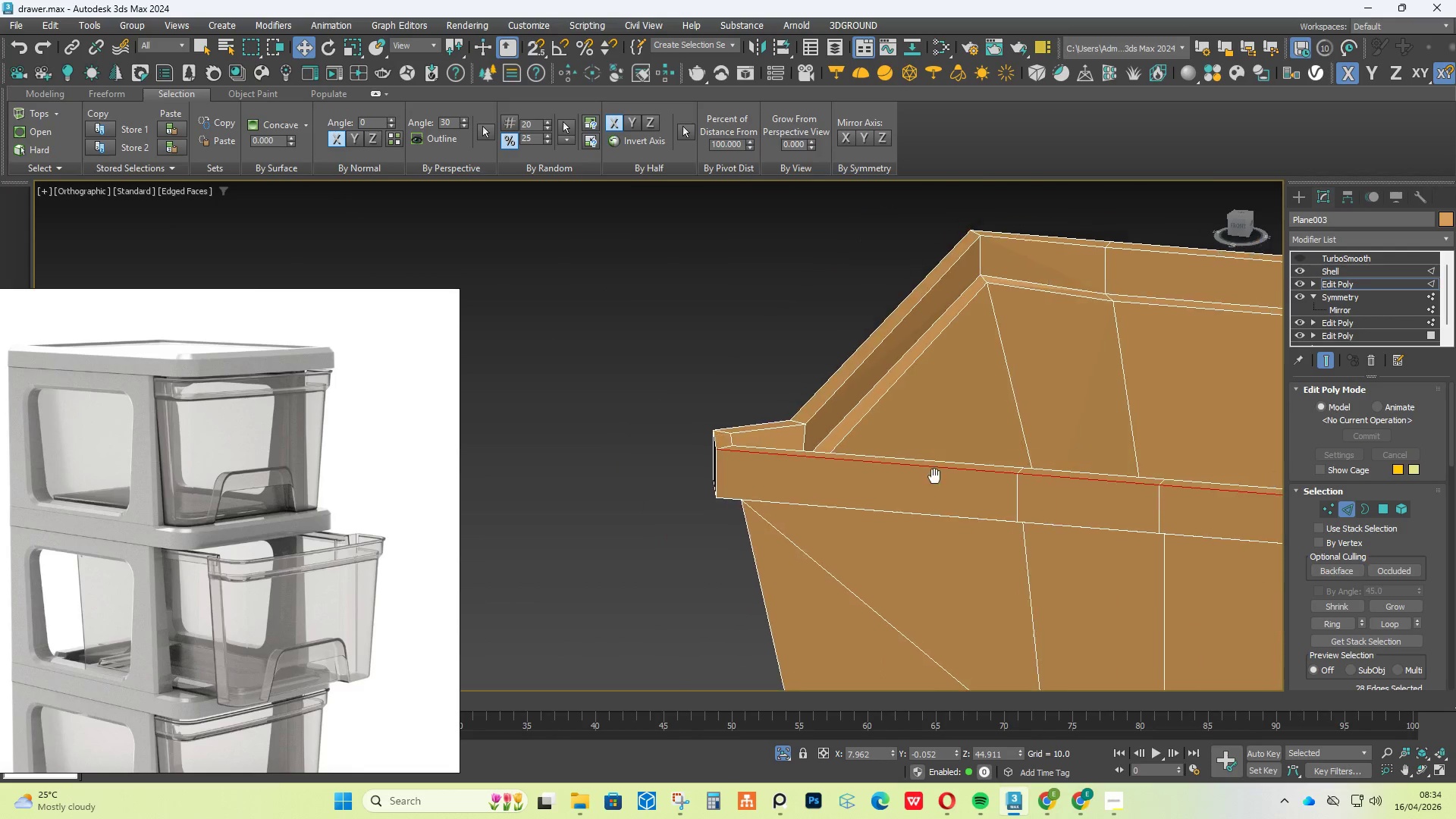 
hold_key(key=ControlLeft, duration=0.44)
 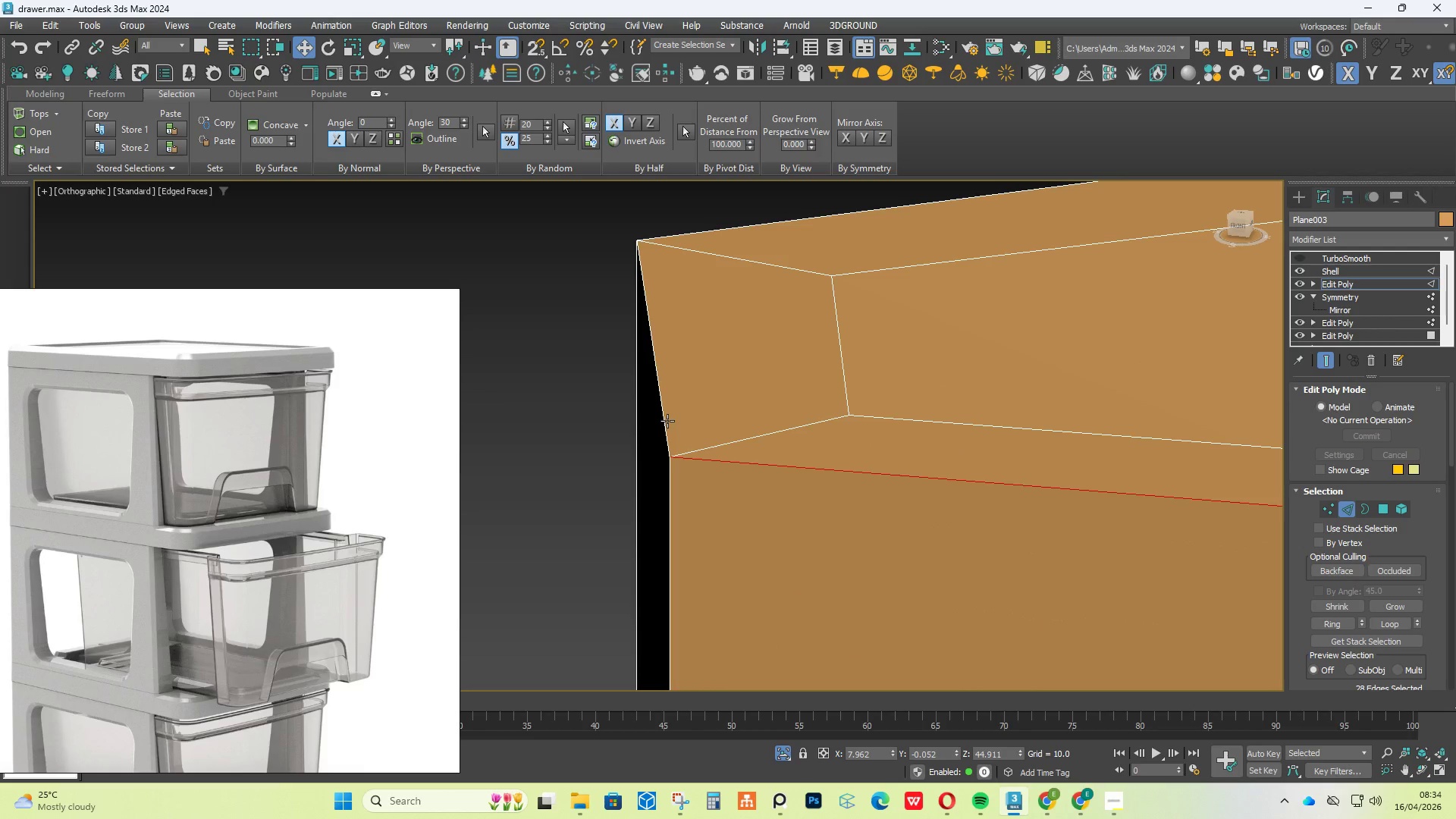 
hold_key(key=ControlLeft, duration=1.31)
 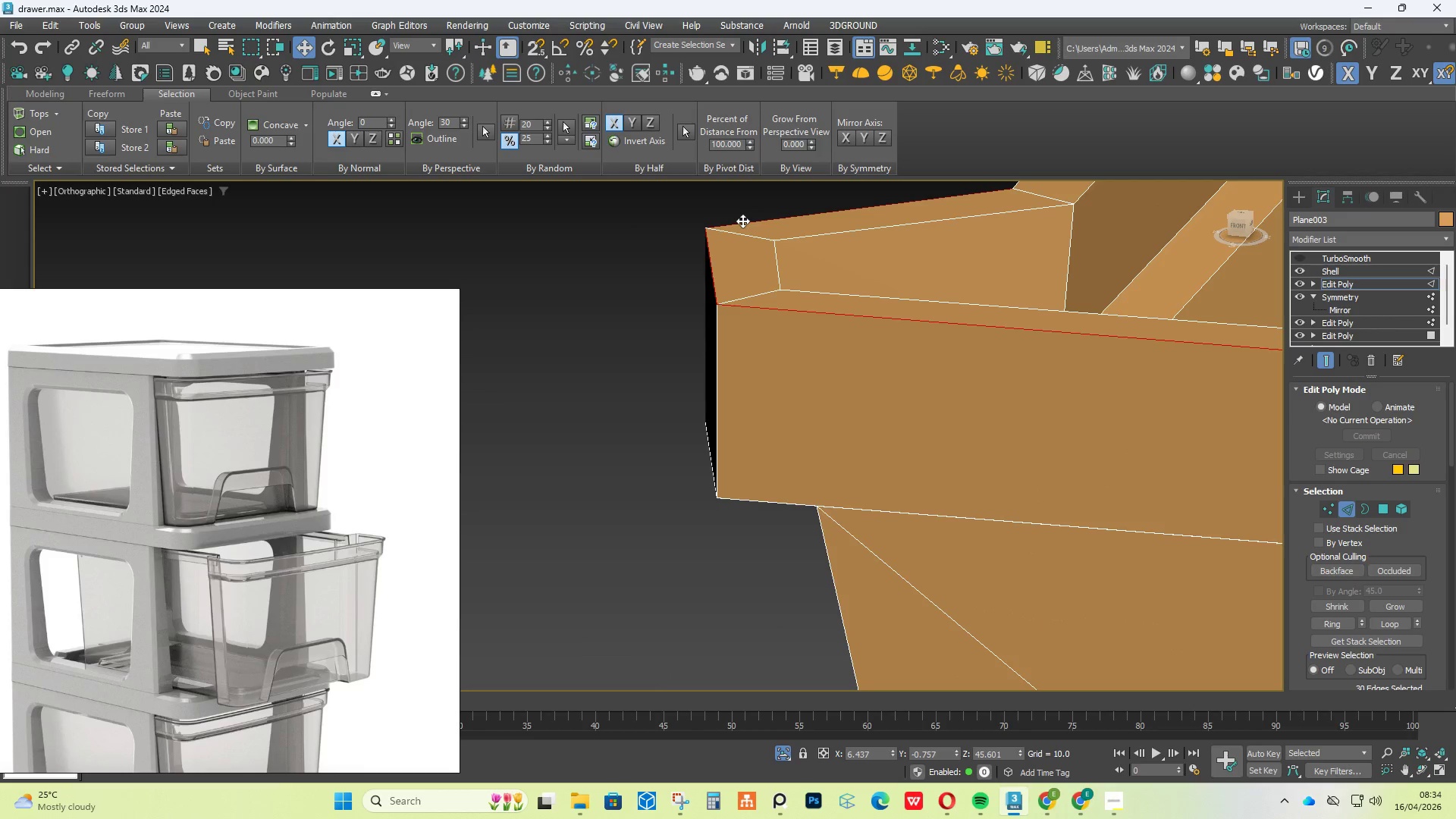 
scroll: coordinate [720, 448], scroll_direction: up, amount: 3.0
 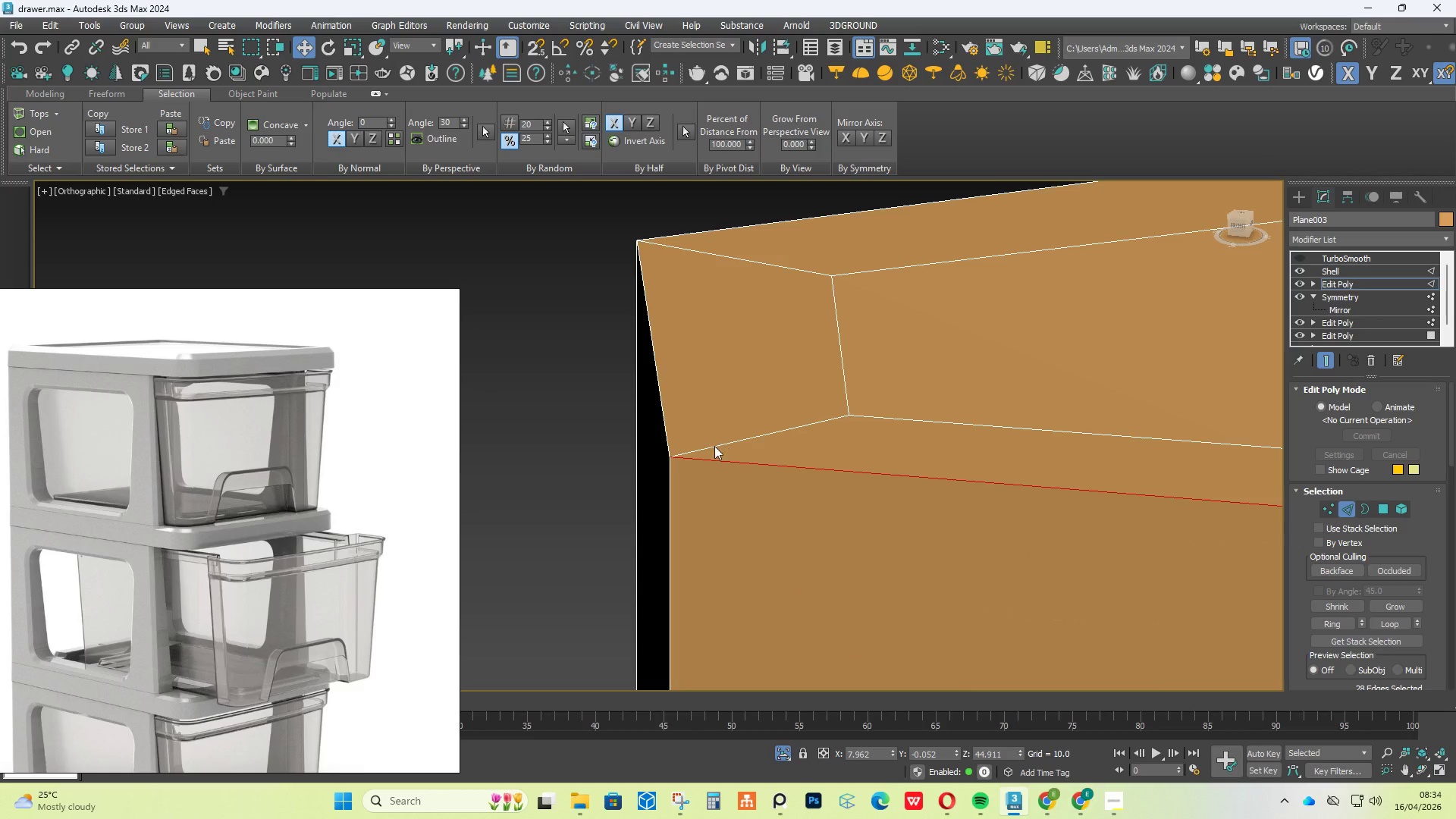 
left_click([667, 421])
 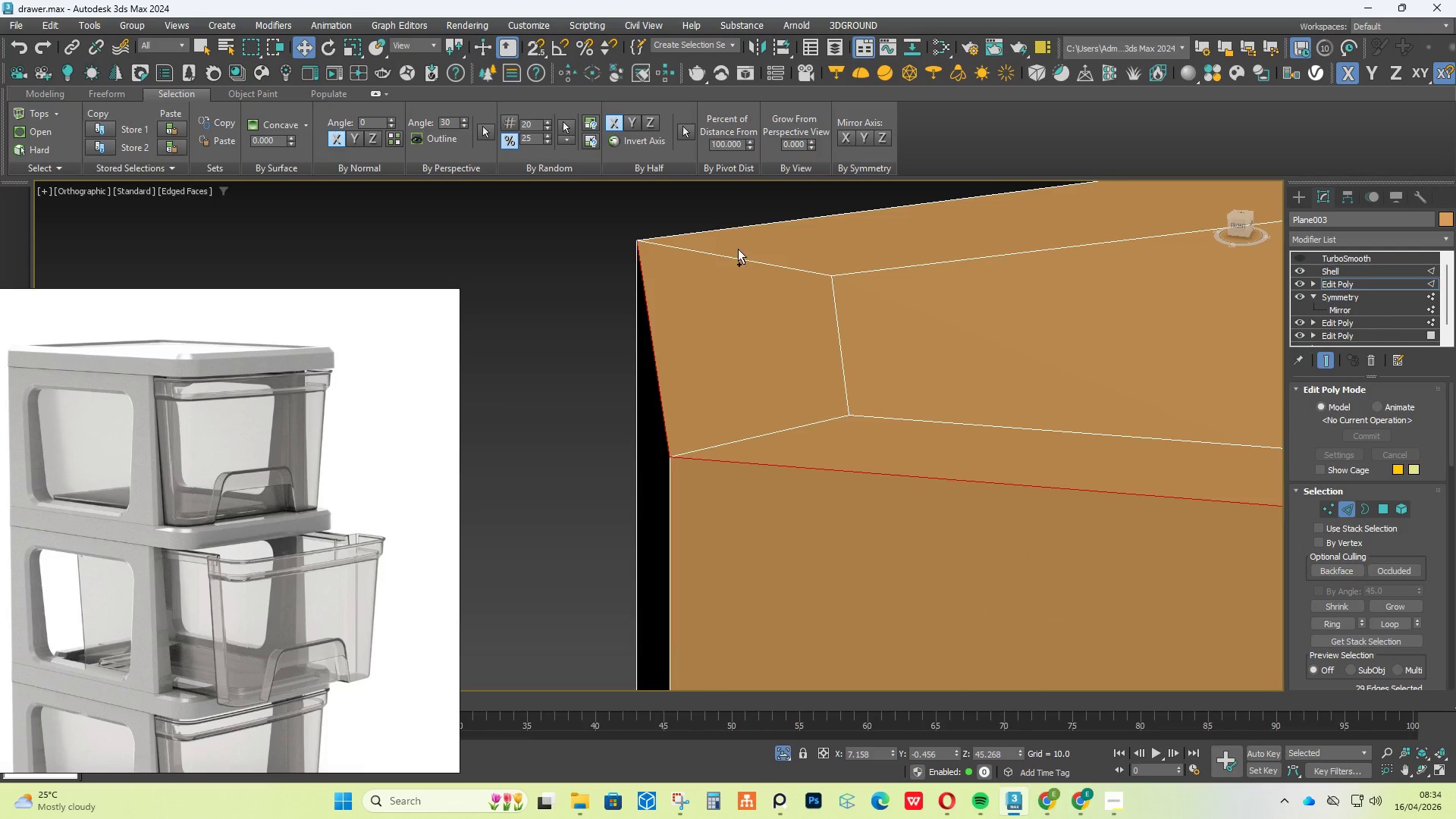 
left_click([742, 221])
 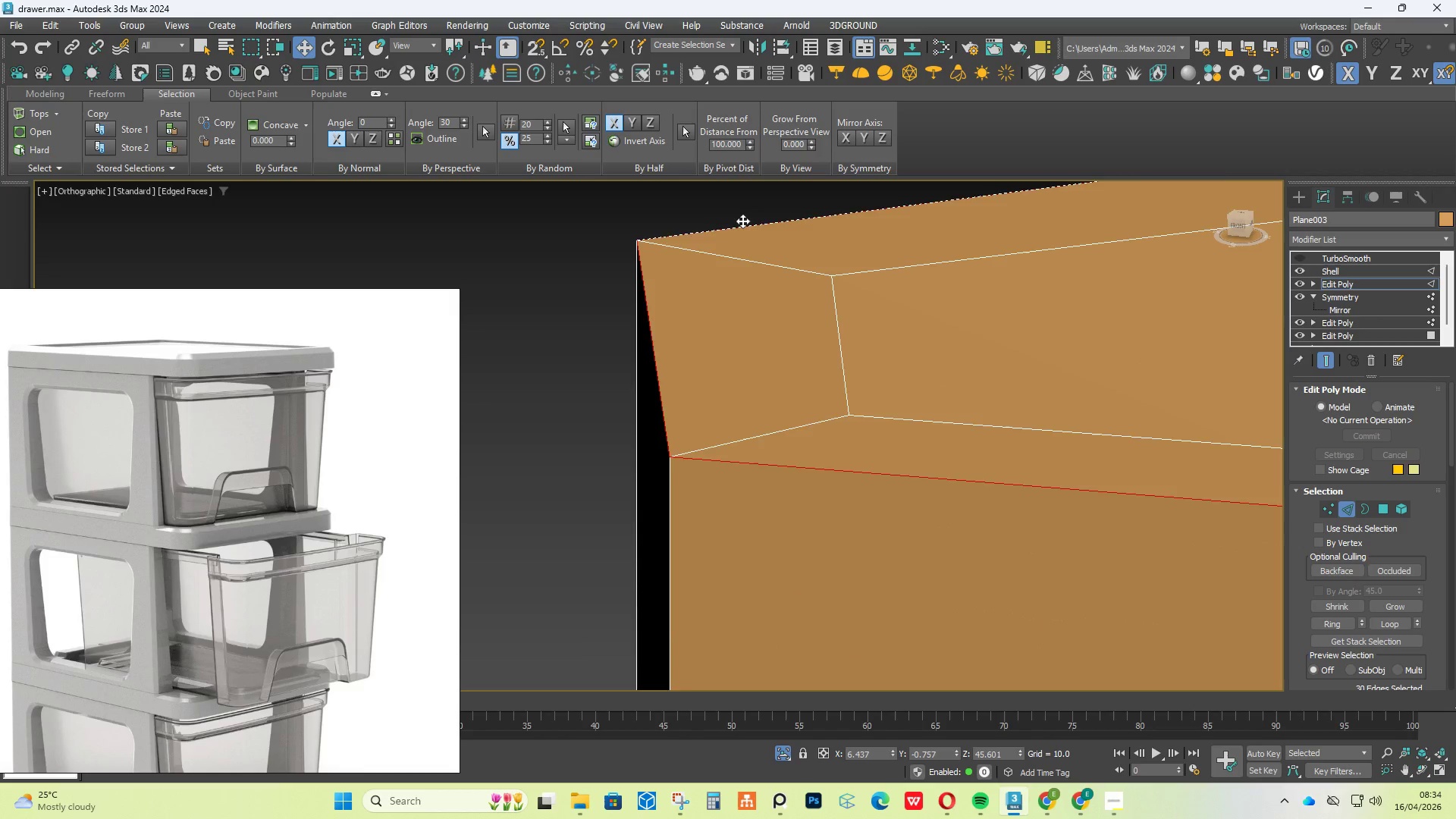 
scroll: coordinate [742, 221], scroll_direction: down, amount: 3.0
 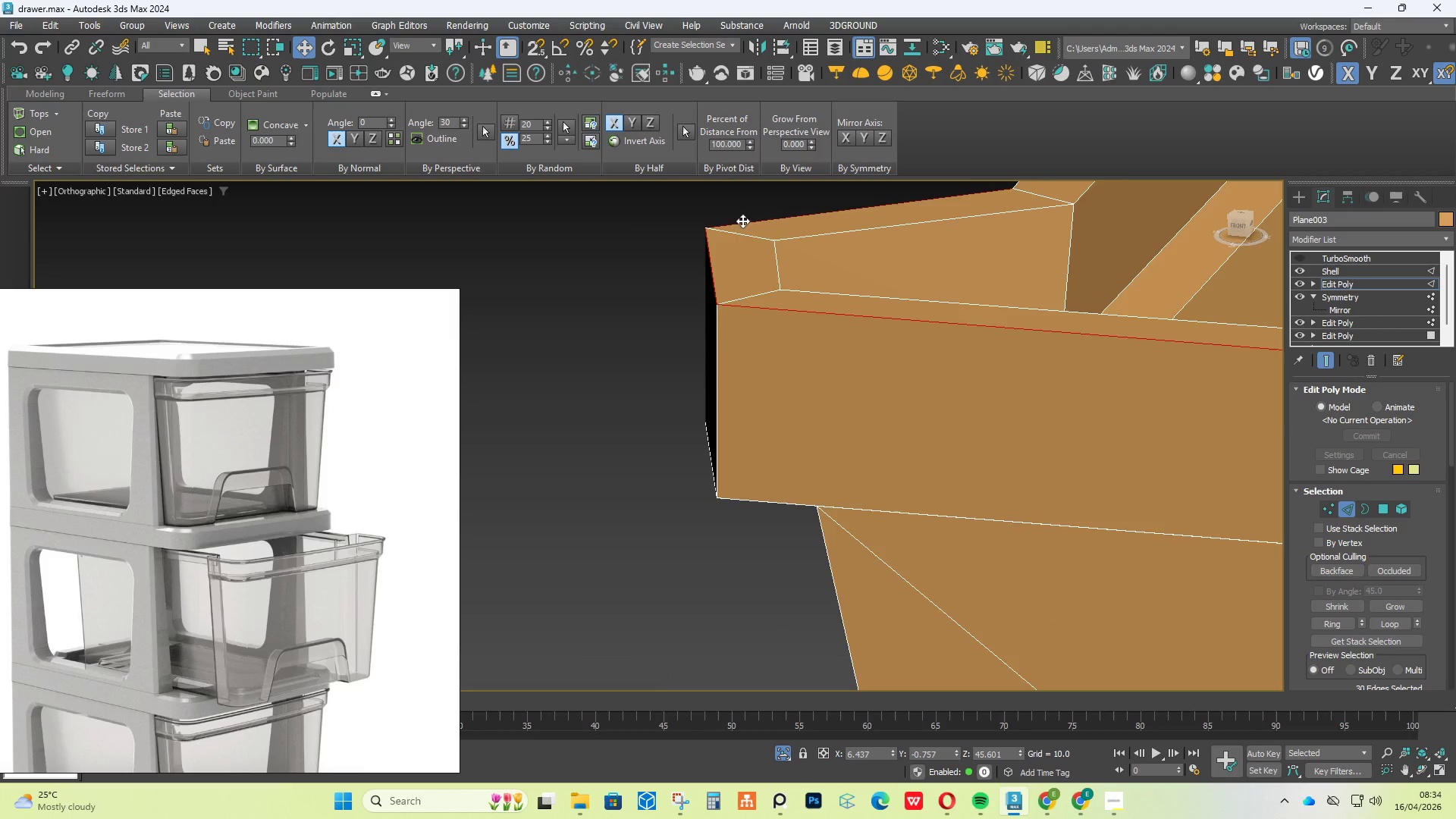 
hold_key(key=AltLeft, duration=0.38)
scroll: coordinate [750, 257], scroll_direction: down, amount: 1.0
 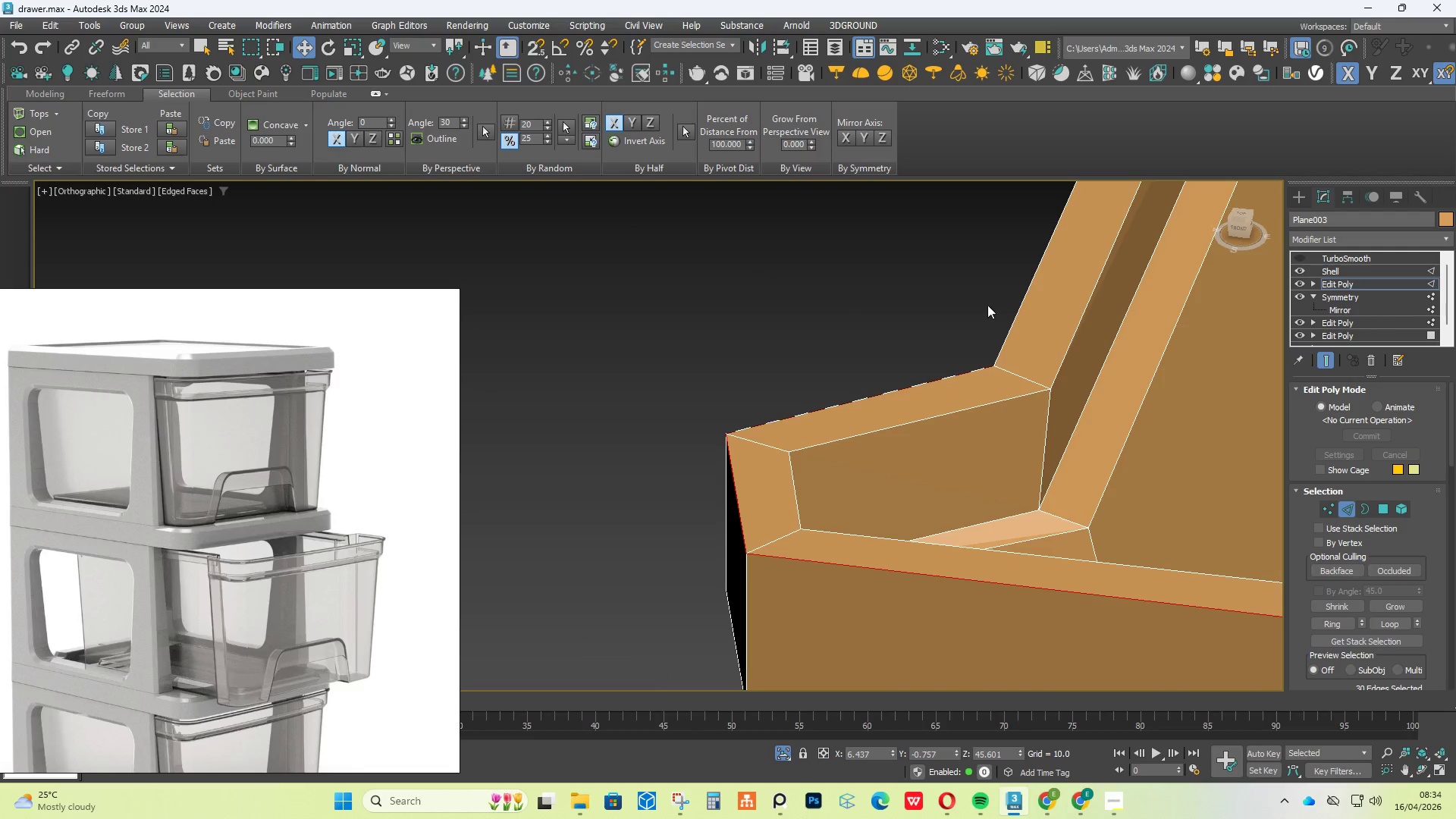 
hold_key(key=ControlLeft, duration=0.73)
left_click([1017, 297])
 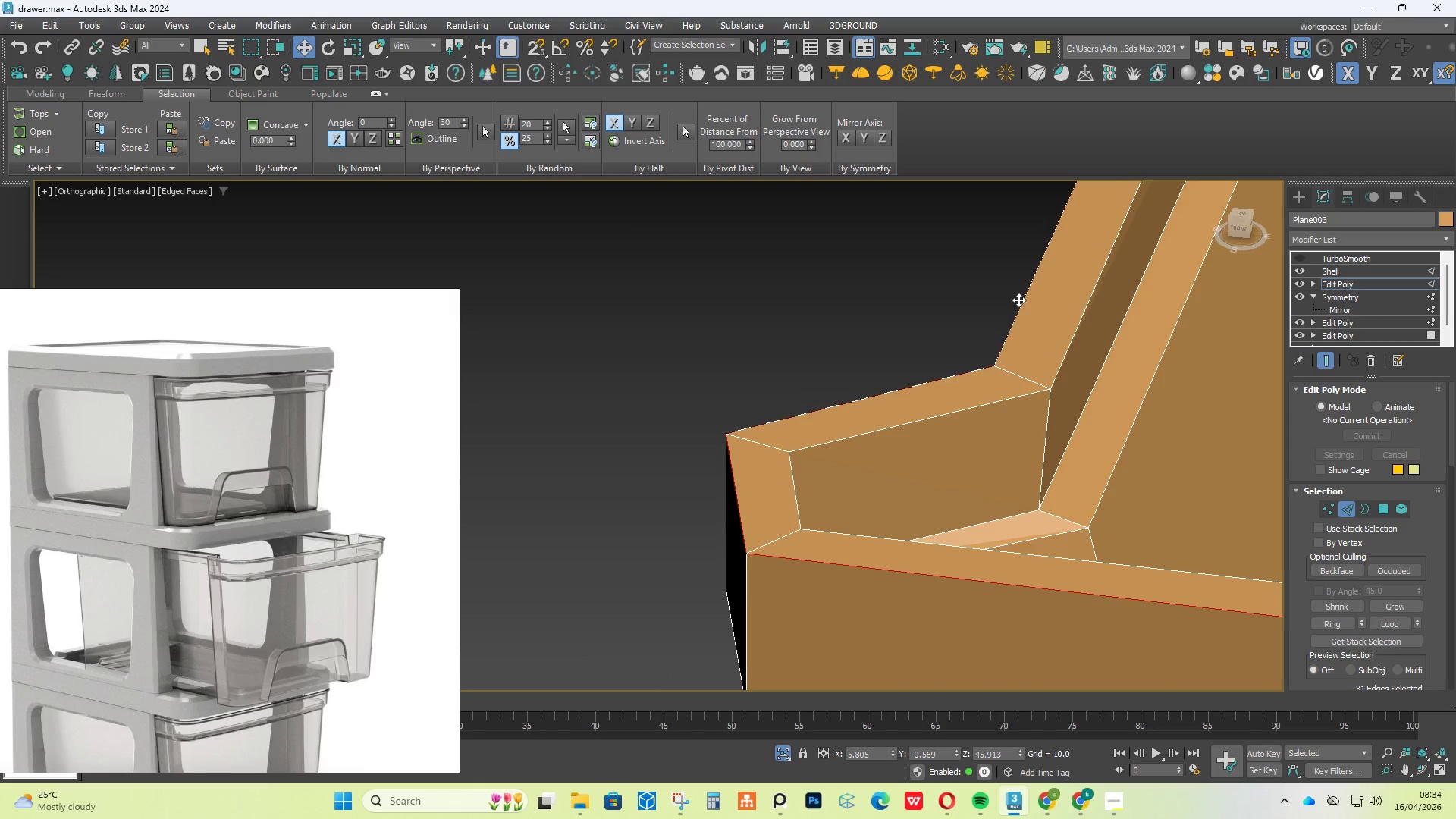 
hold_key(key=AltLeft, duration=0.7)
 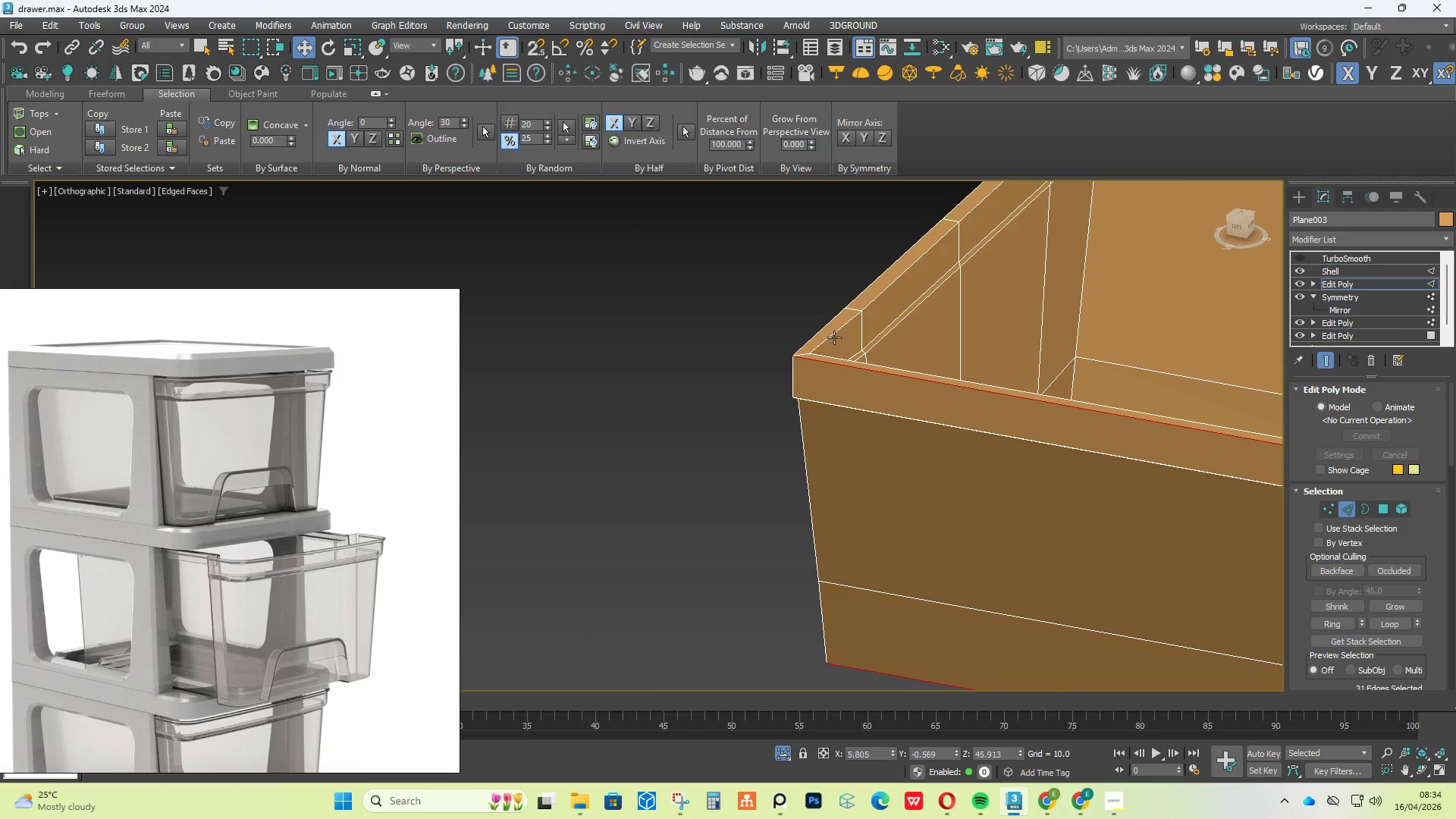 
scroll: coordinate [868, 305], scroll_direction: down, amount: 4.0
 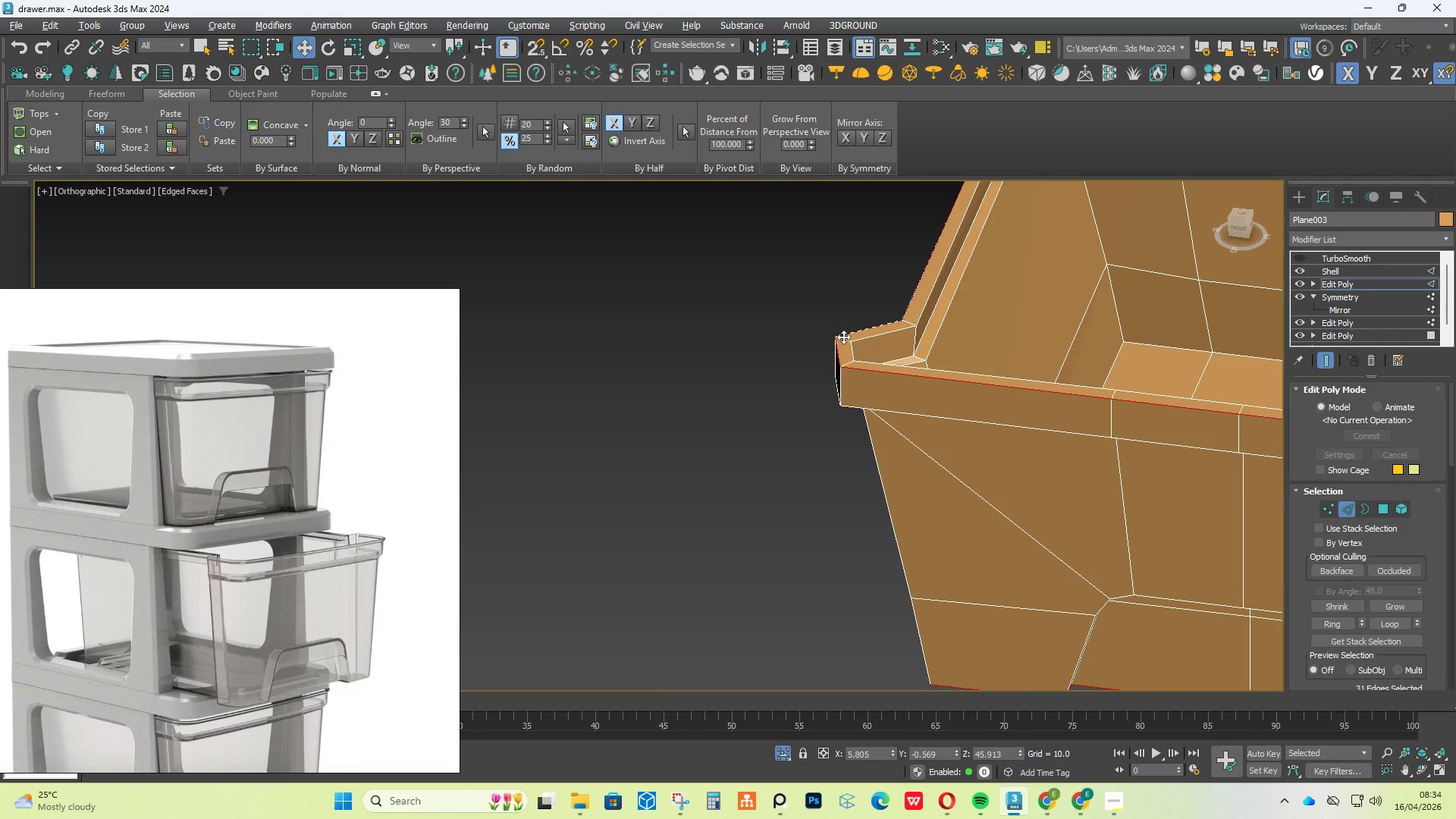 
hold_key(key=ControlLeft, duration=2.05)
left_click([793, 369])
 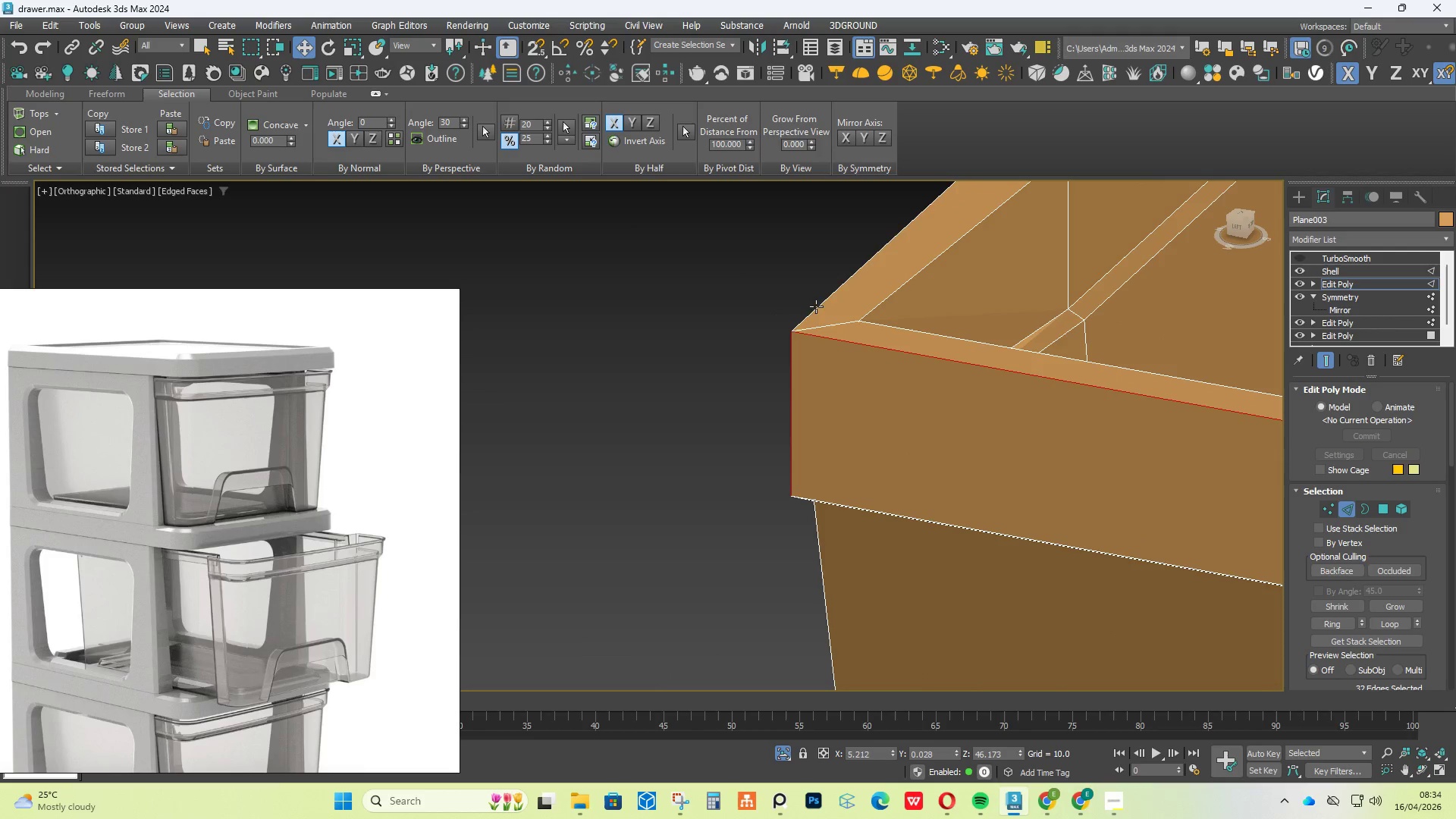 
scroll: coordinate [792, 366], scroll_direction: up, amount: 4.0
 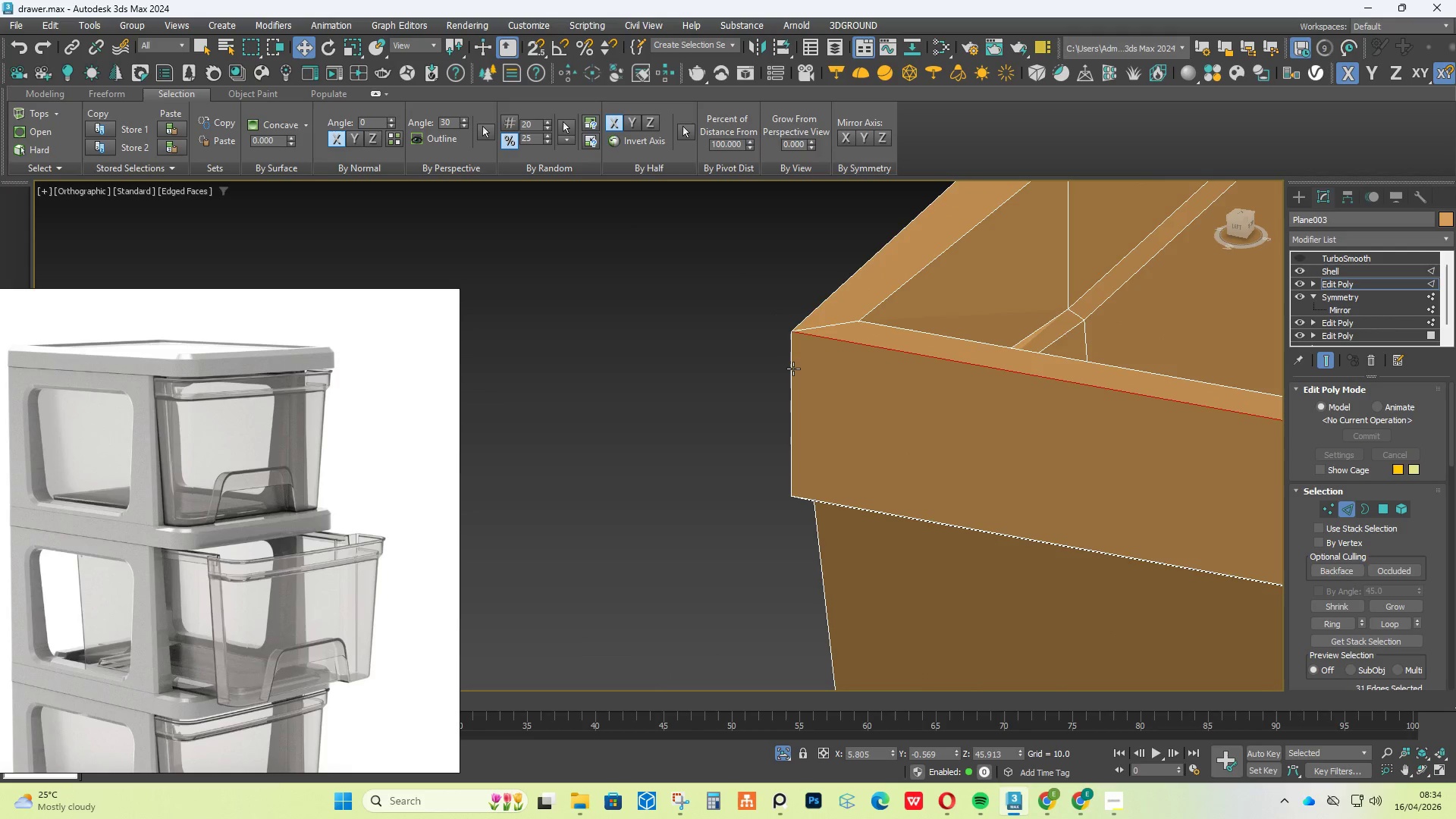 
left_click([814, 304])
 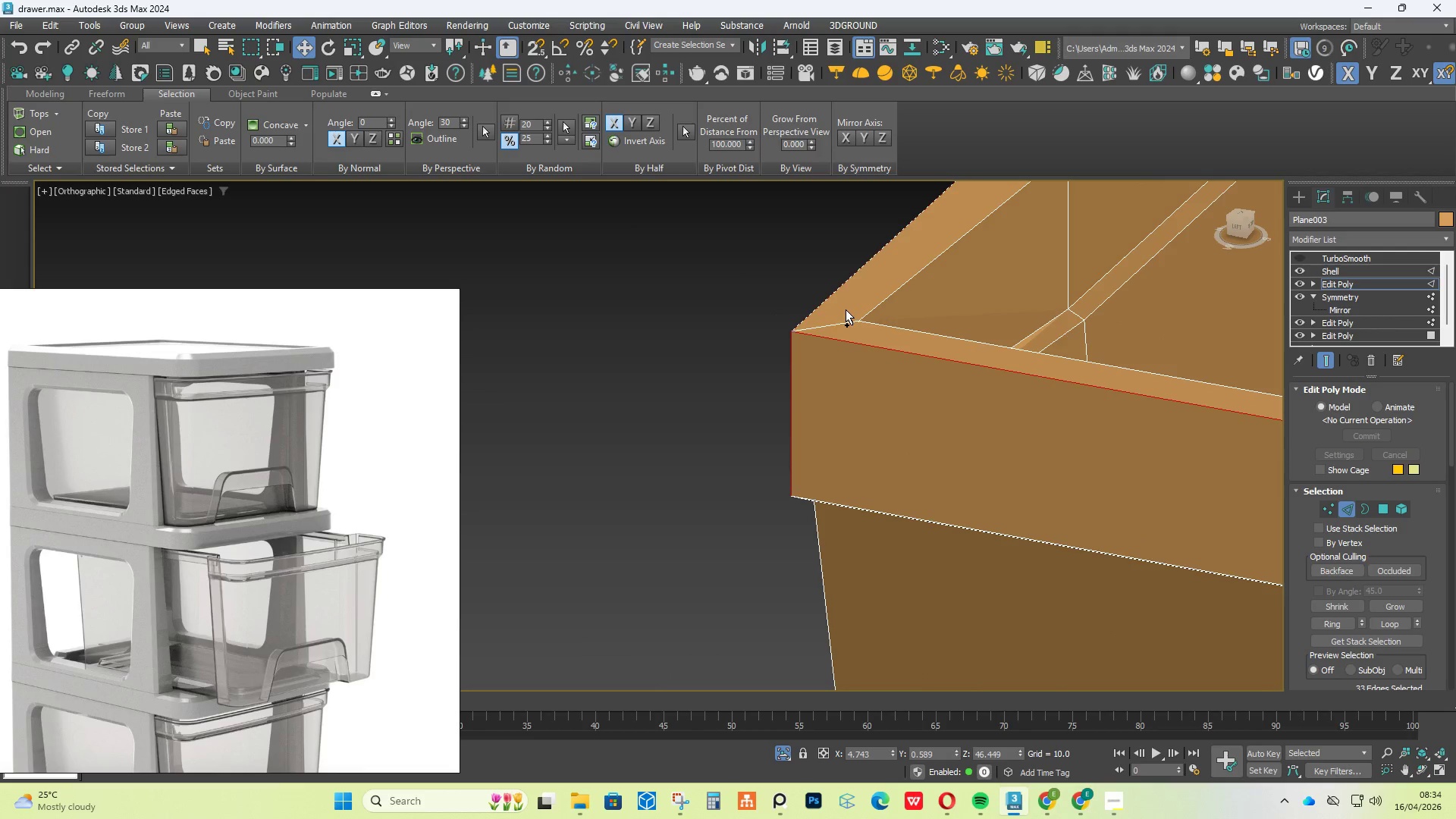 
hold_key(key=ControlLeft, duration=1.06)
 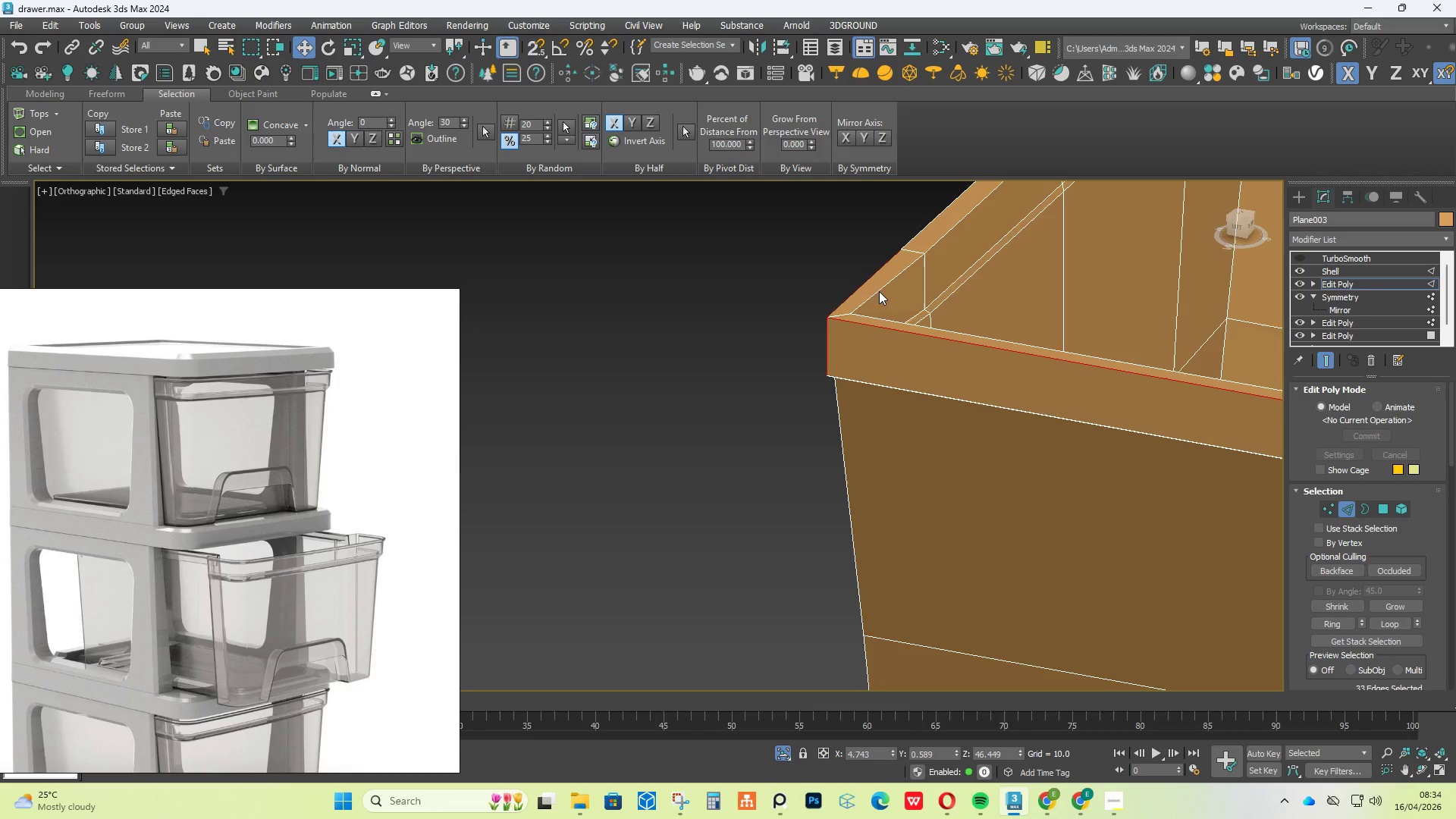 
scroll: coordinate [846, 309], scroll_direction: down, amount: 3.0
 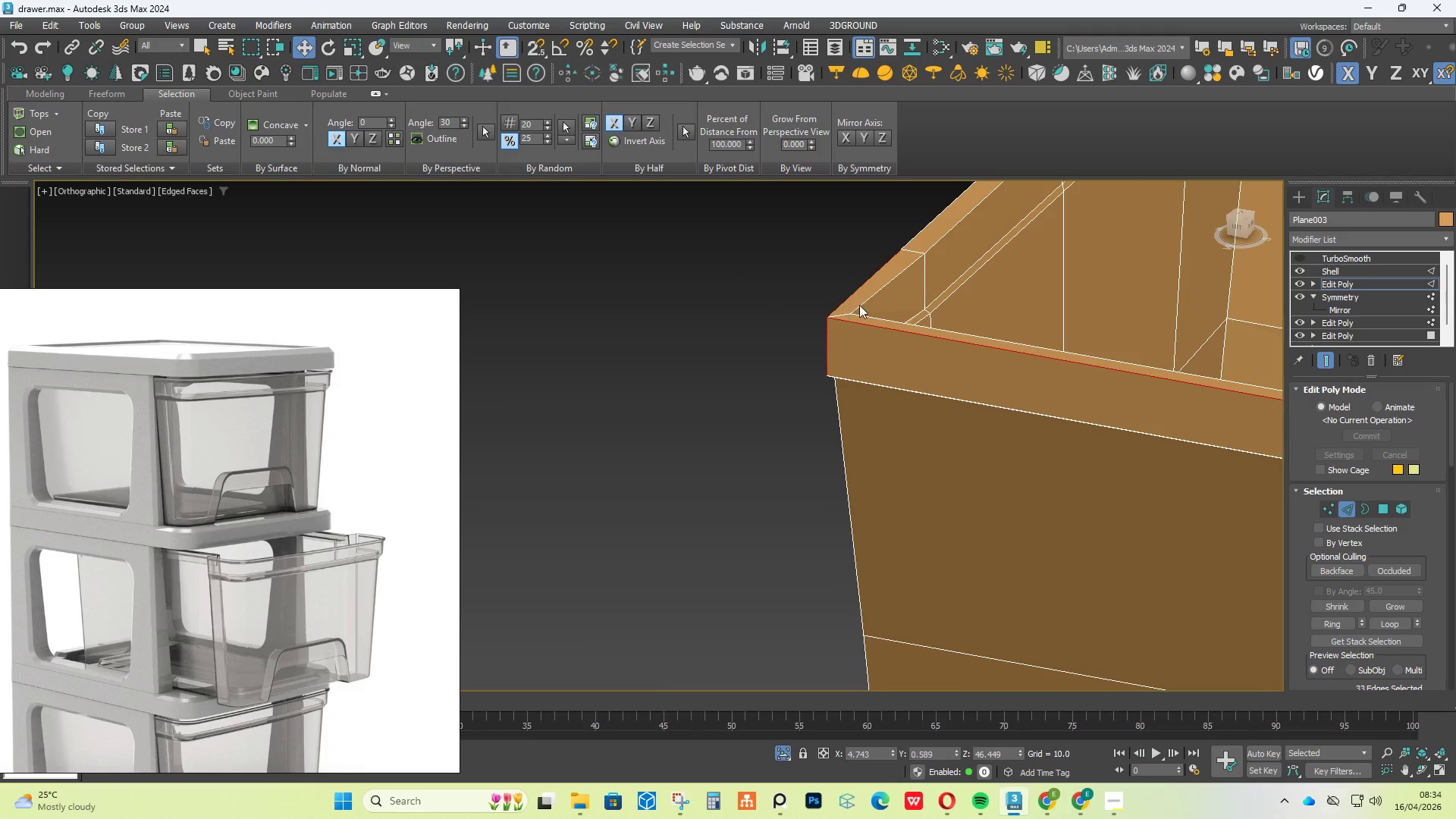 
left_click([871, 294])
 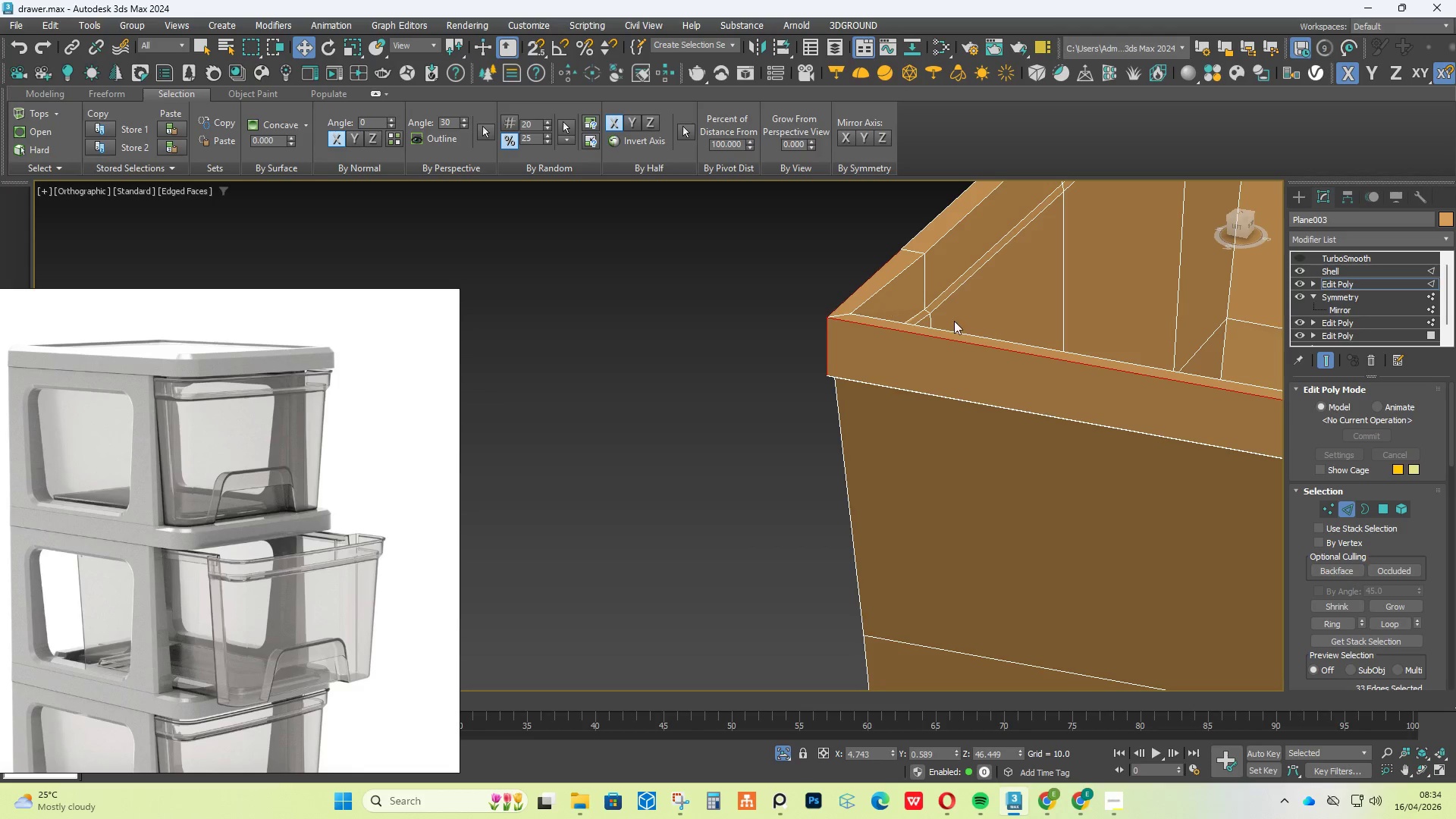 
hold_key(key=AltLeft, duration=0.52)
 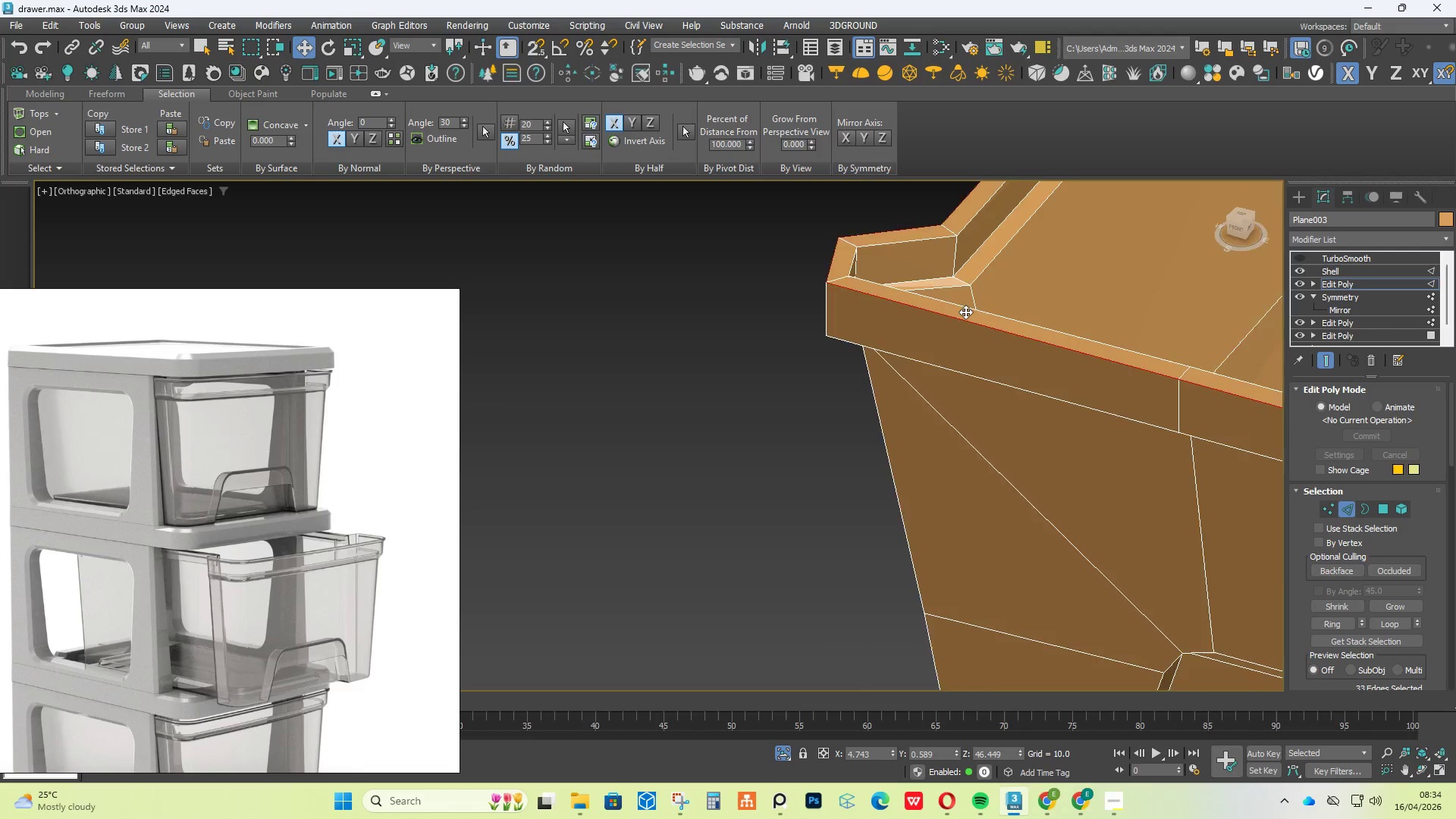 
hold_key(key=ControlLeft, duration=3.17)
 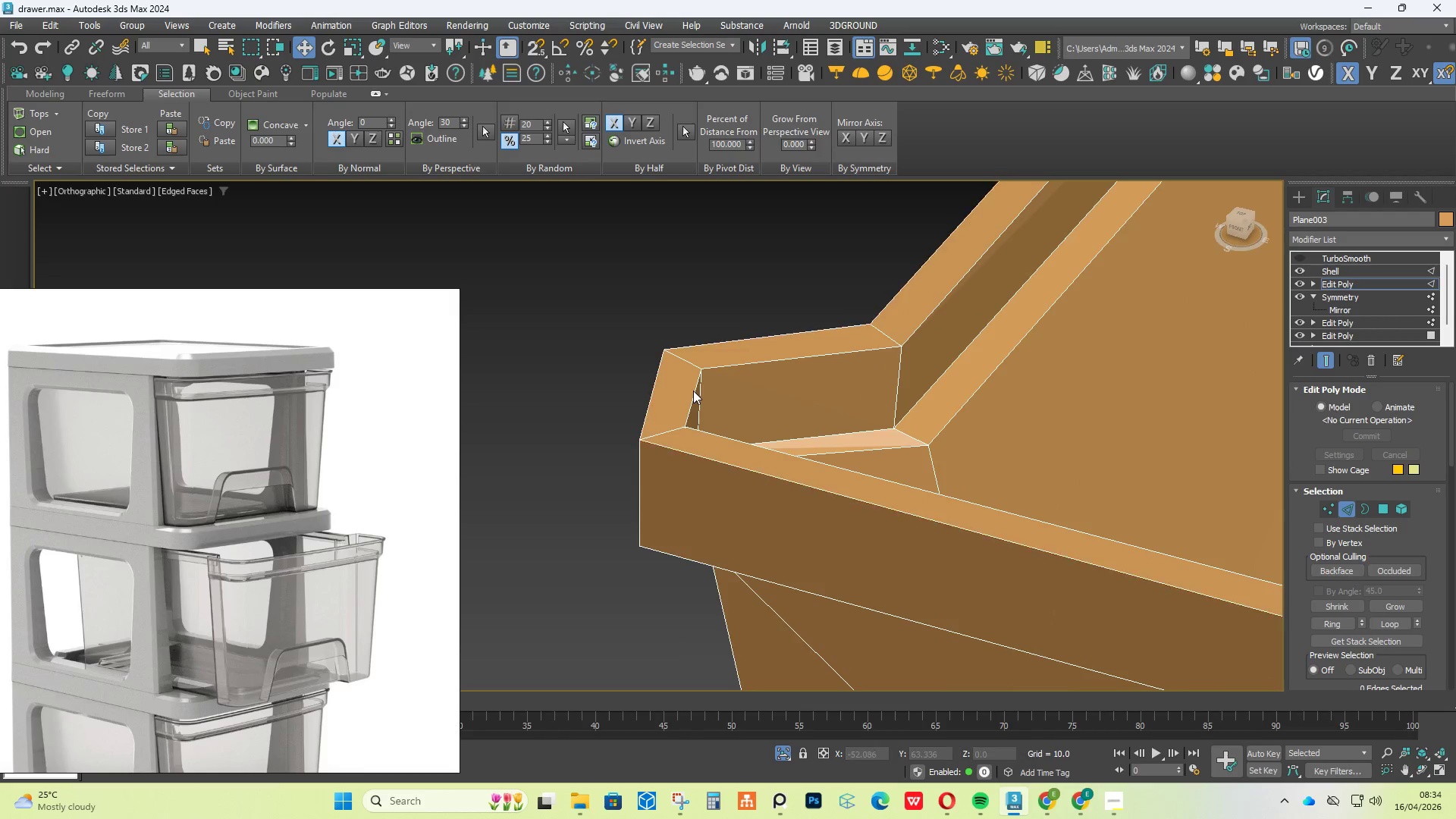 
scroll: coordinate [873, 377], scroll_direction: up, amount: 2.0
 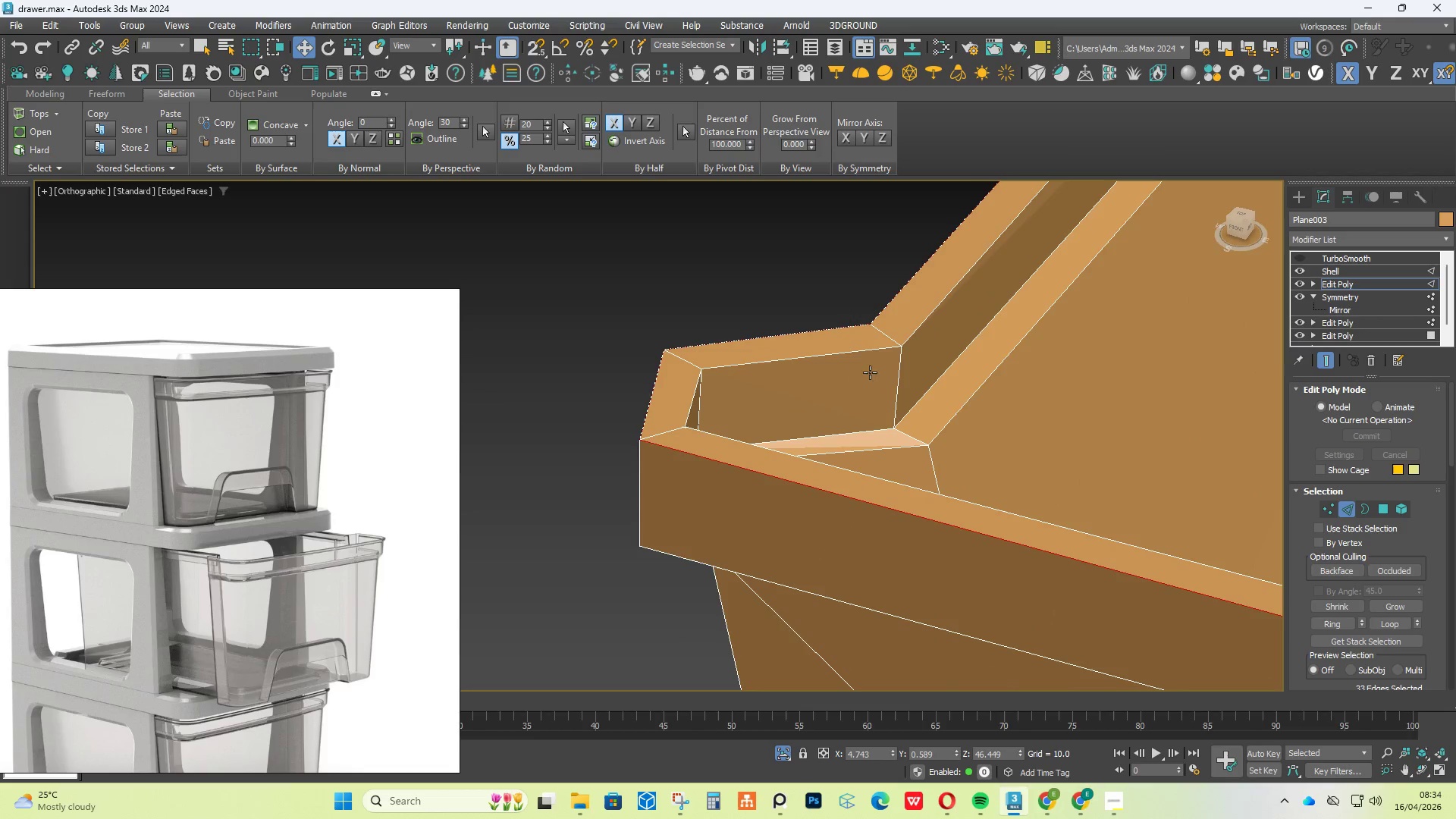 
left_click([853, 353])
 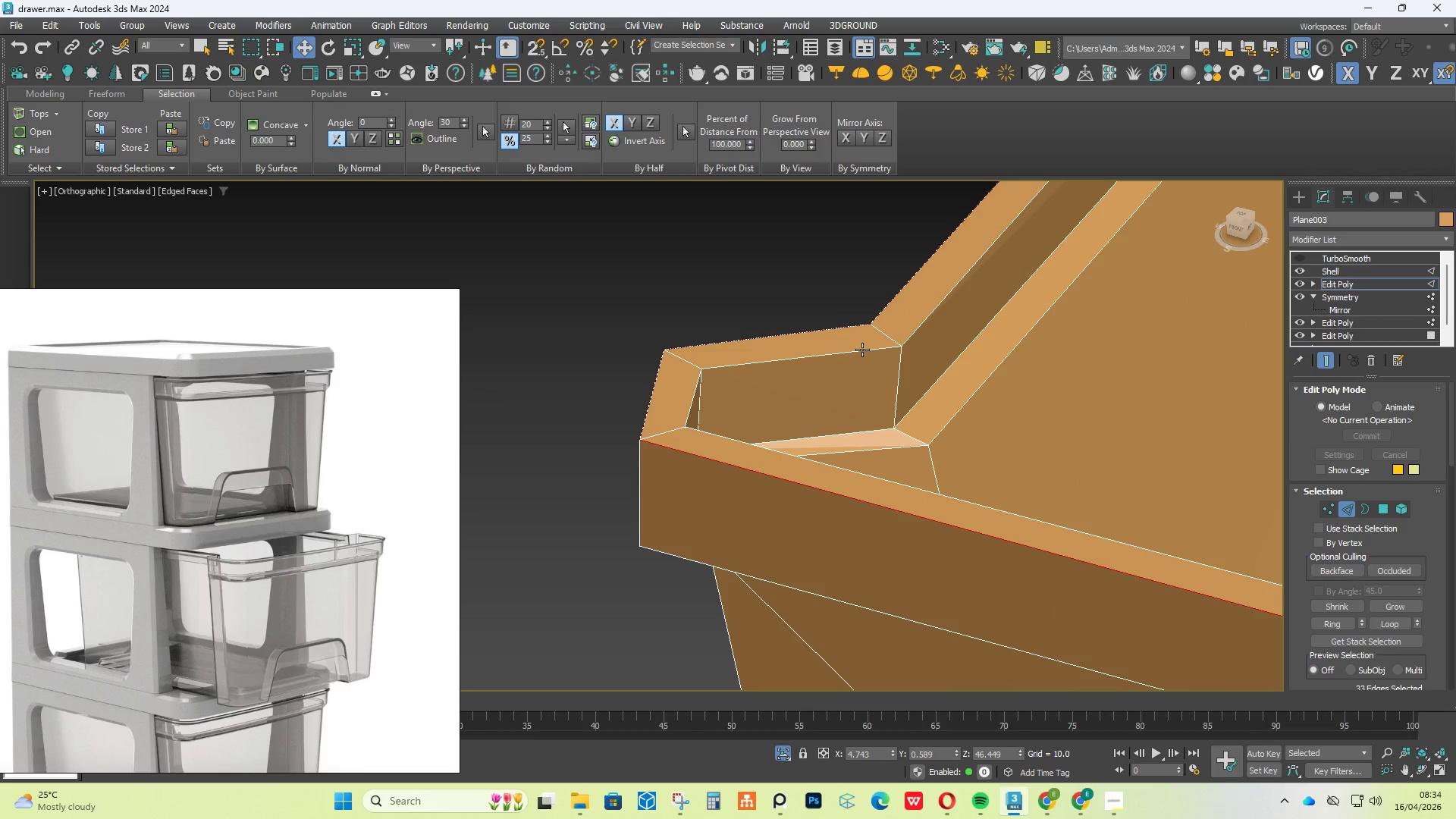 
double_click([862, 350])
 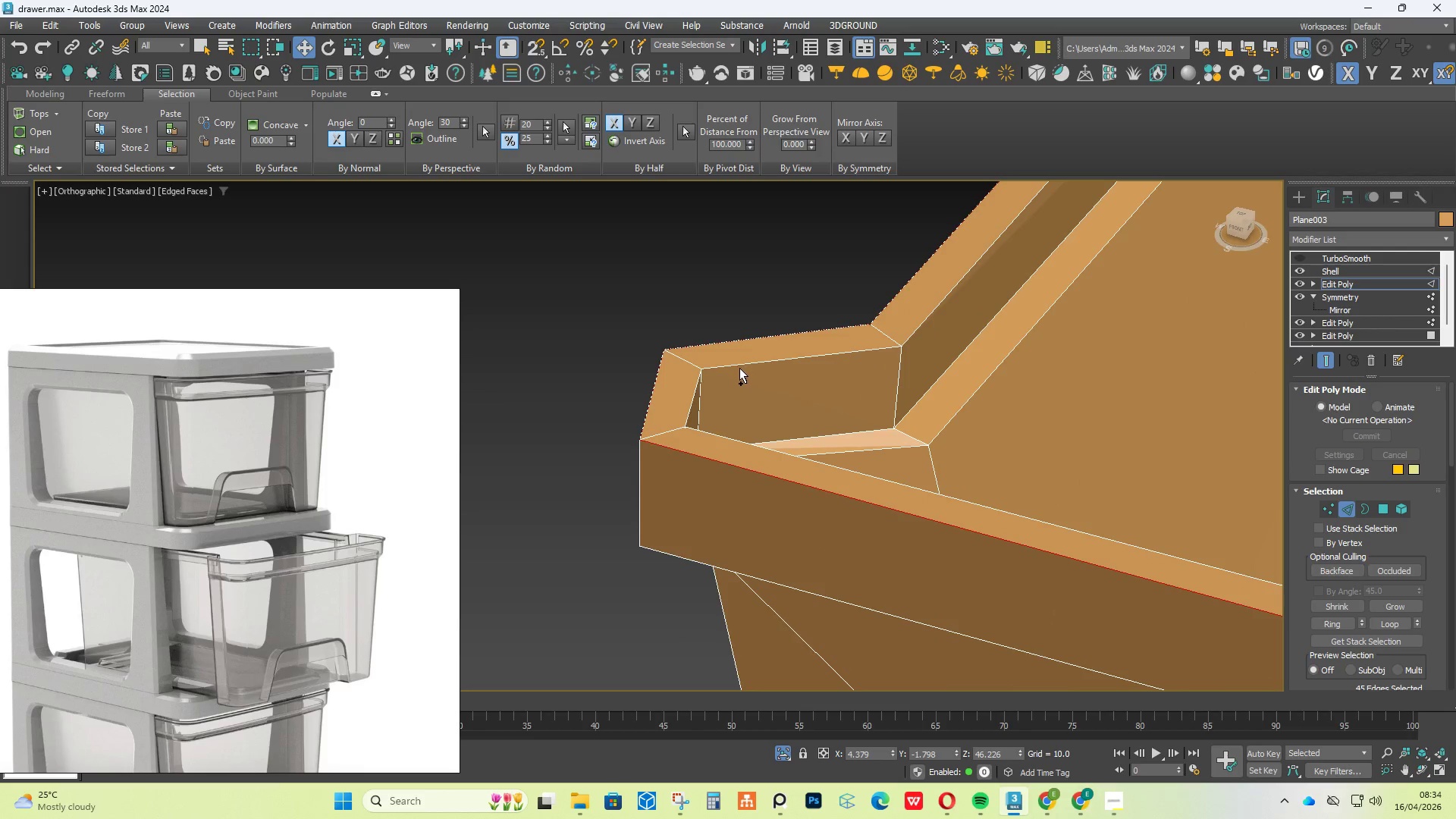 
double_click([697, 382])
 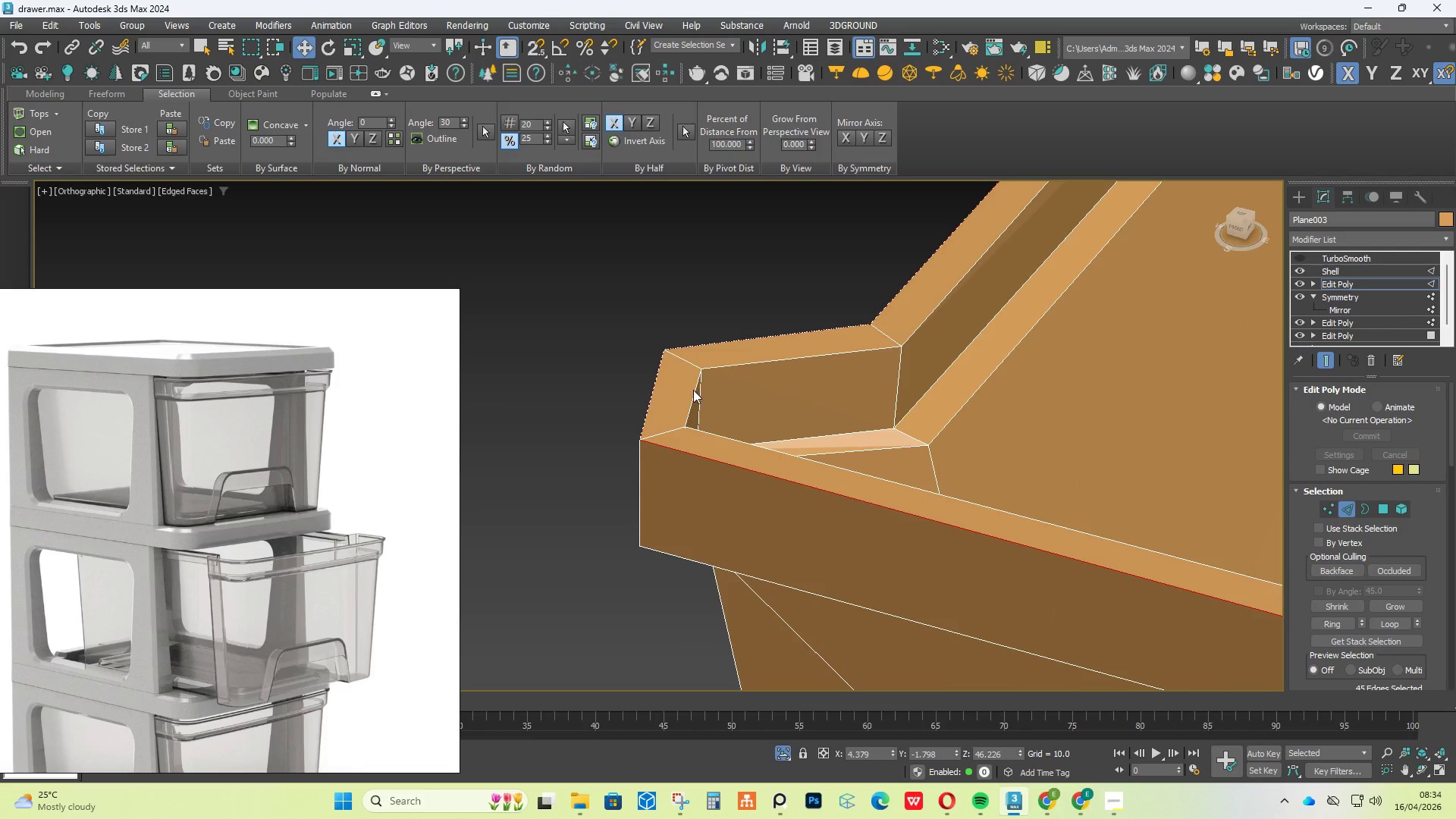 
triple_click([693, 391])
 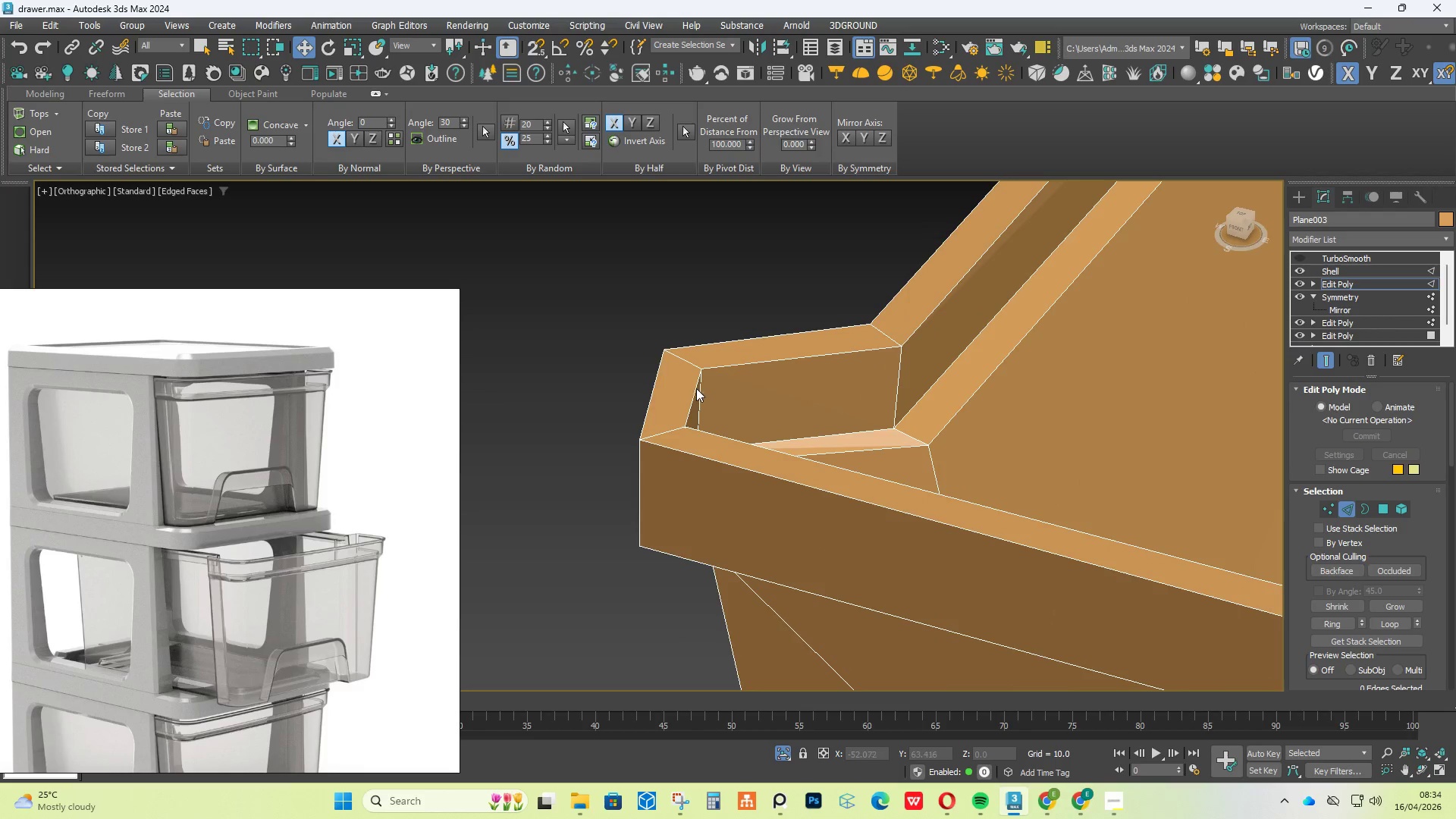 
right_click([697, 388])
 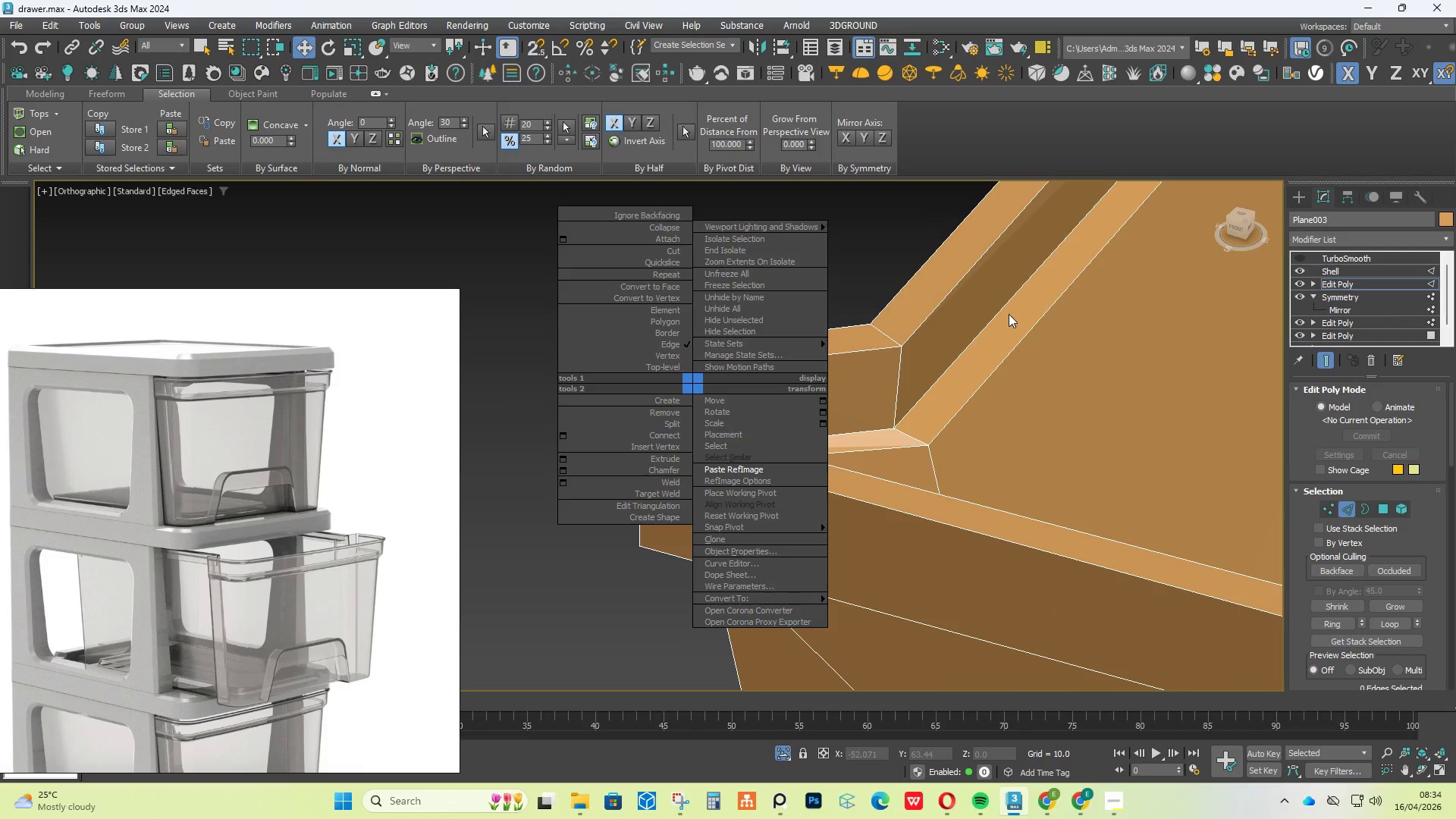 
left_click([1009, 314])
 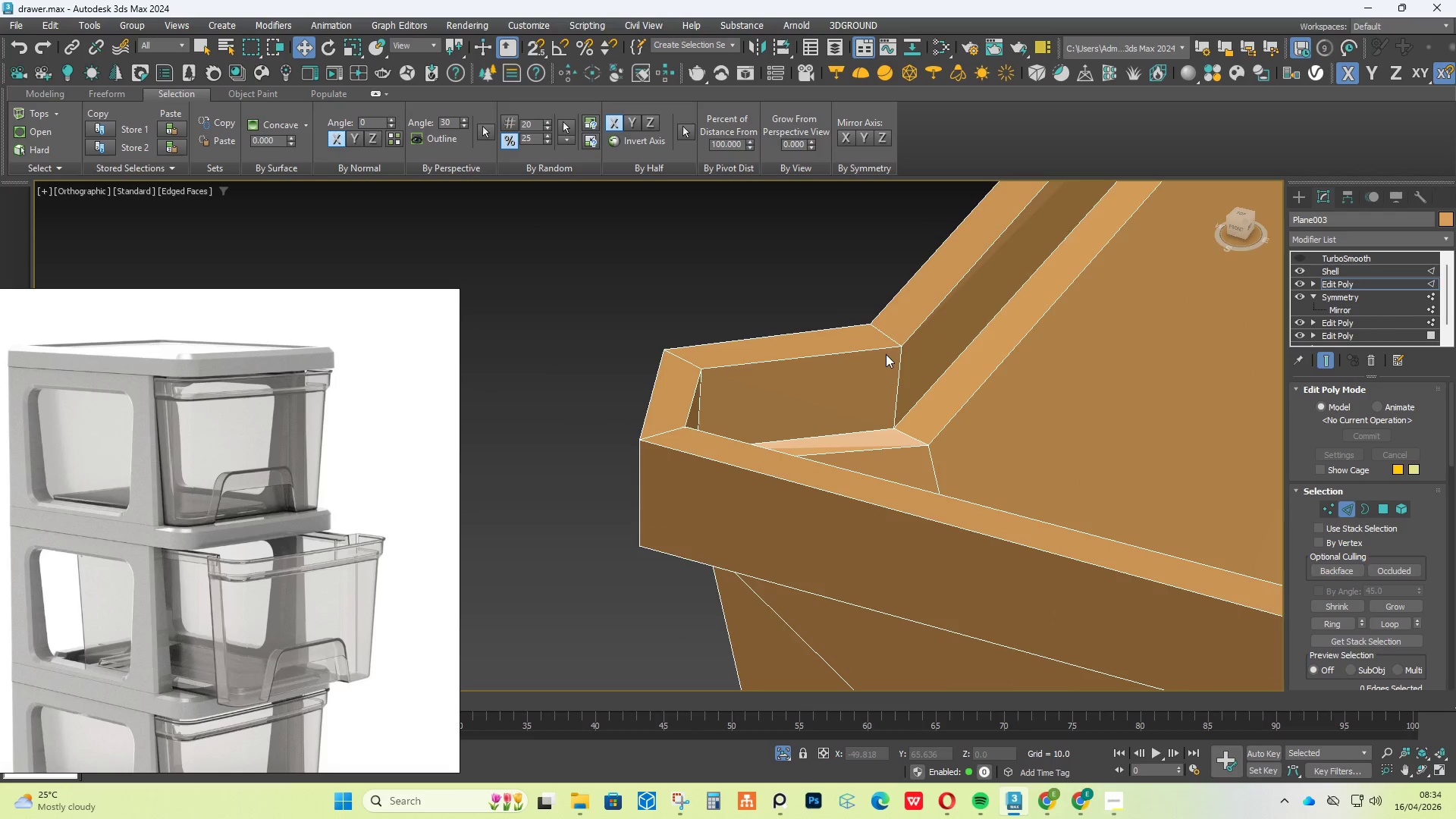 
scroll: coordinate [840, 332], scroll_direction: down, amount: 1.0
 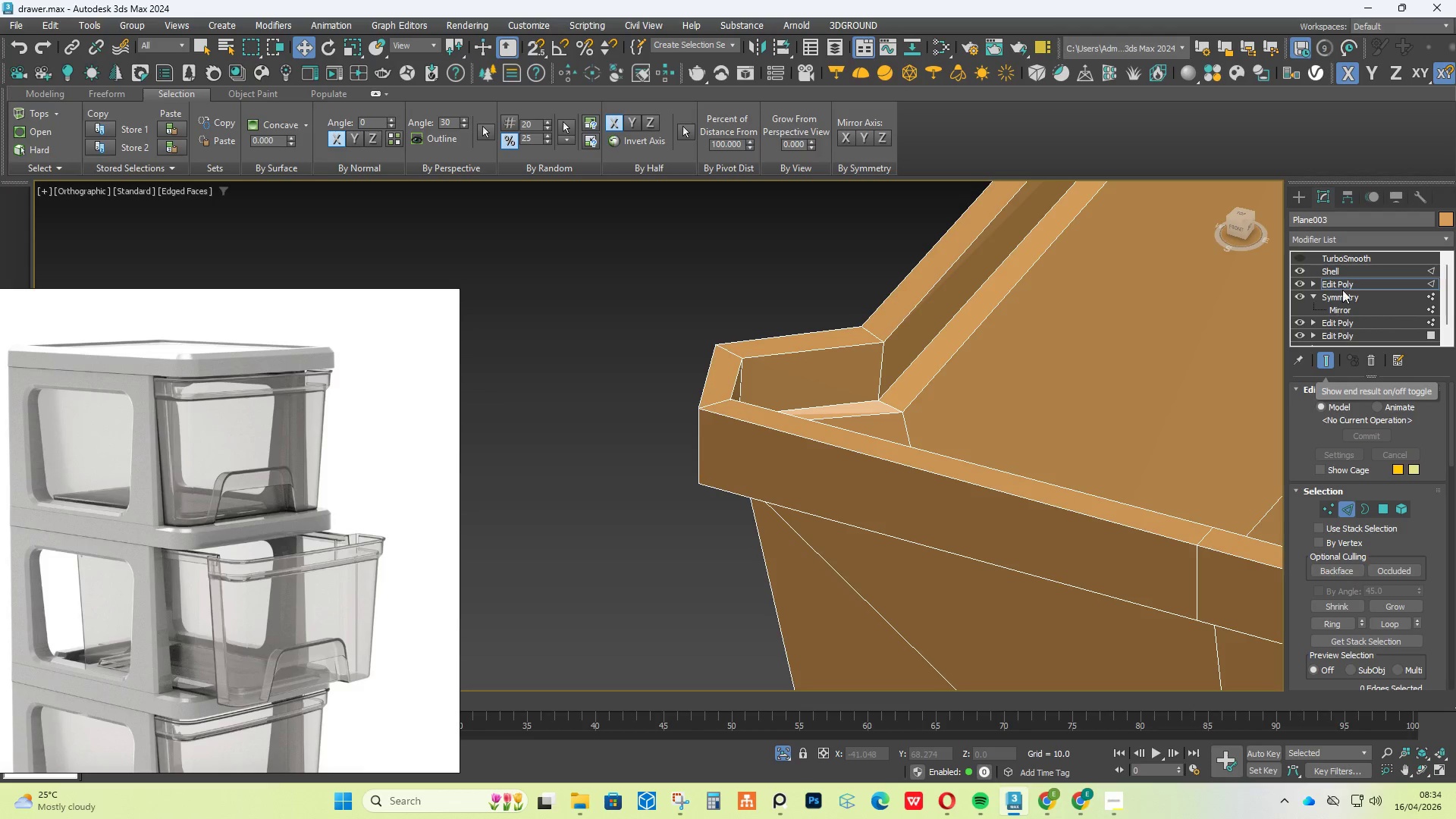 
left_click([1330, 275])
 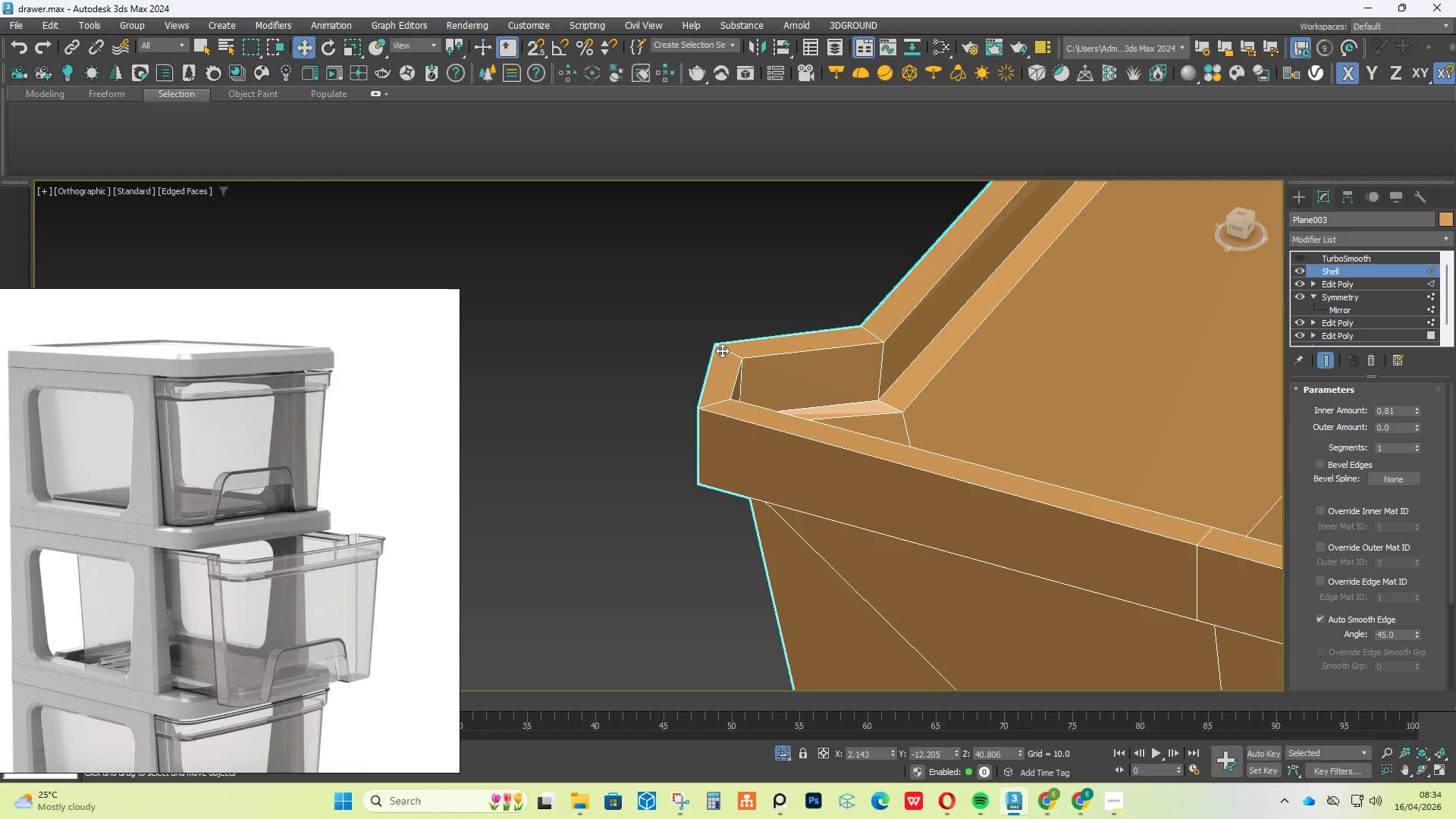 
scroll: coordinate [679, 359], scroll_direction: down, amount: 4.0
 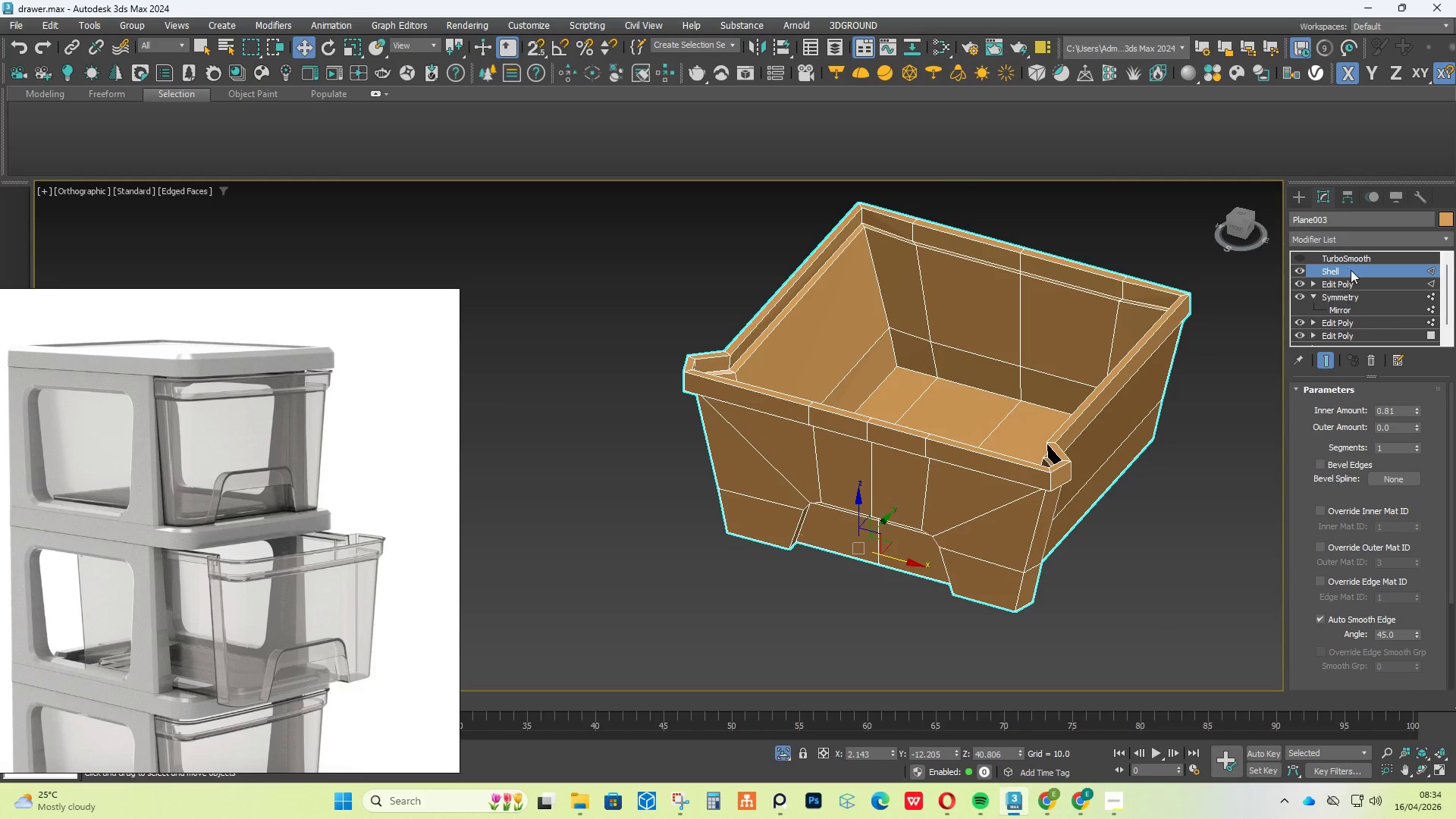 
left_click([1365, 237])
 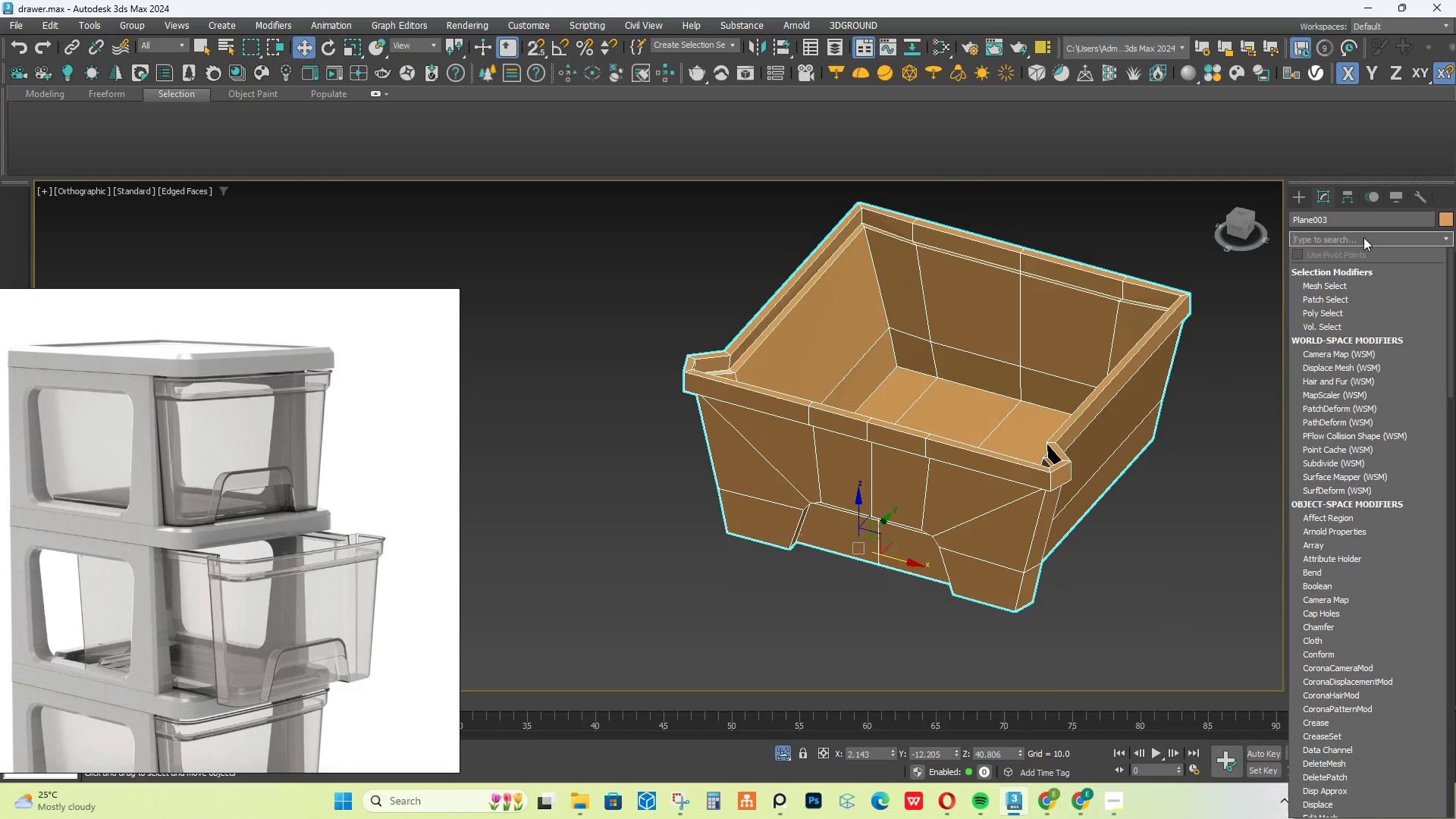 
type(ed)
 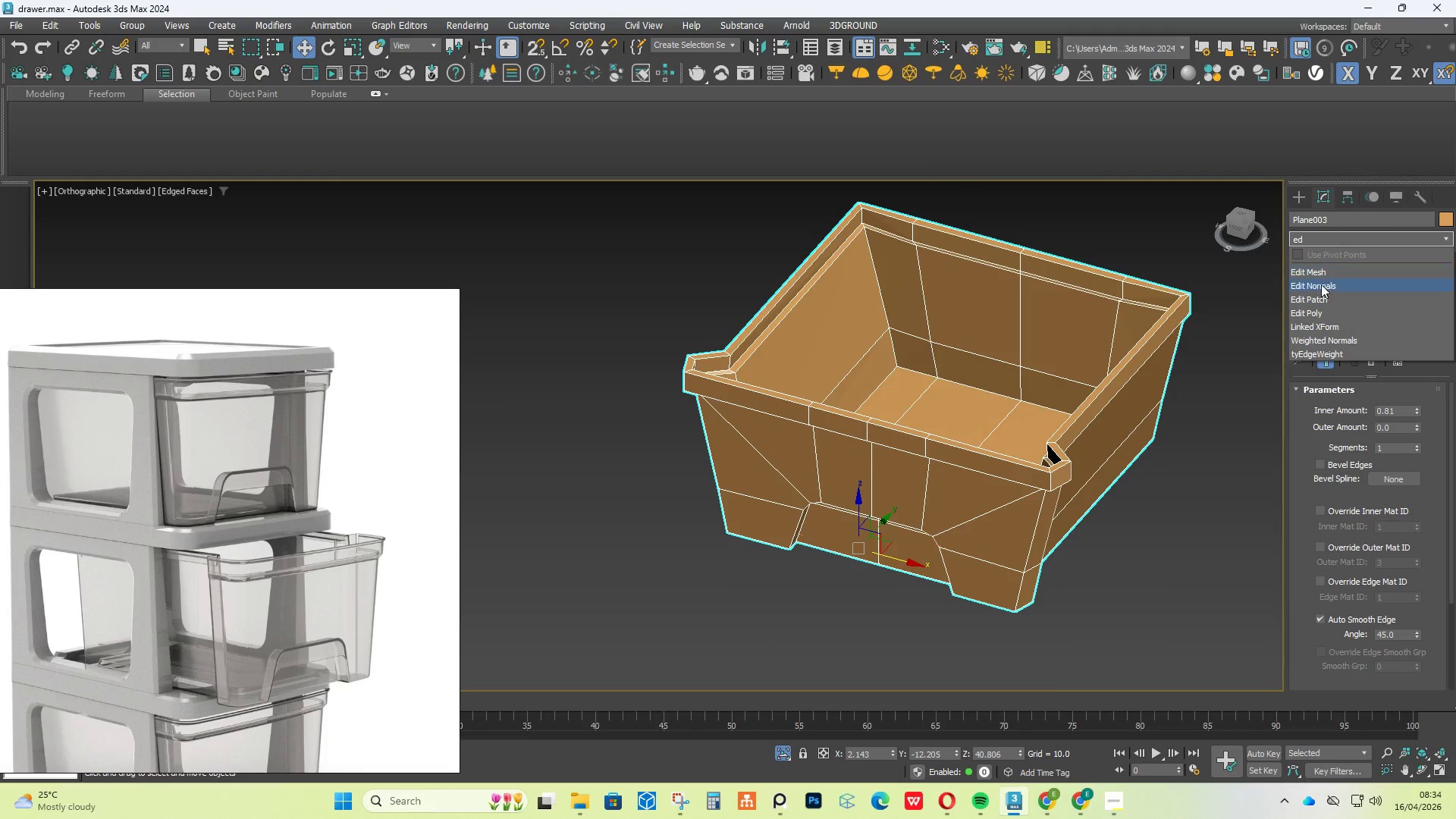 
mouse_move([1331, 312])
 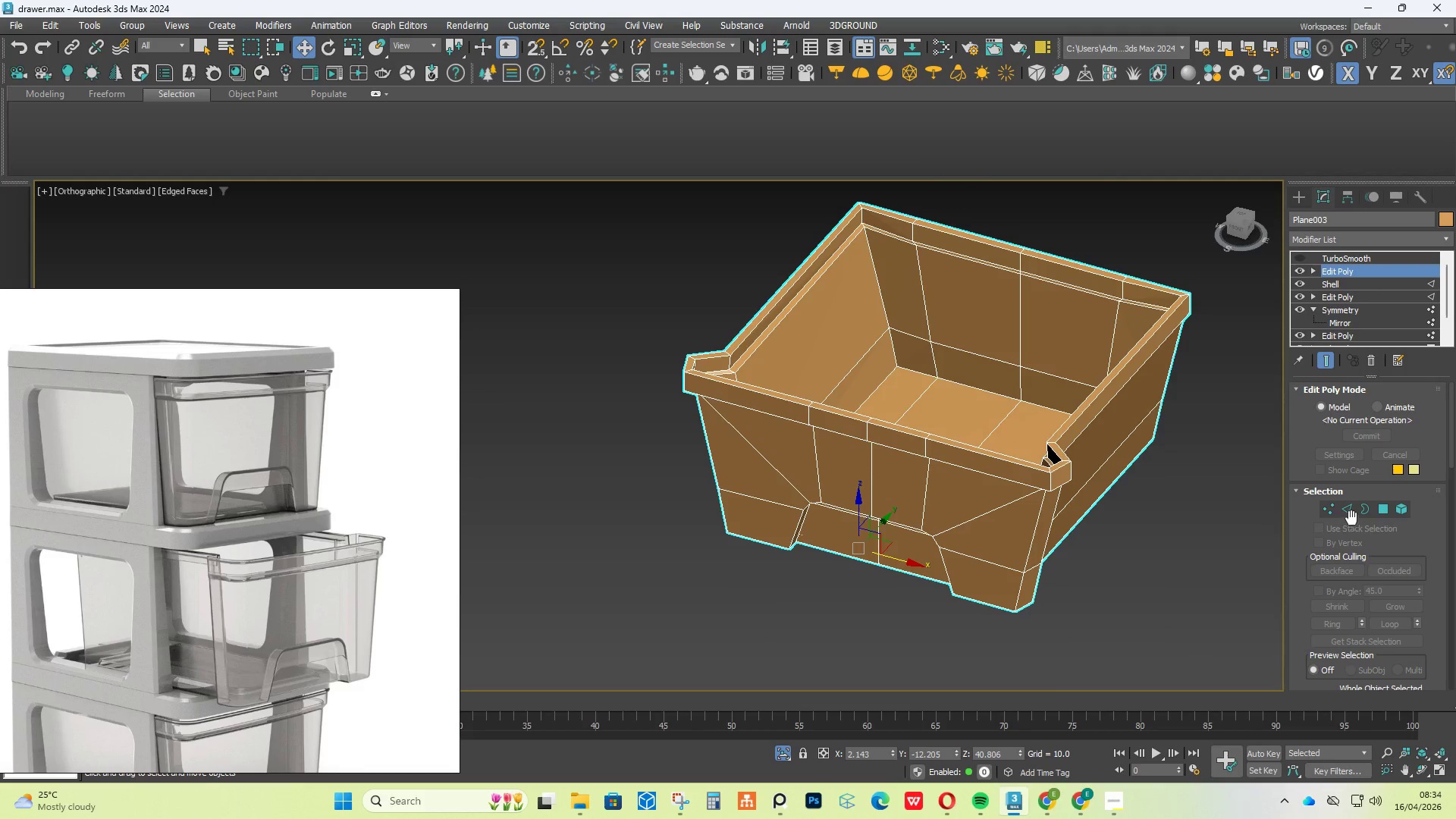 
left_click([1351, 511])
 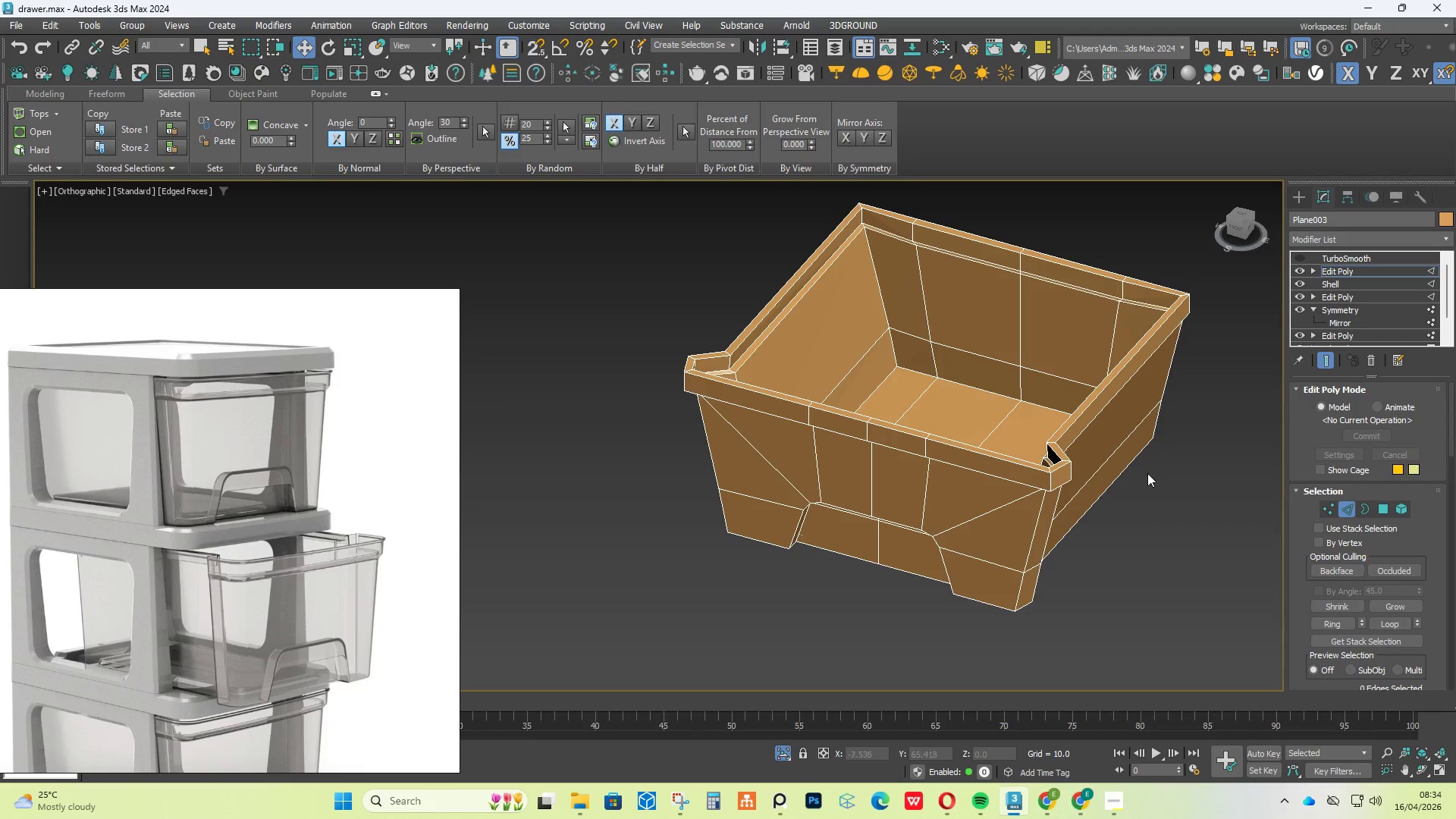 
key(Alt+AltLeft)
 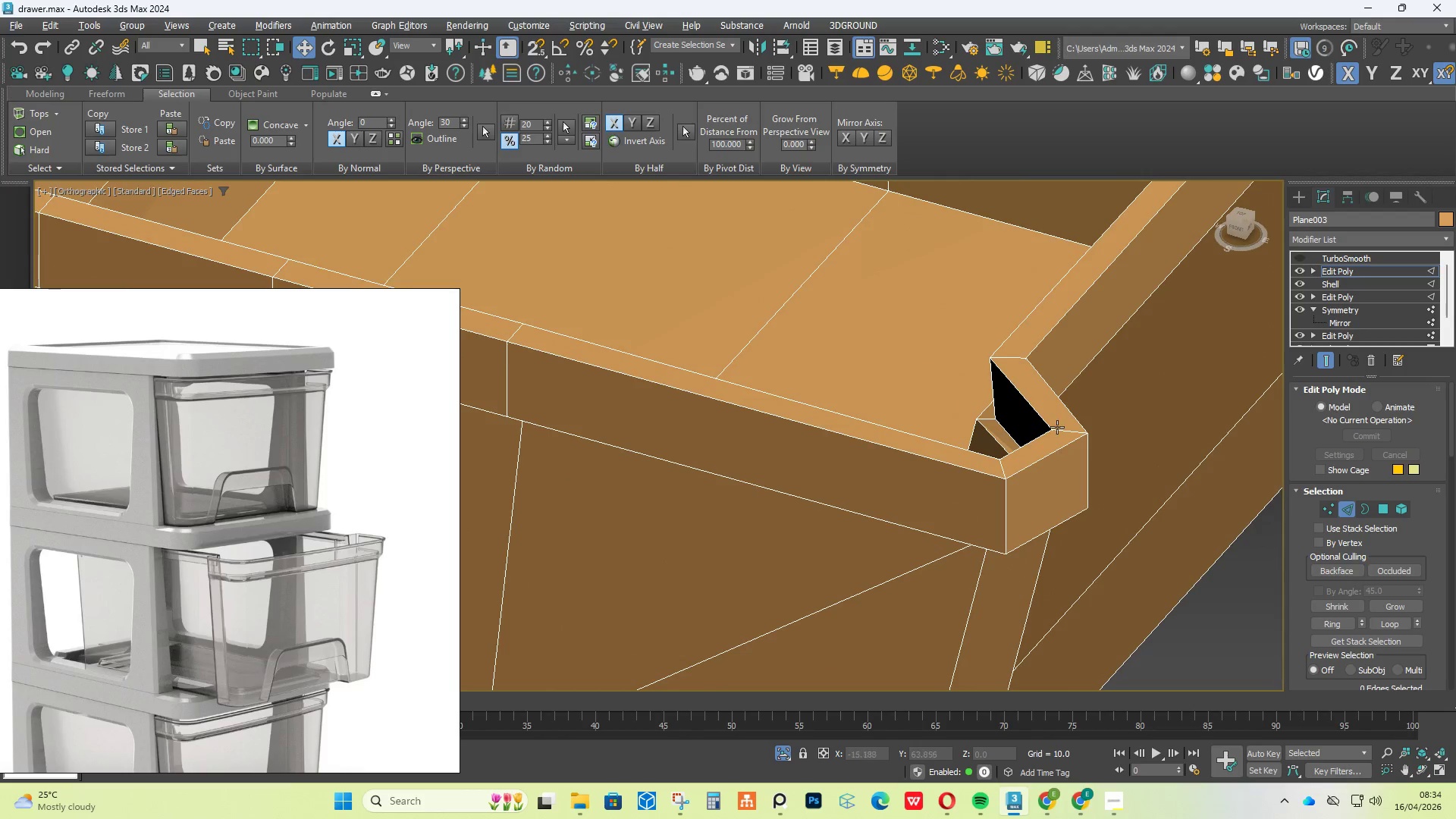 
key(Alt+1)
 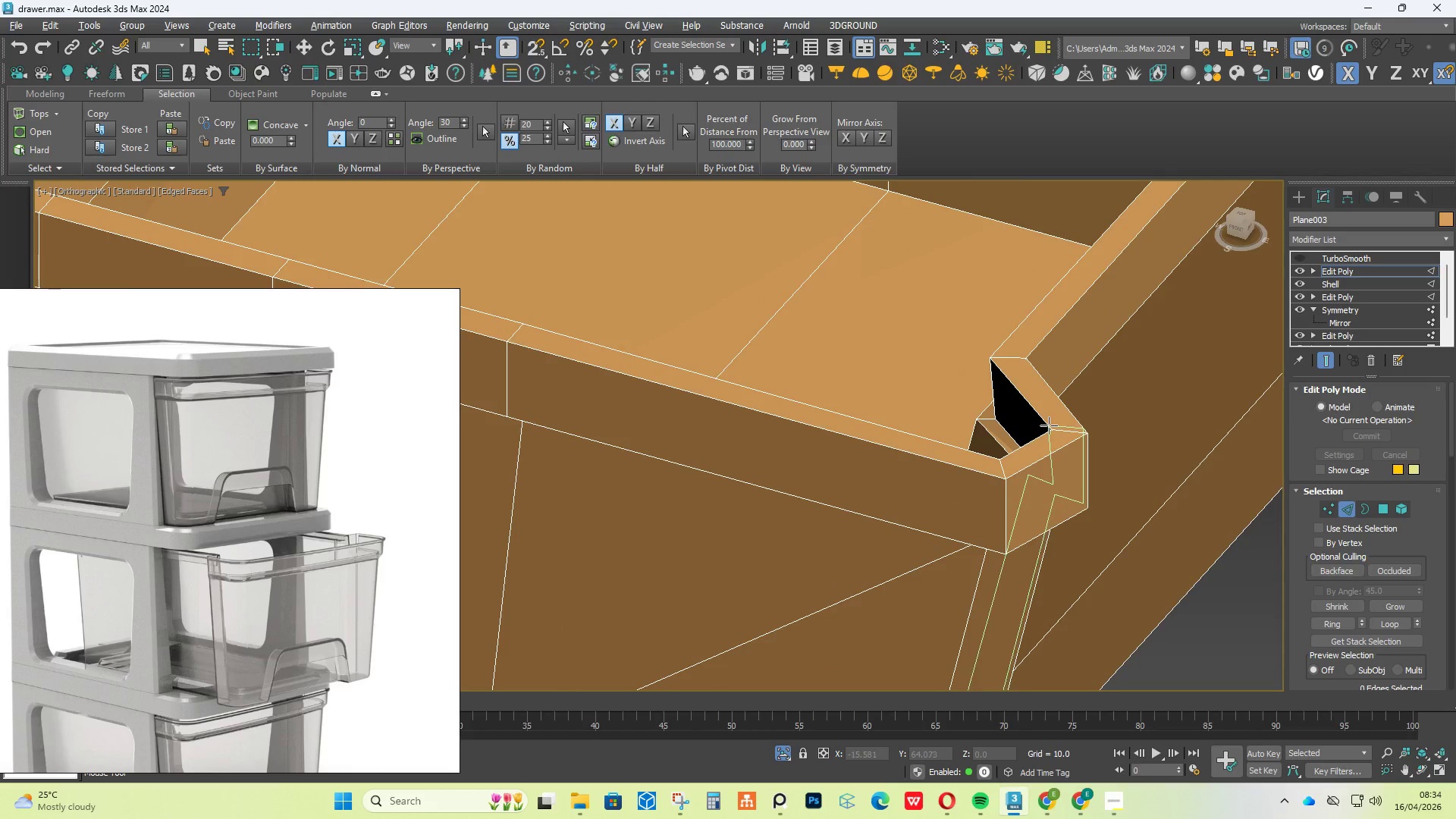 
scroll: coordinate [1048, 426], scroll_direction: up, amount: 9.0
 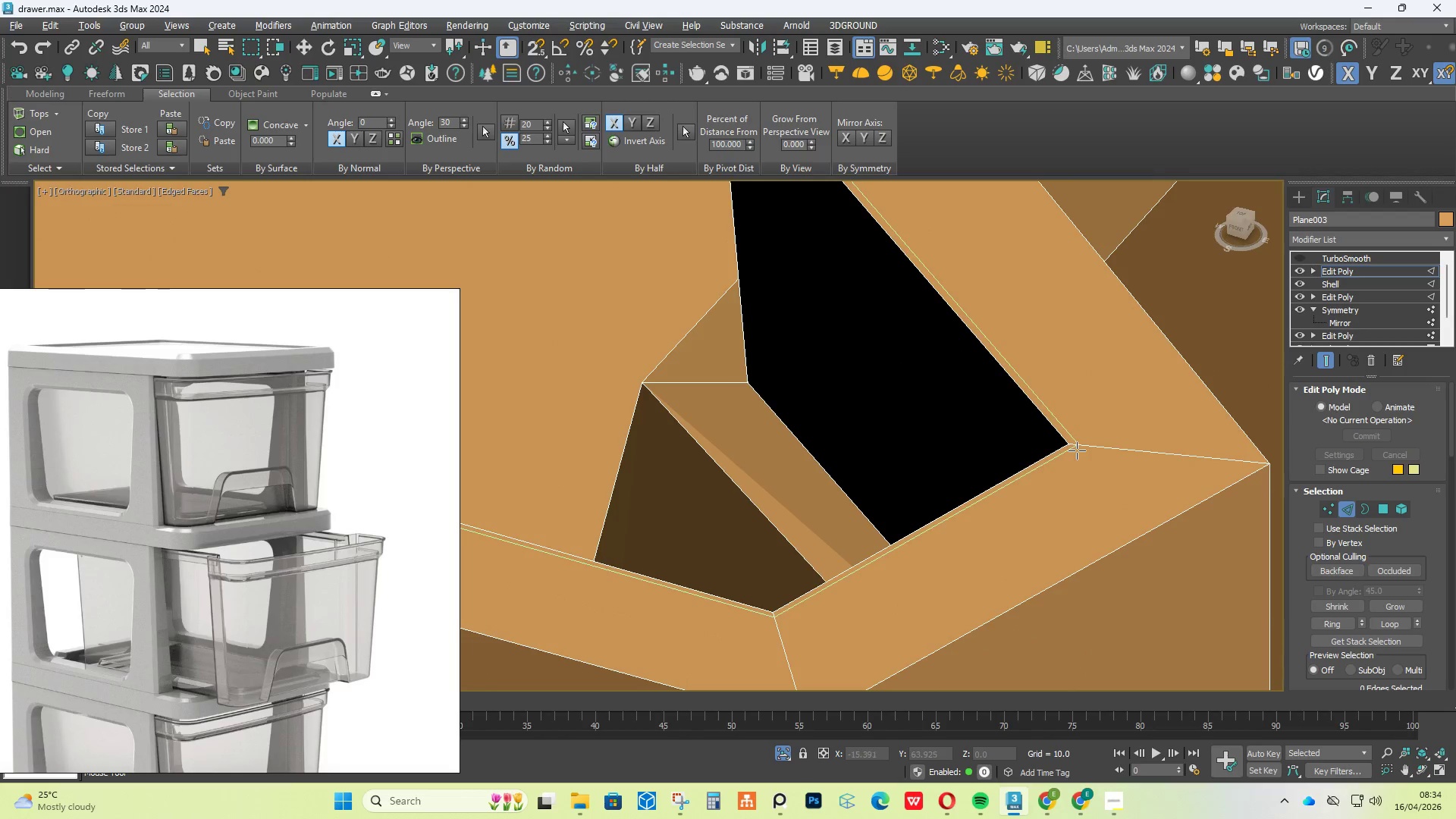 
left_click([1077, 450])
 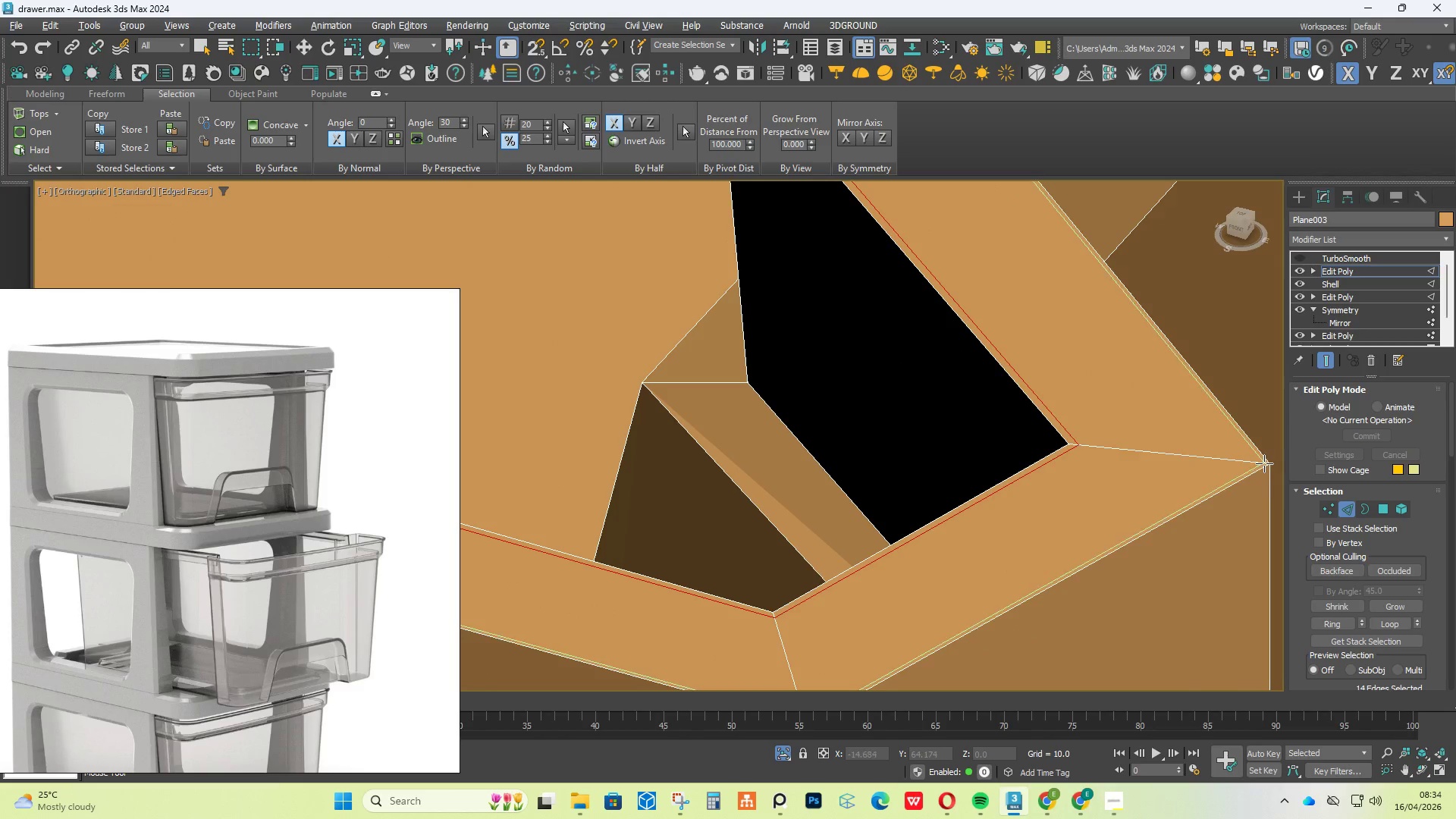 
left_click([1264, 463])
 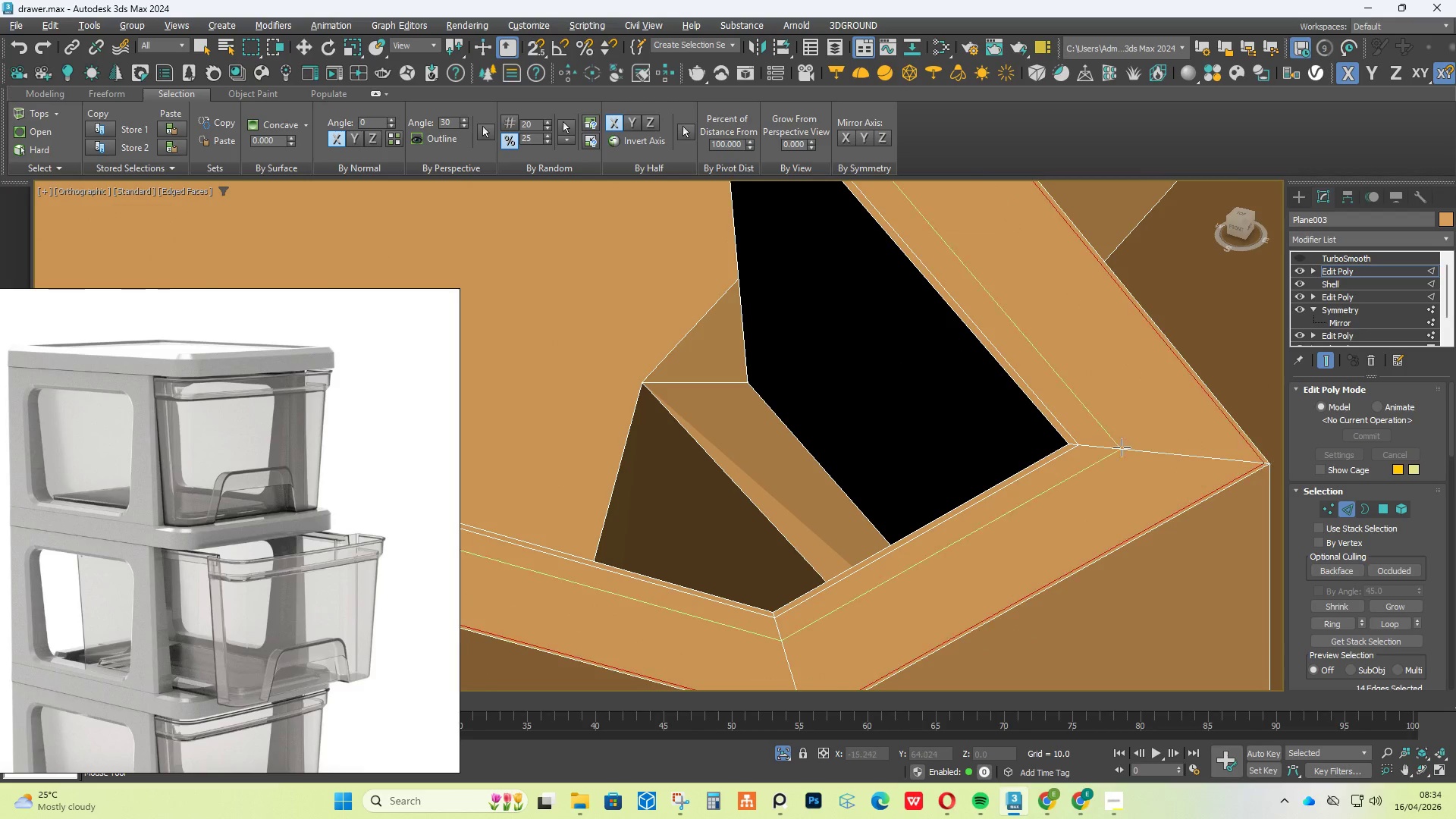 
scroll: coordinate [1122, 447], scroll_direction: down, amount: 8.0
 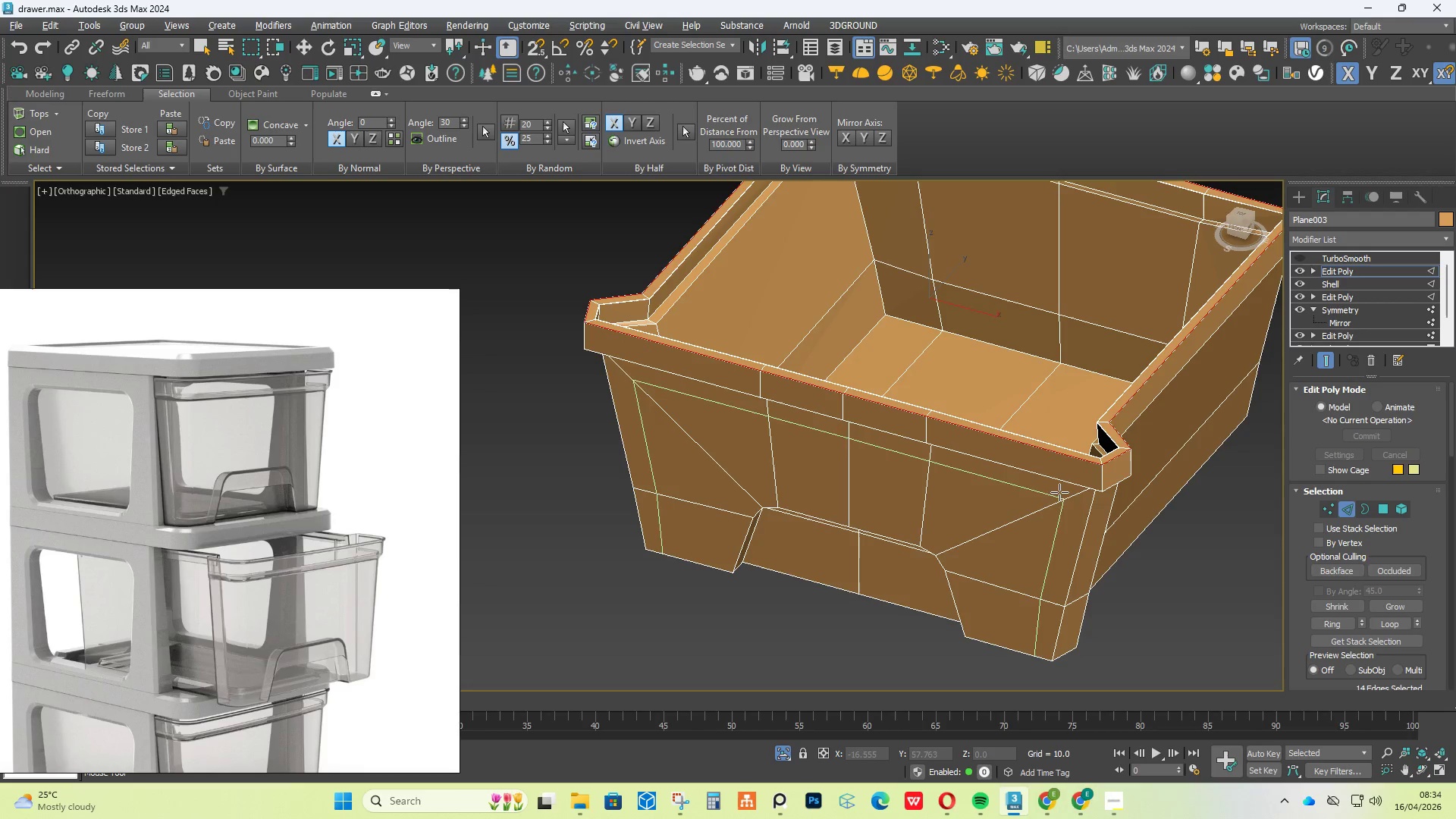 
hold_key(key=AltLeft, duration=1.69)
 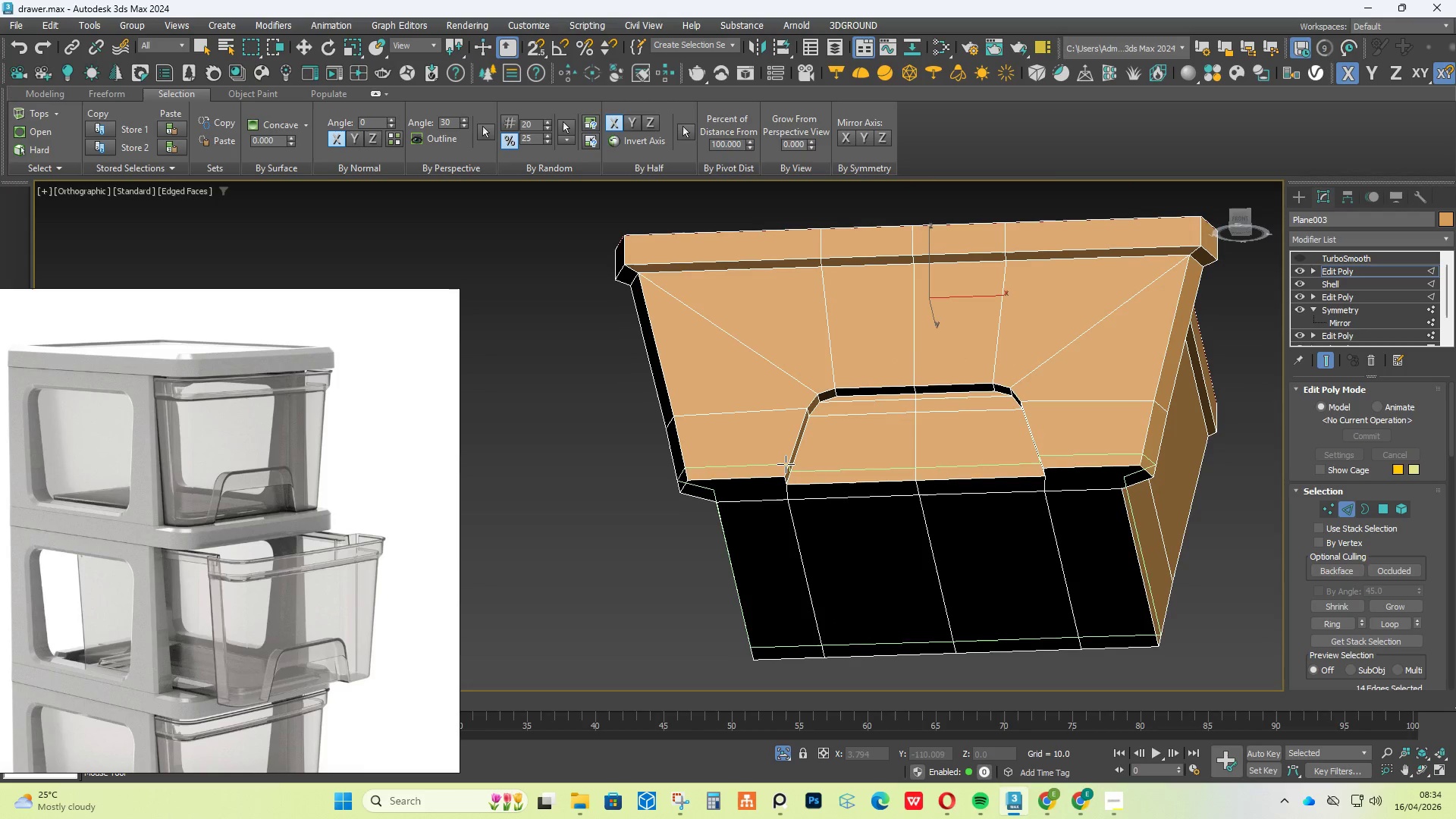 
left_click([786, 466])
 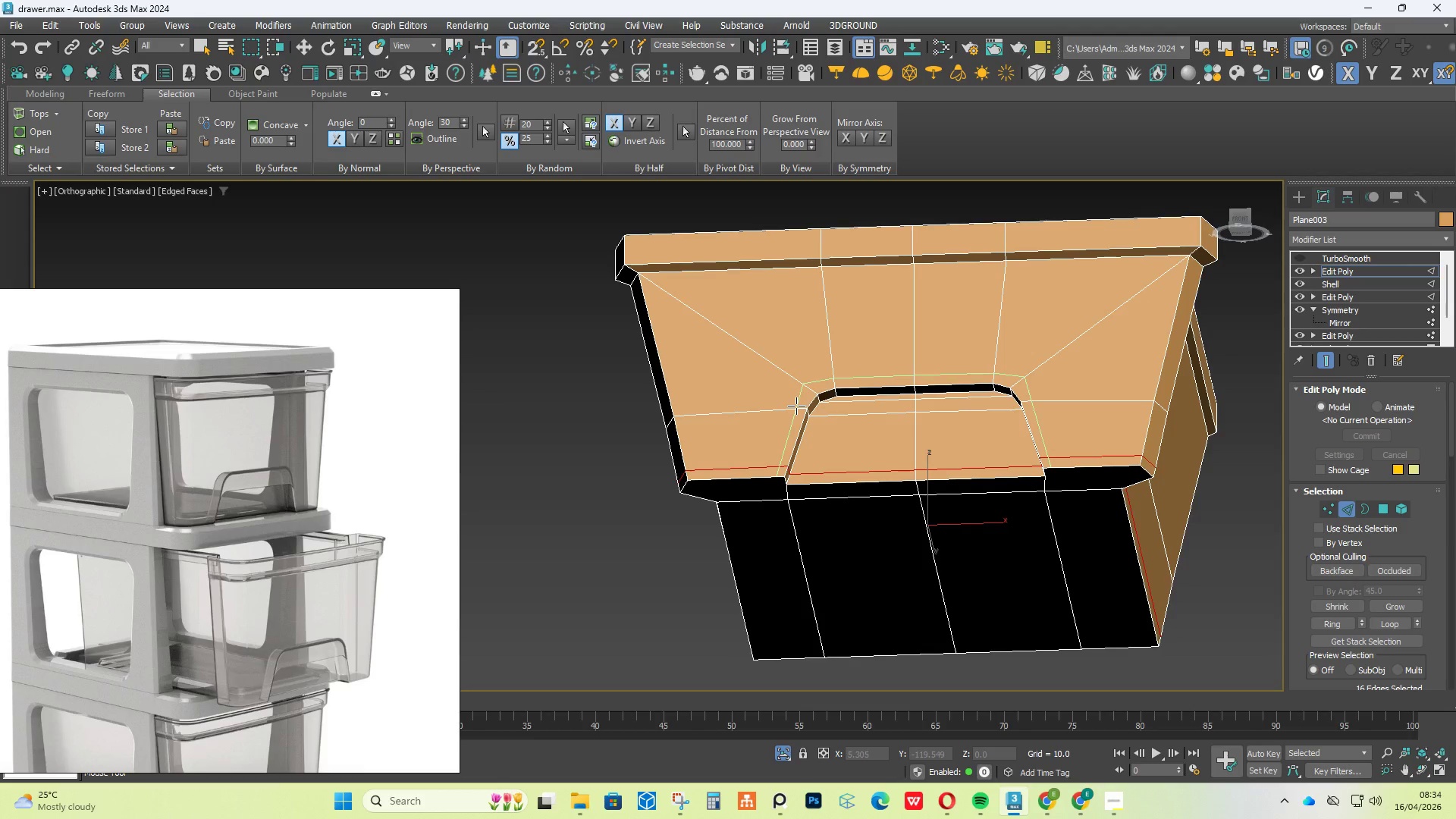 
left_click([796, 406])
 